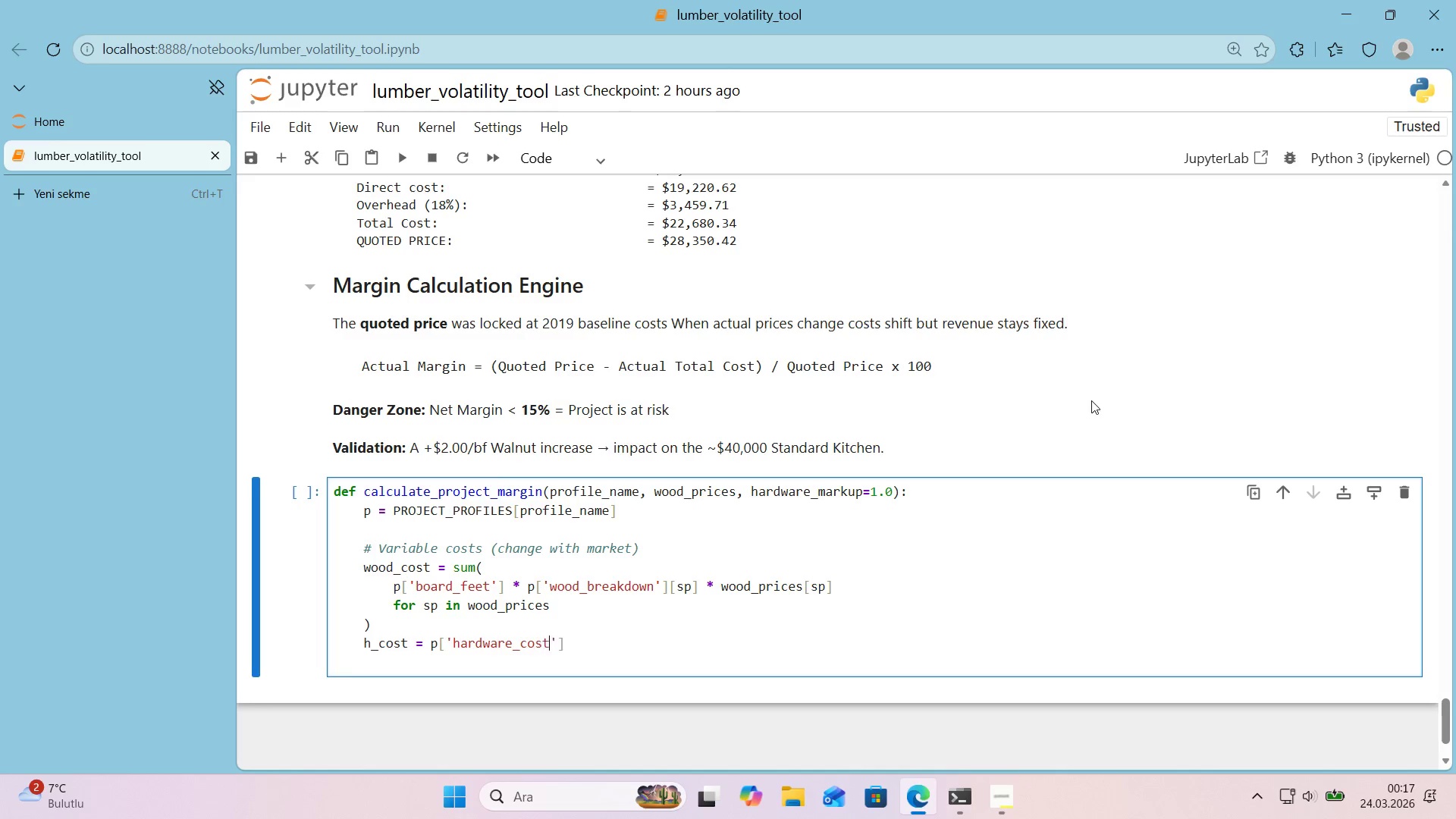 
key(ArrowRight)
 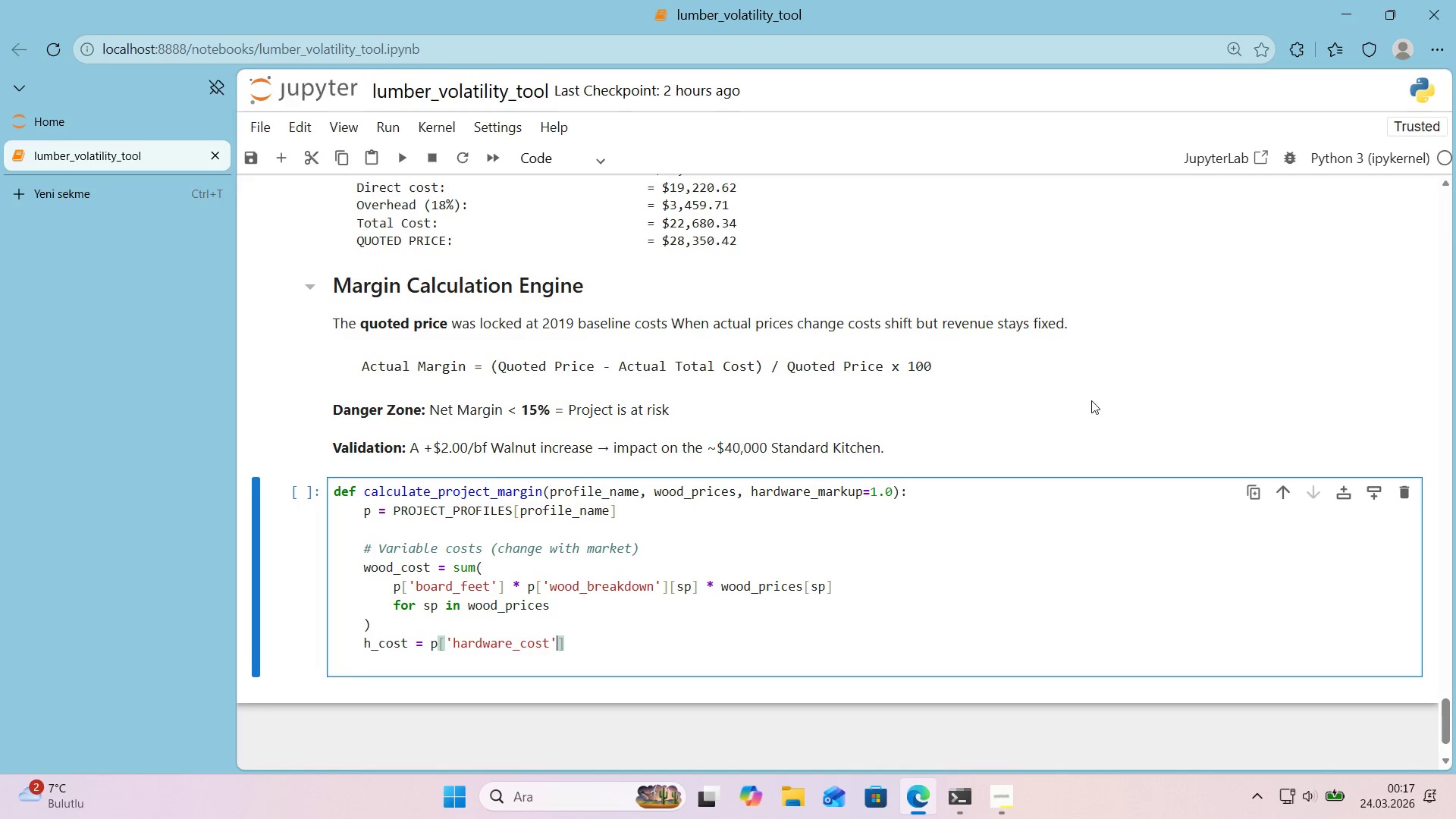 
key(ArrowRight)
 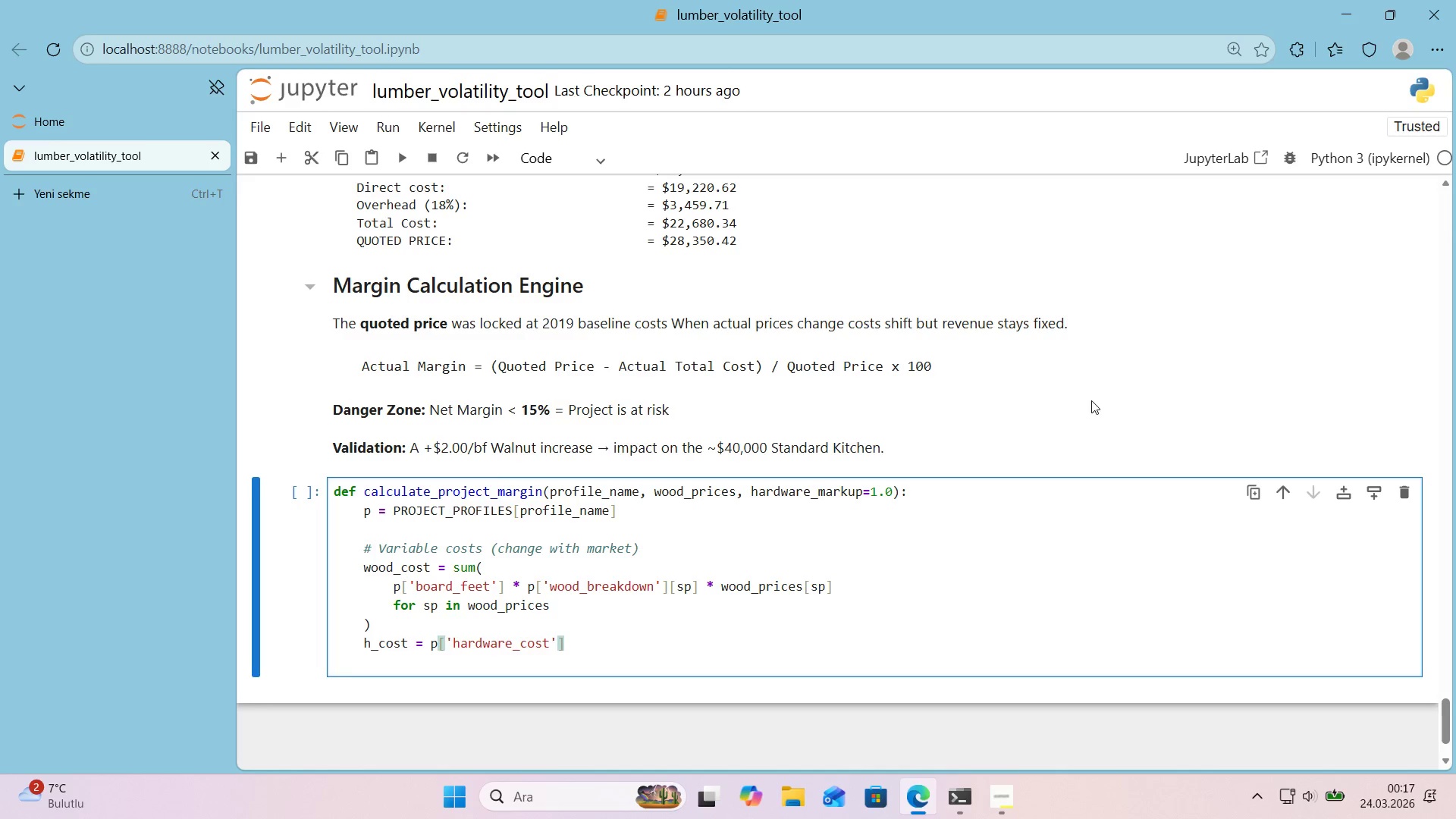 
type( * hardware_markup)
 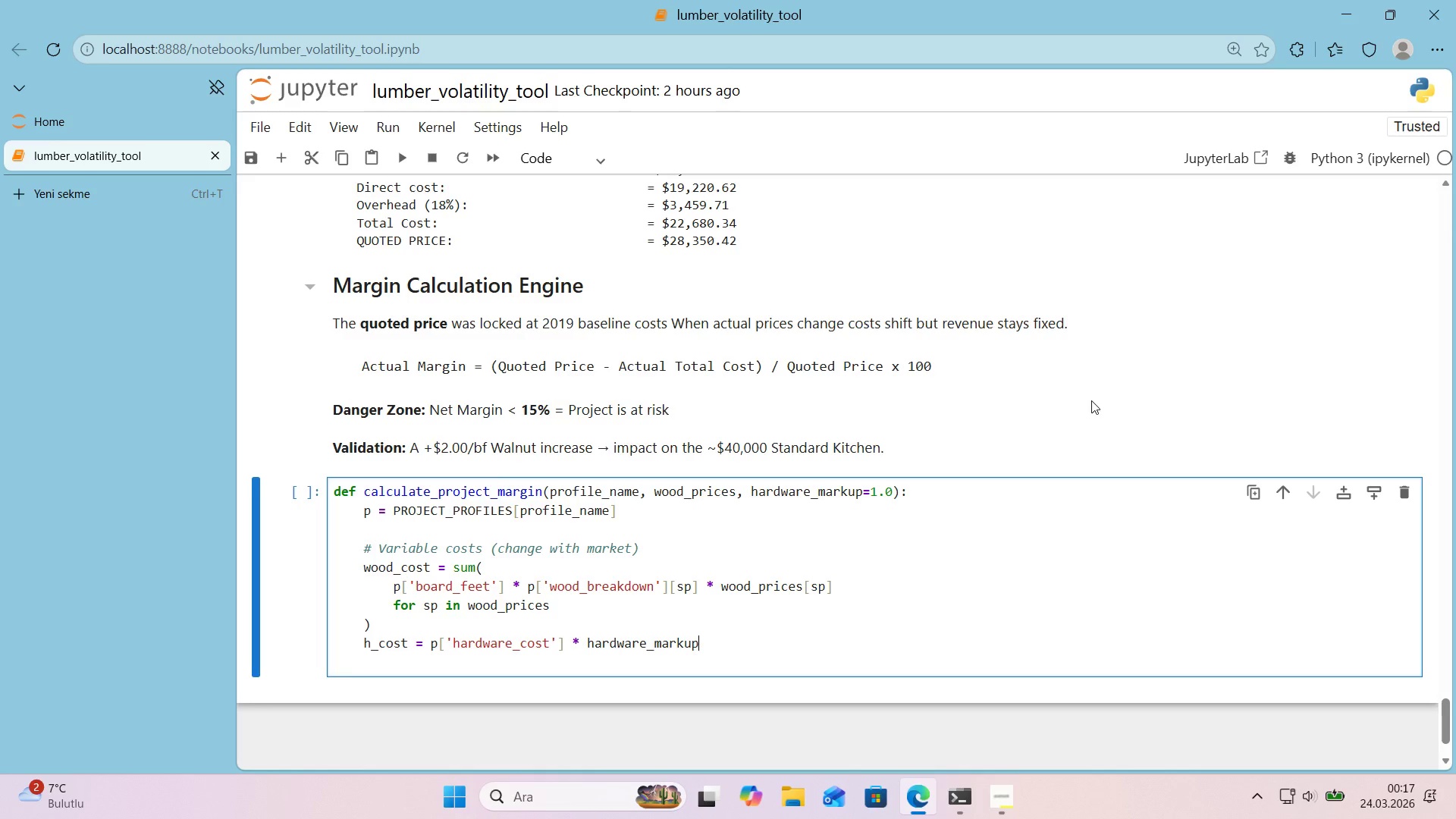 
key(Enter)
 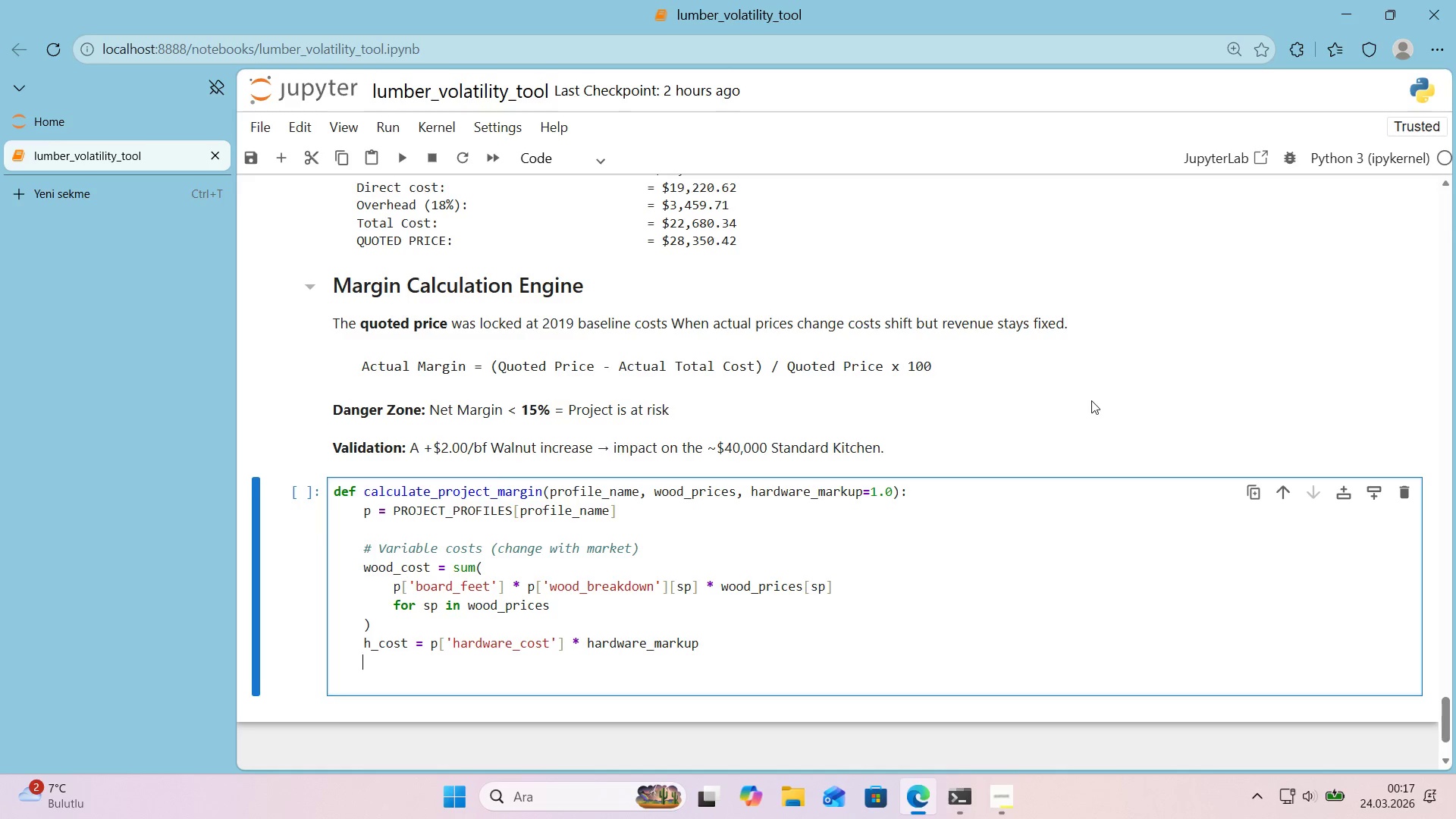 
key(Enter)
 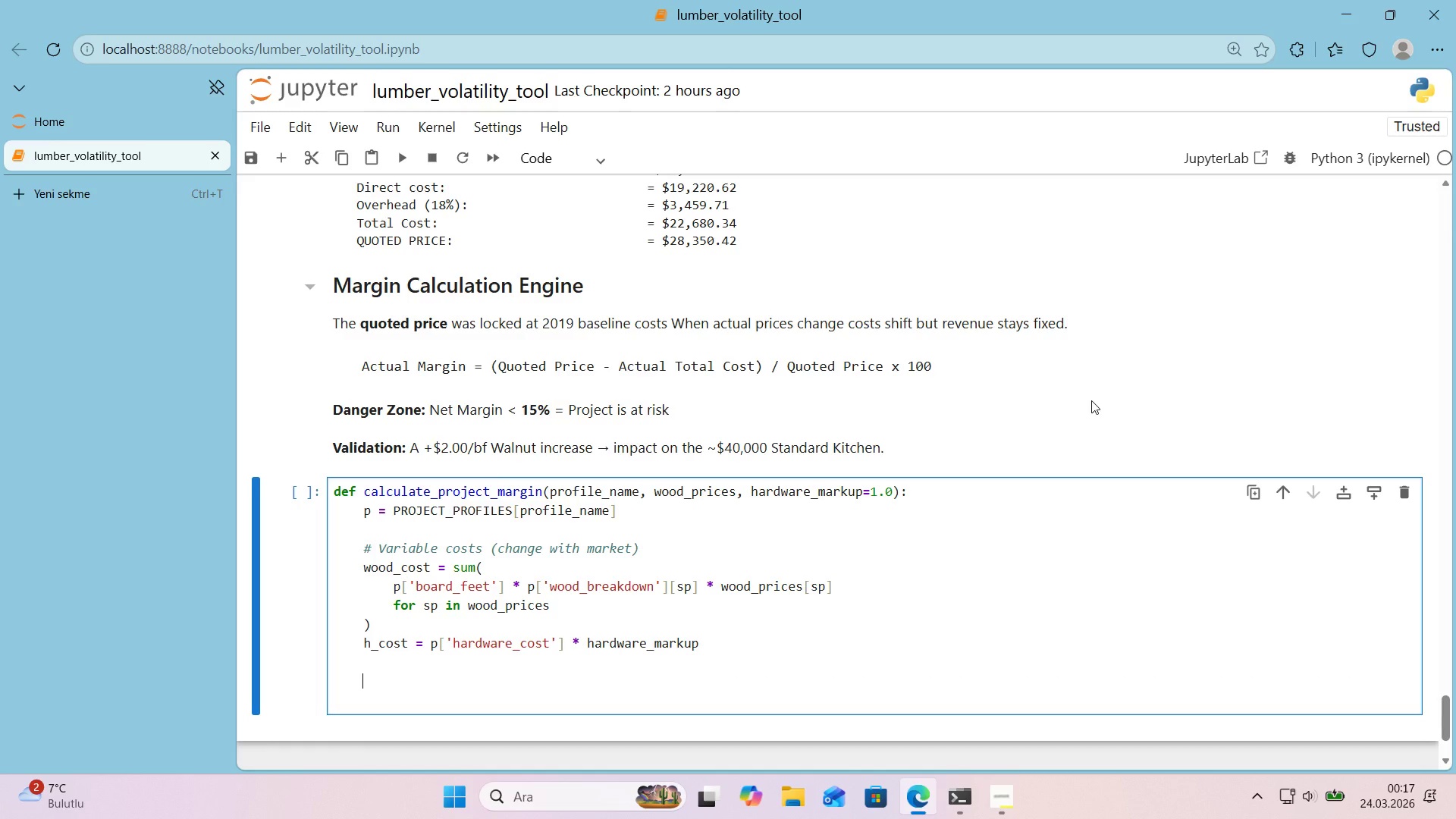 
key(Alt+Control+3)
 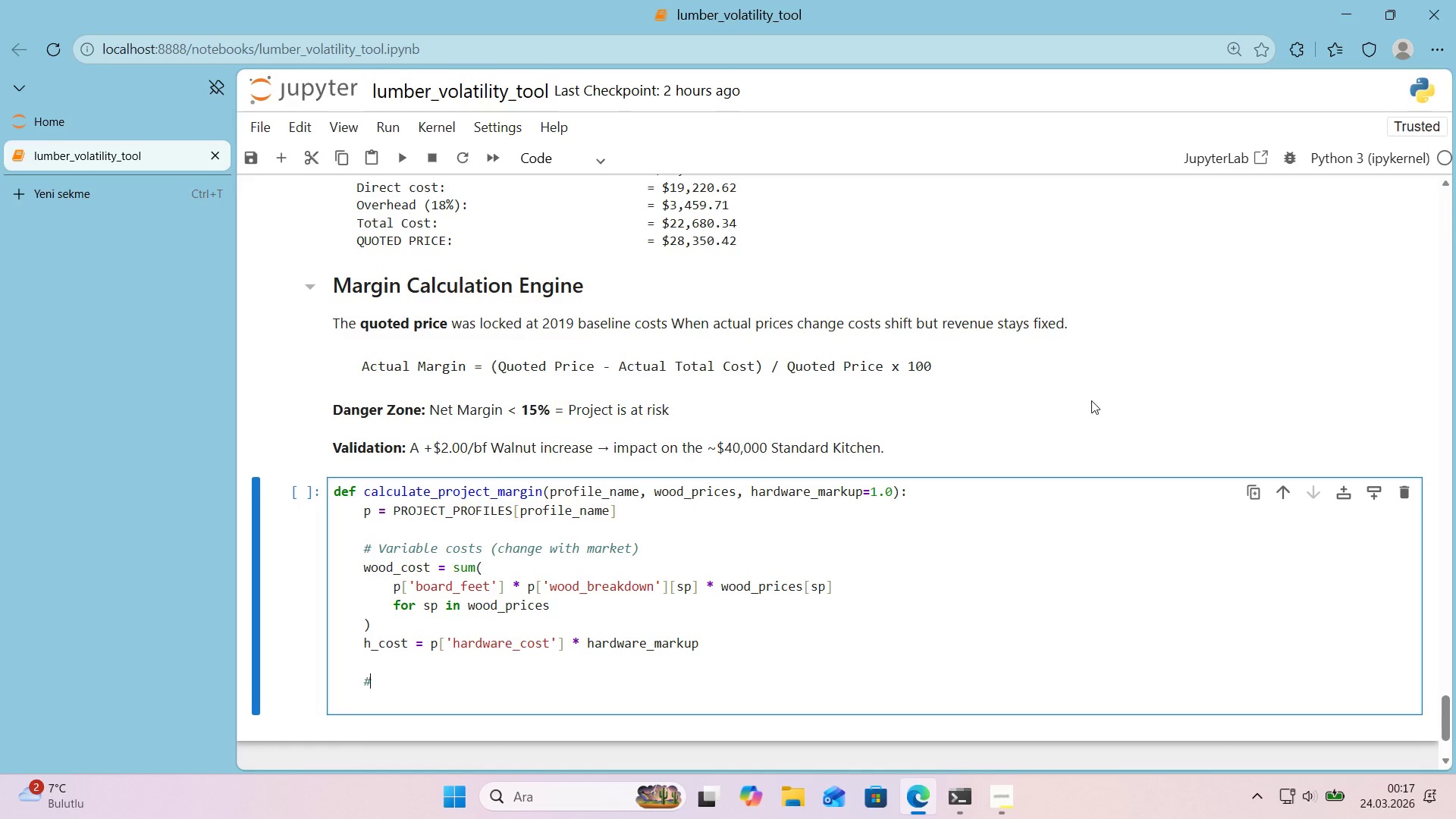 
type( F'xed costs)
 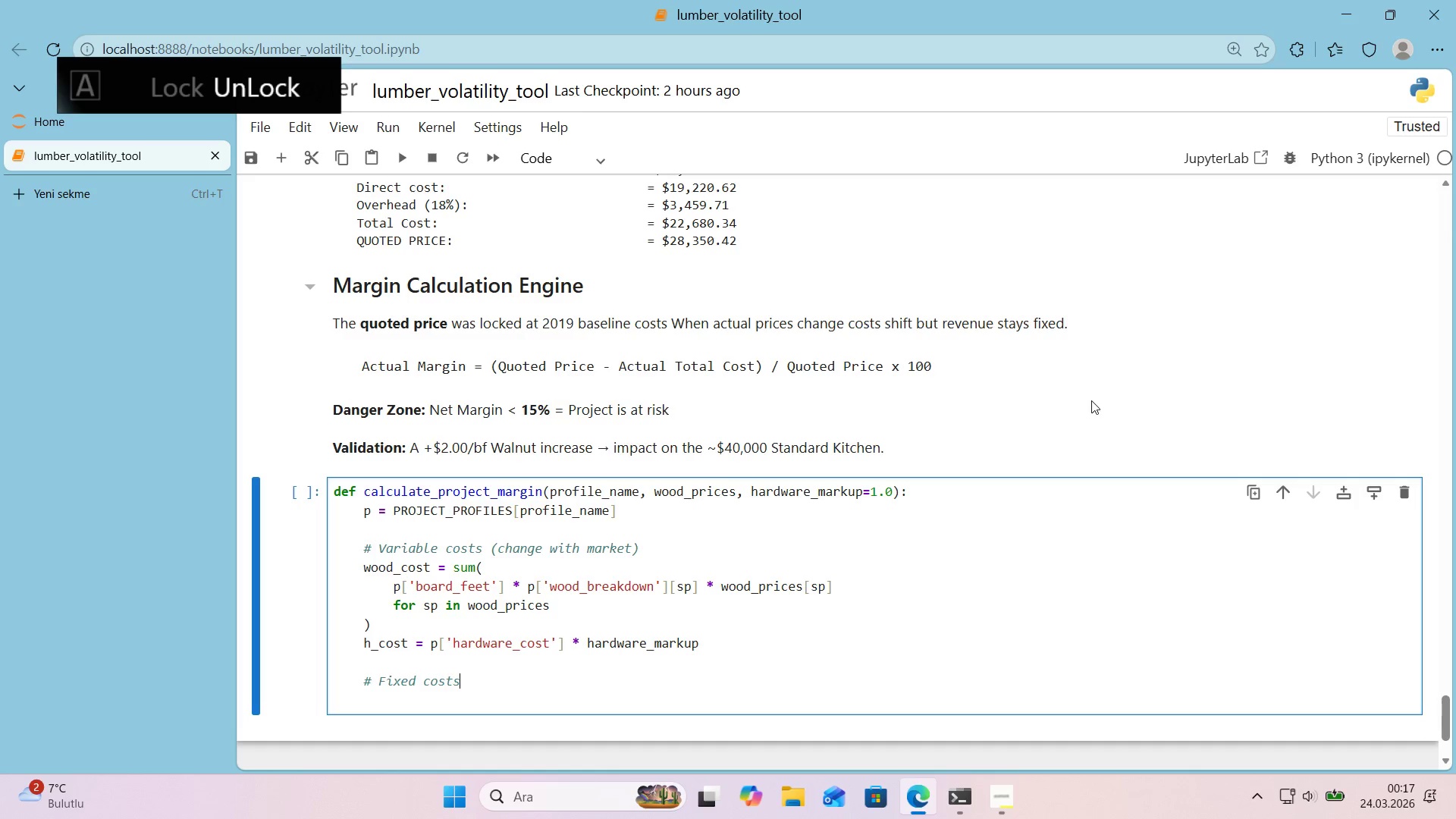 
key(Enter)
 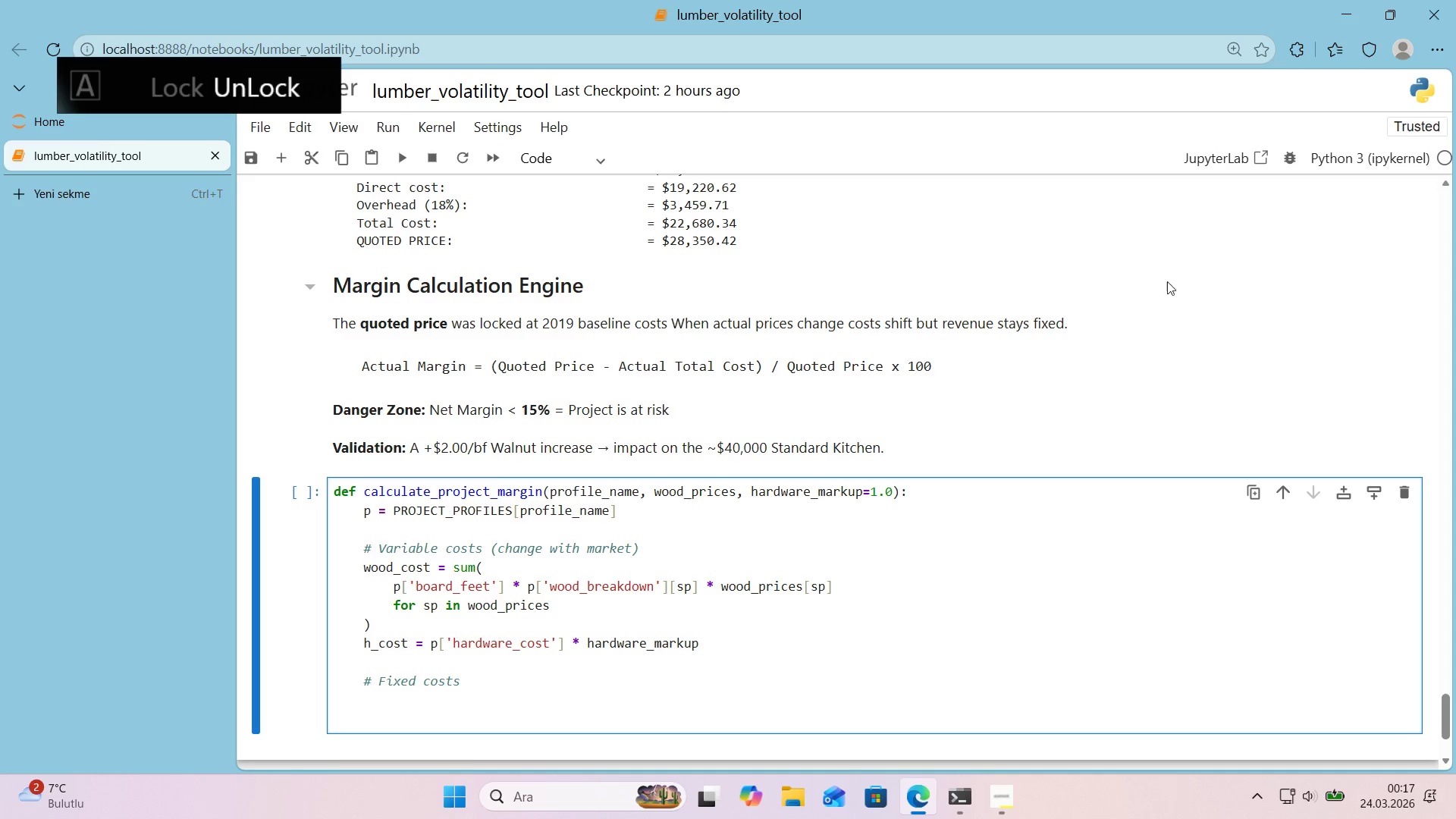 
scroll: coordinate [1153, 290], scroll_direction: down, amount: 1.0
 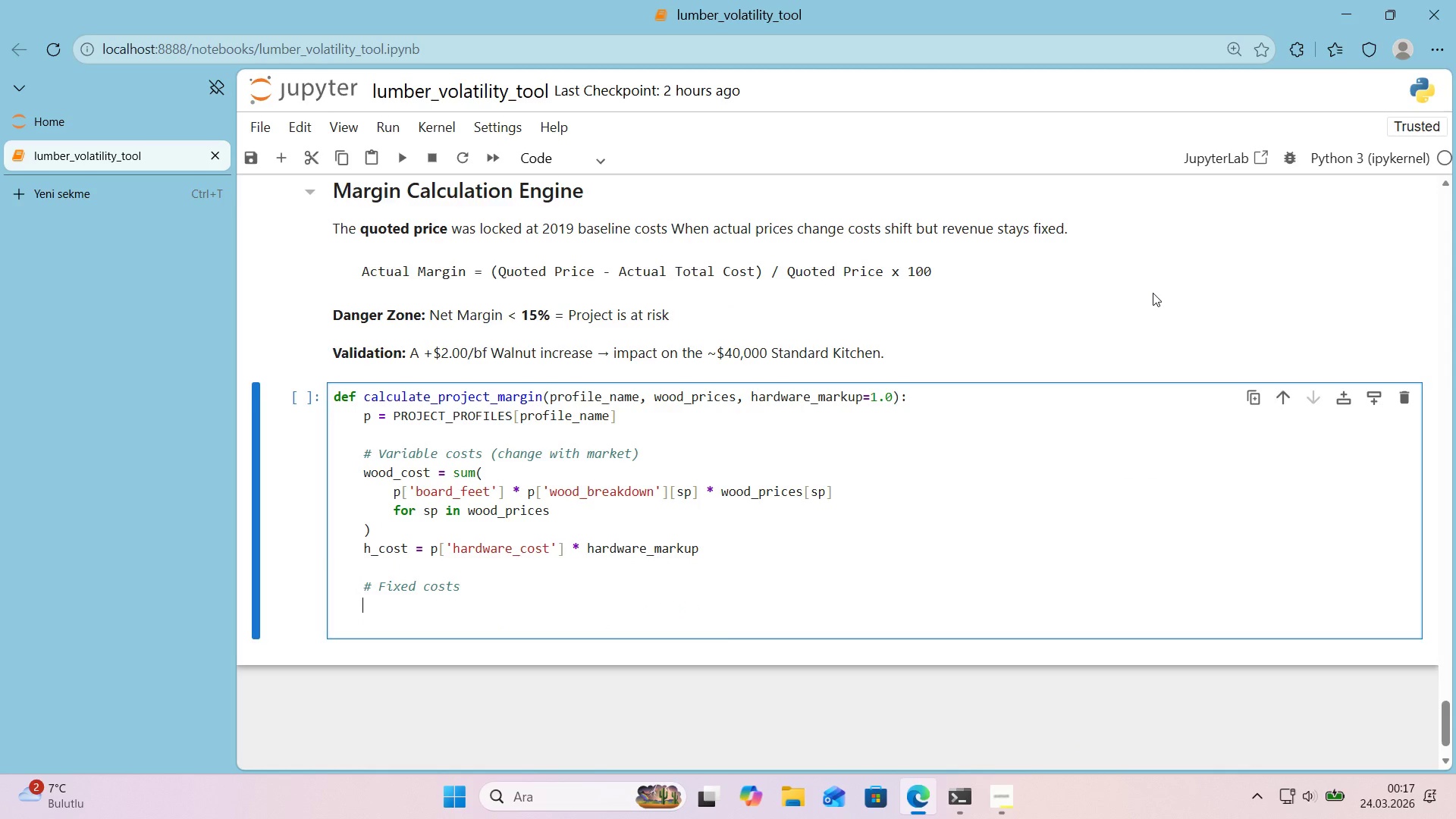 
type(labor ) p)
 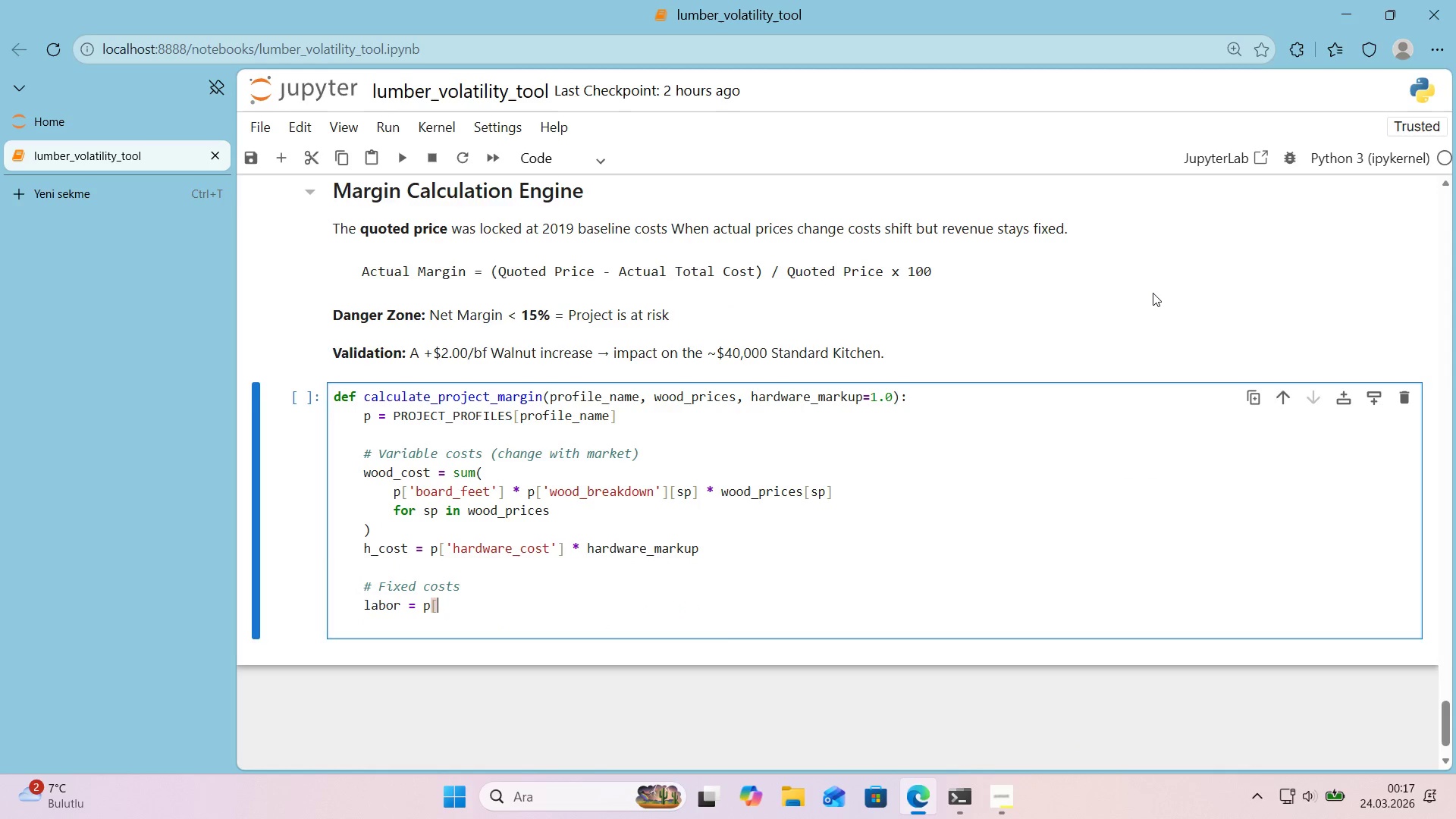 
key(Alt+Control+8)
 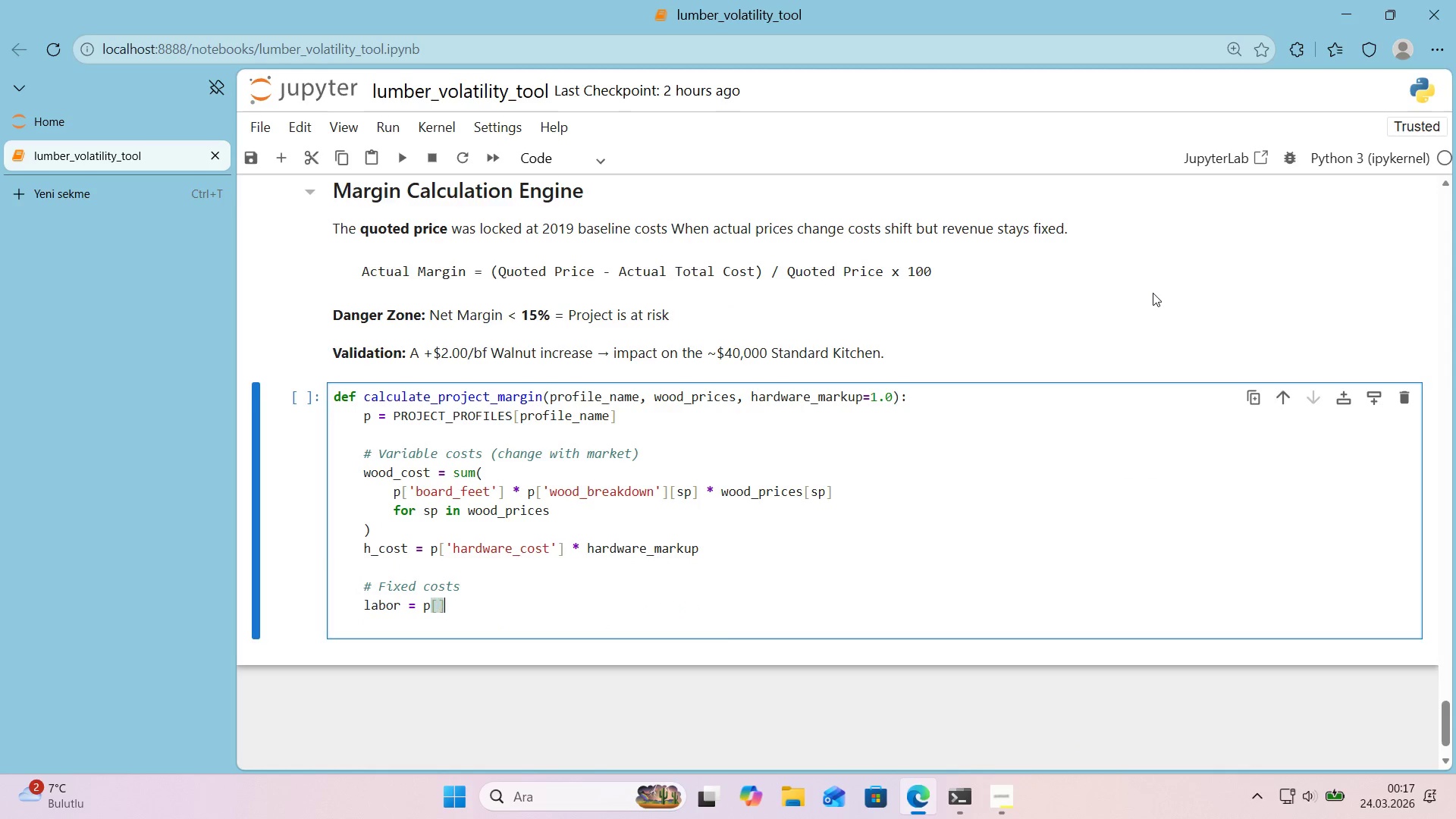 
key(Alt+Control+9)
 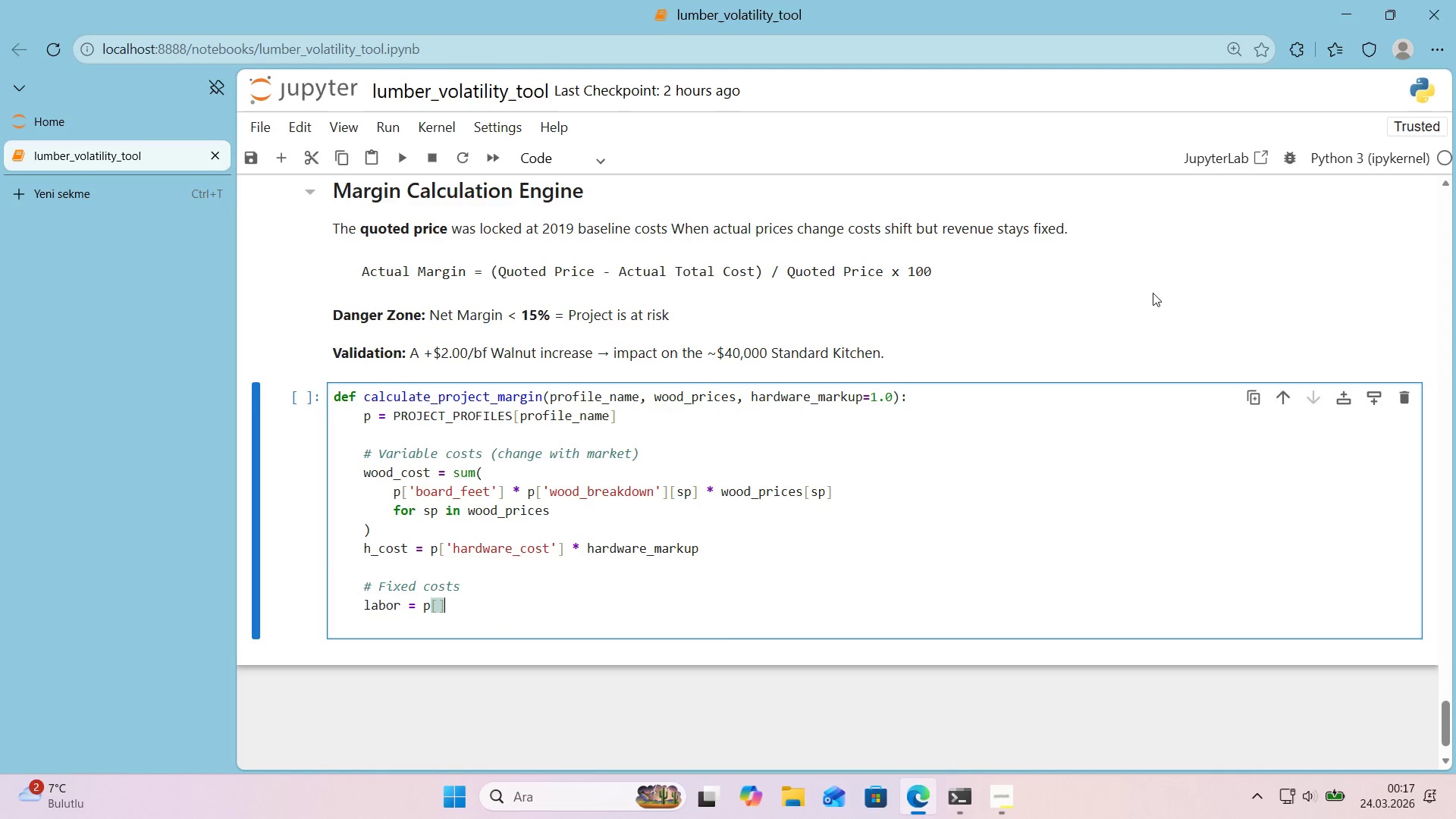 
key(ArrowLeft)
 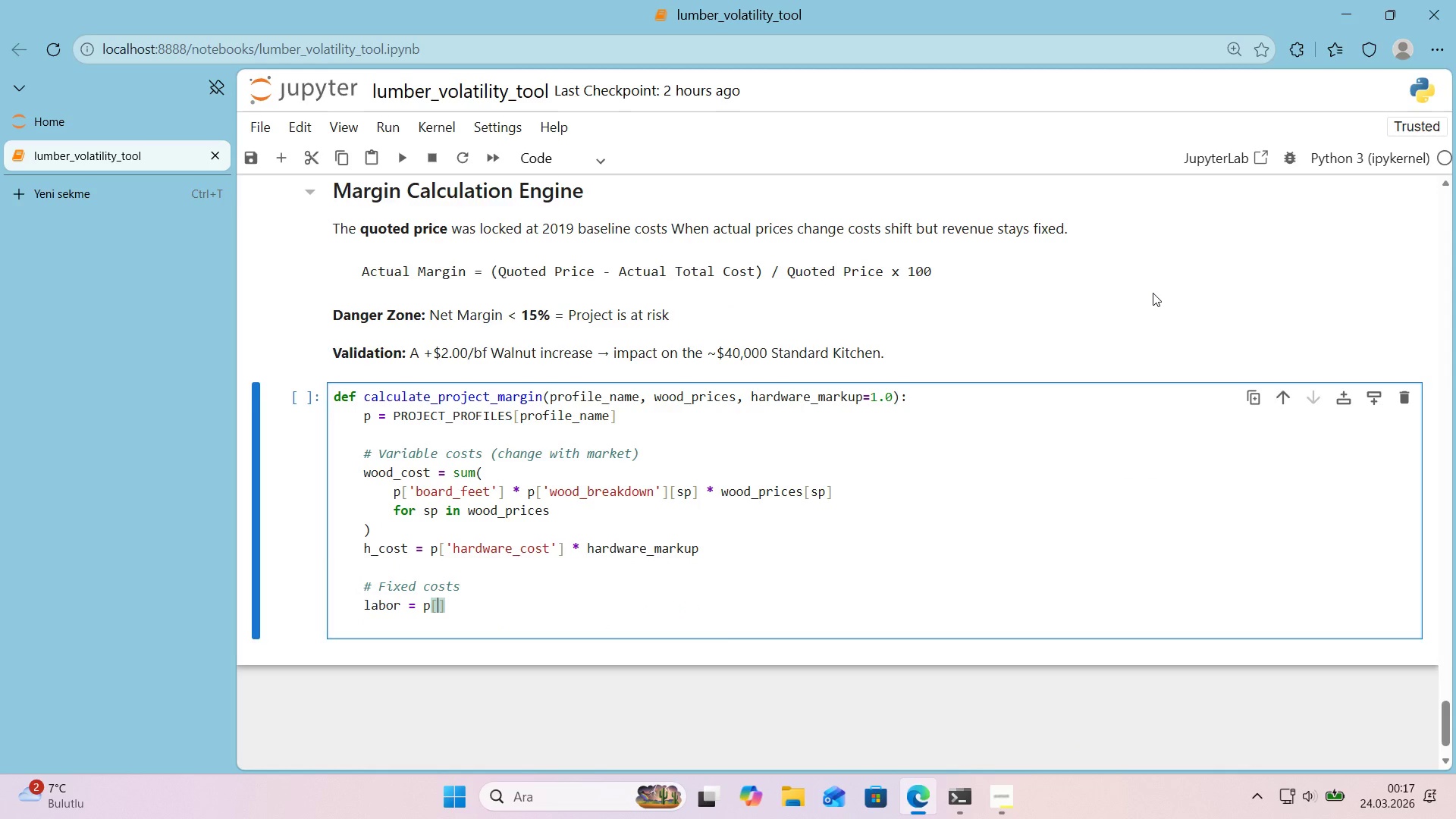 
type(@@)
 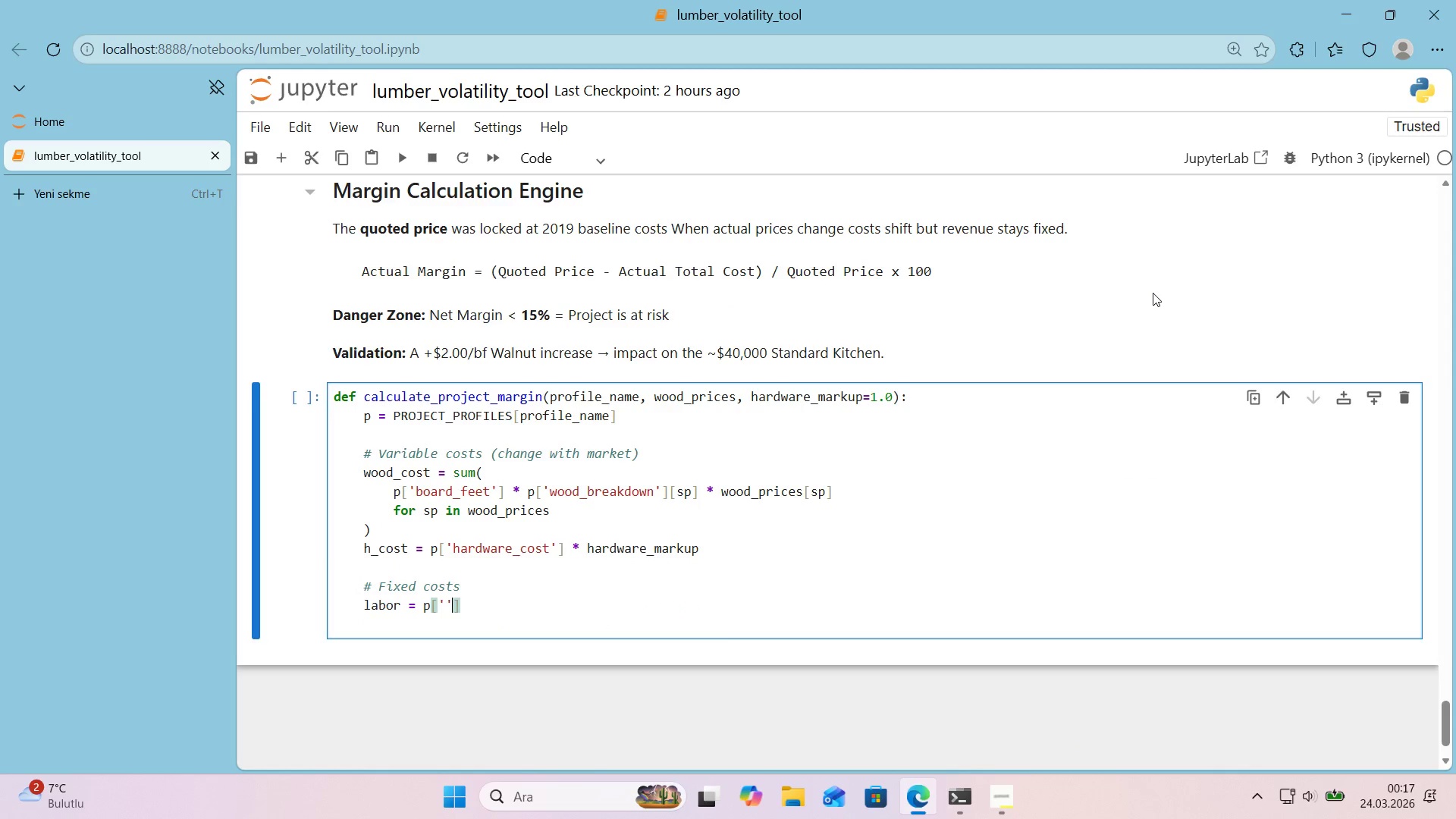 
key(ArrowLeft)
 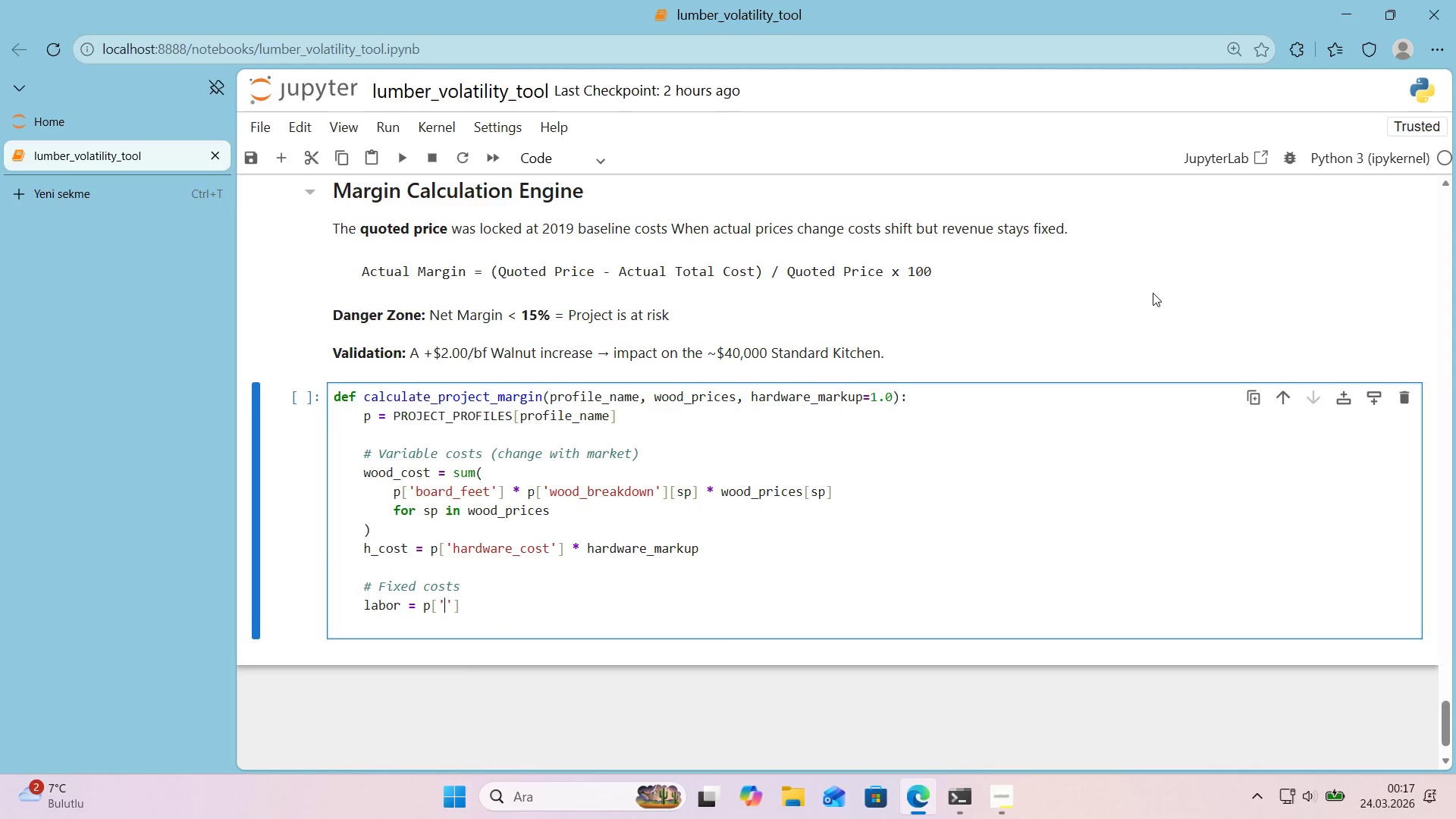 
type(a)
key(Backspace)
type(labor_cost)
 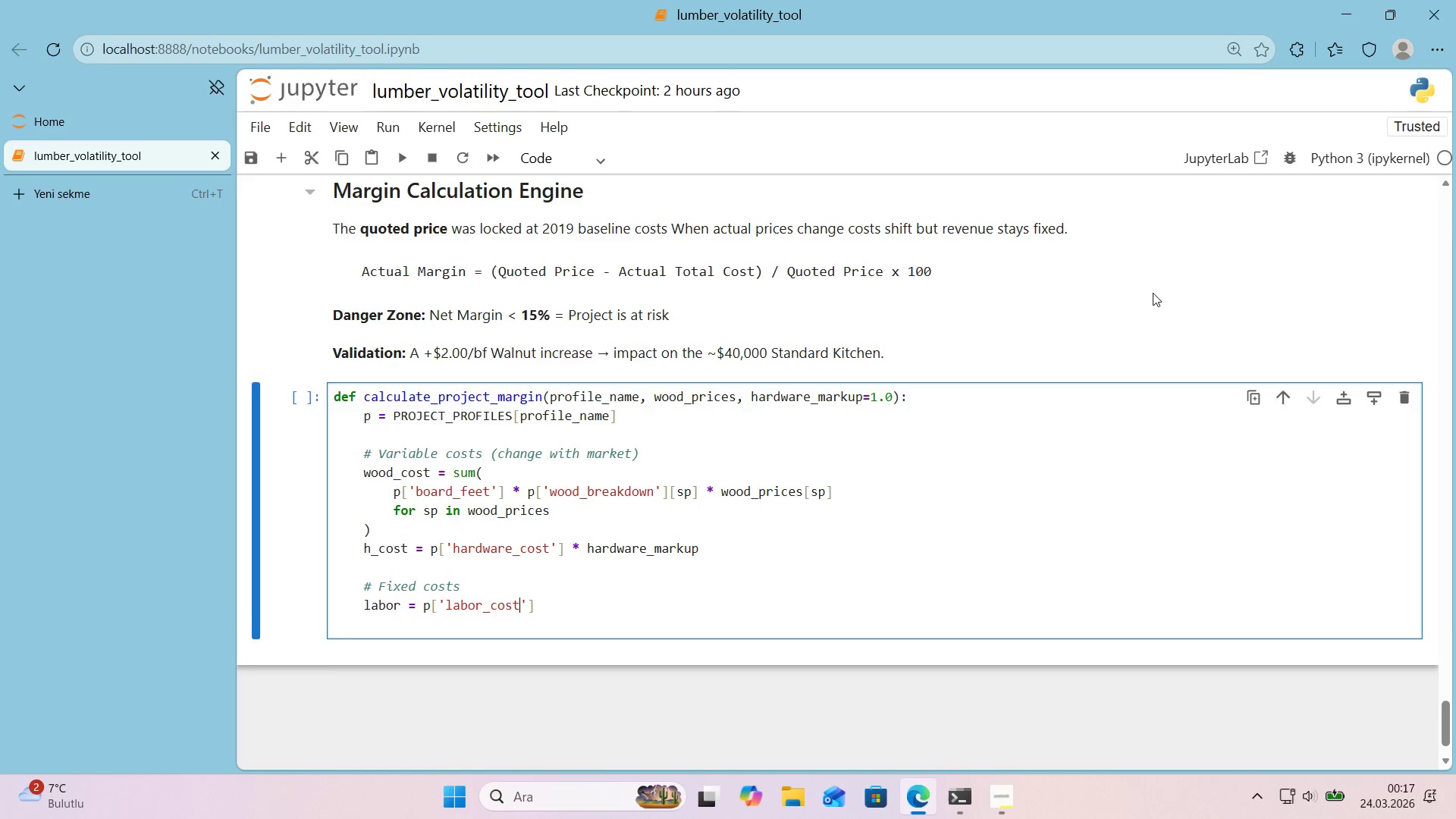 
key(ArrowRight)
 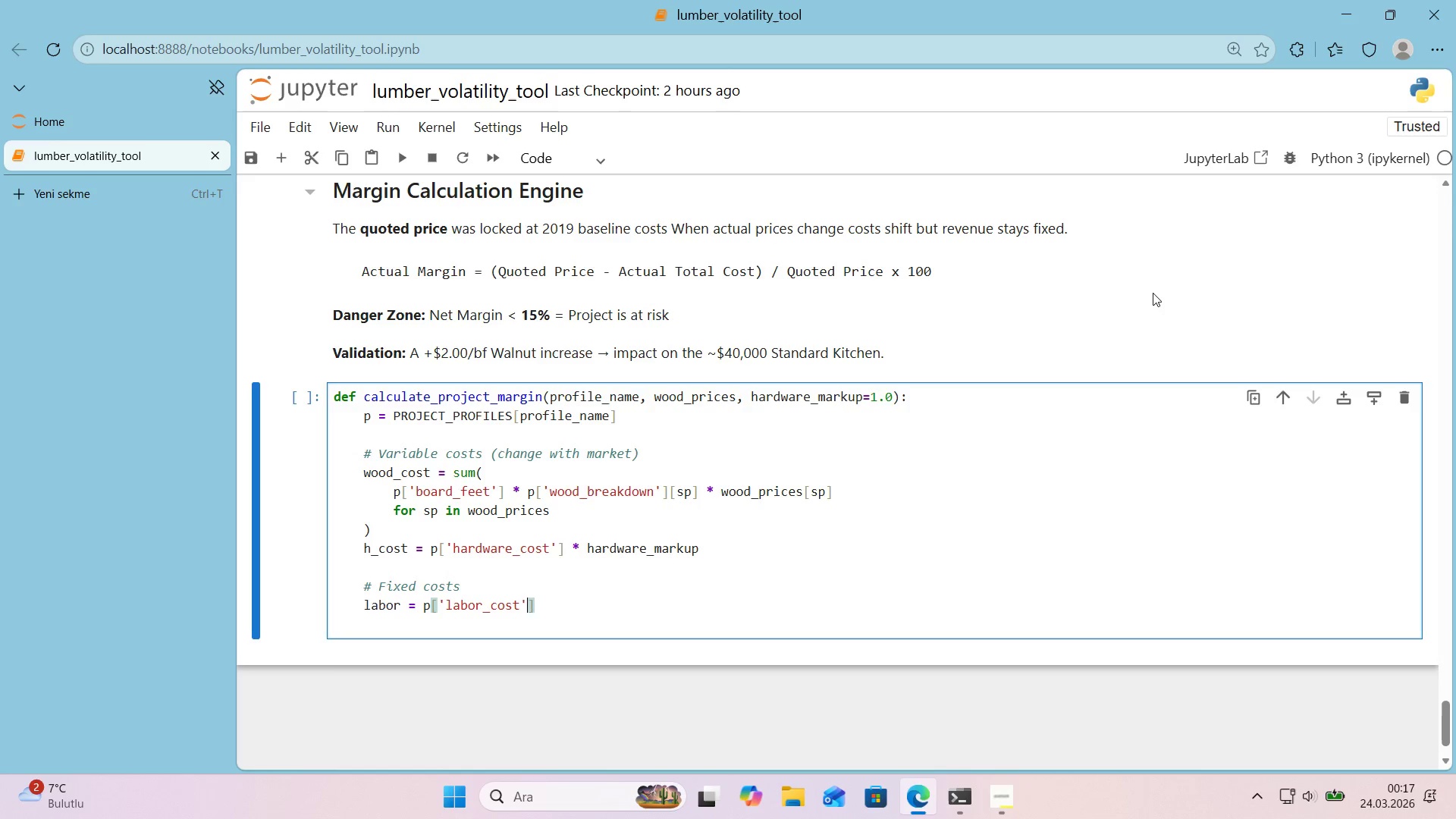 
key(ArrowRight)
 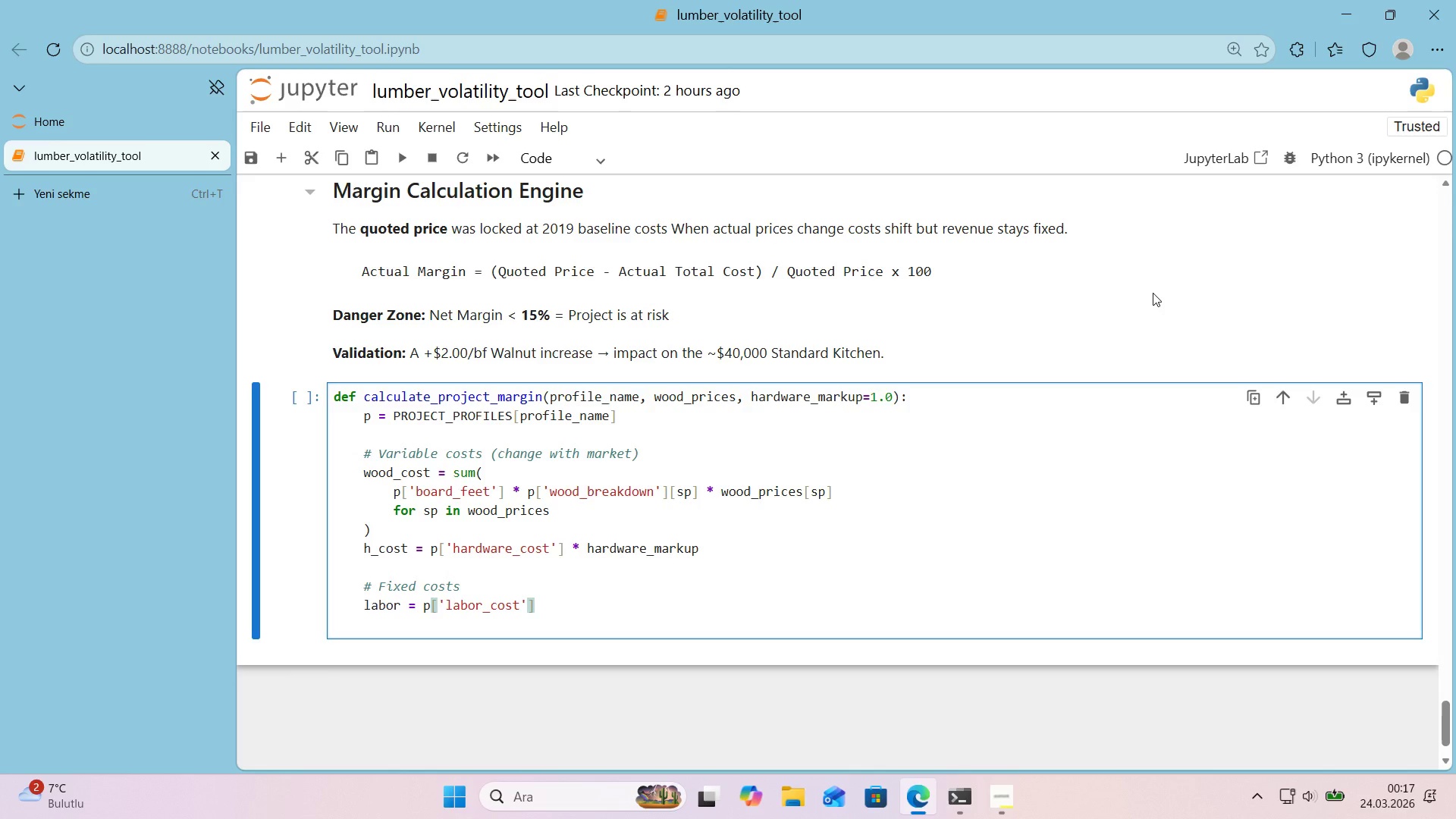 
key(Enter)
 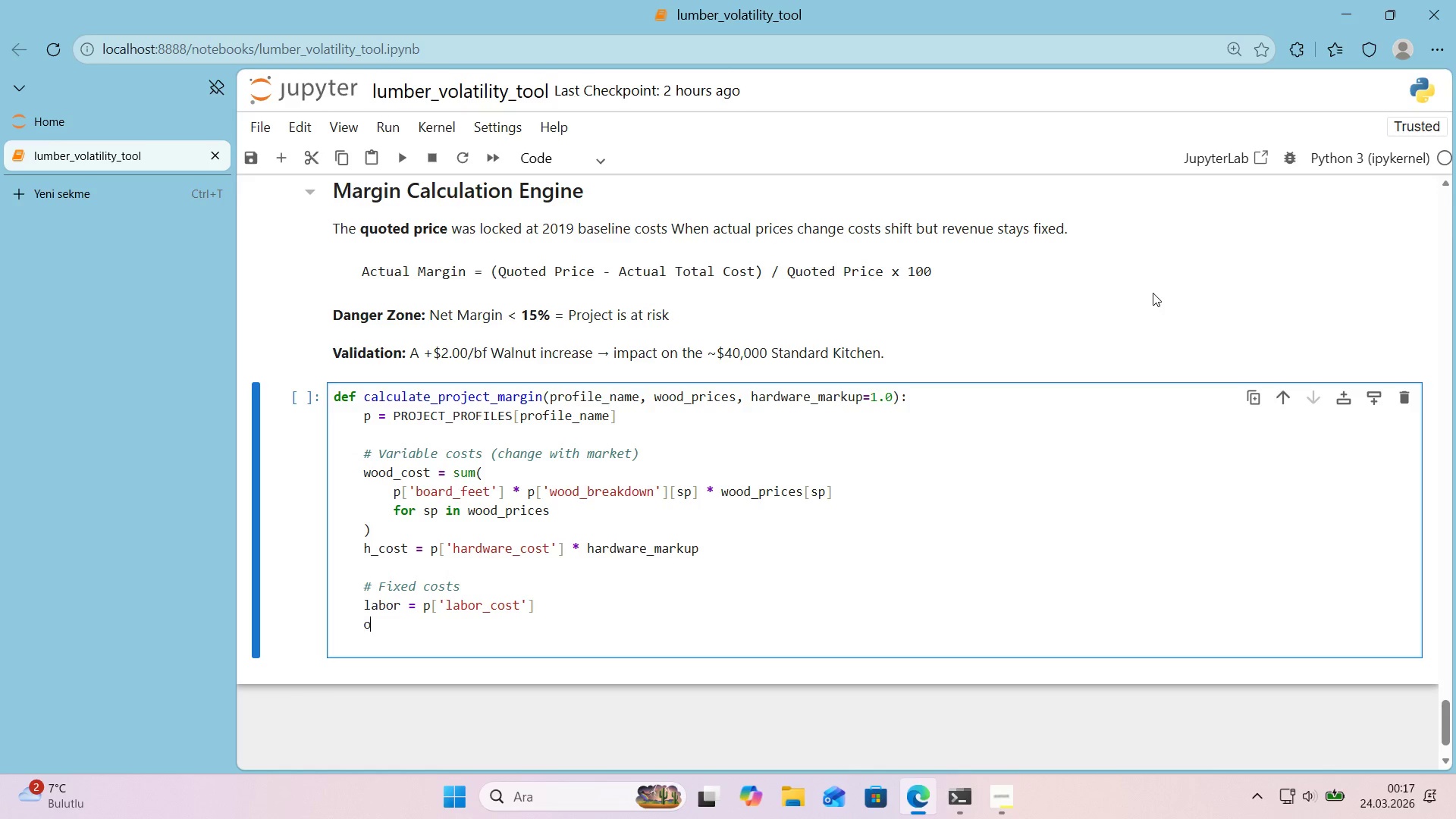 
type(overehad ) [)
 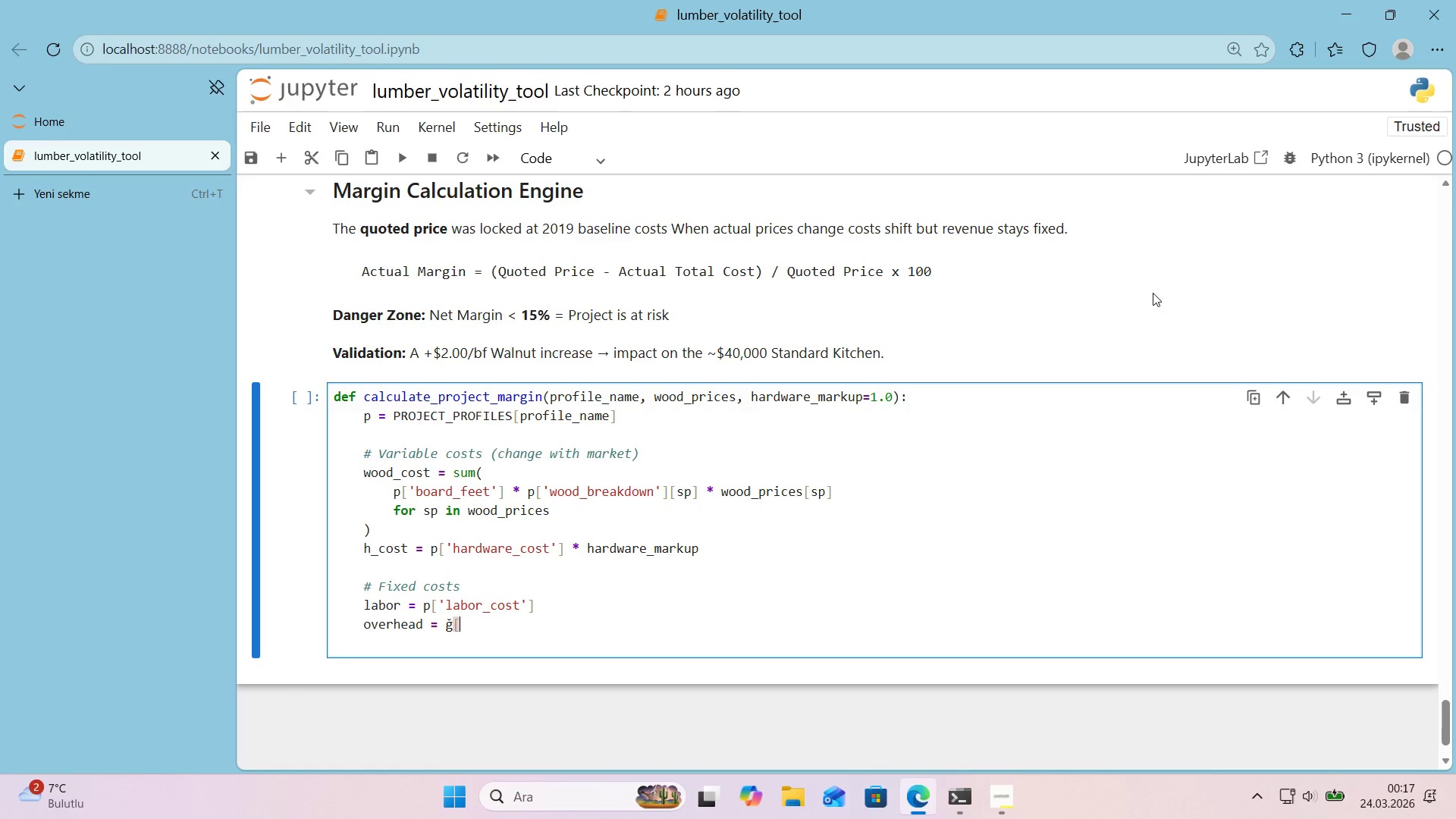 
key(Alt+Control+8)
 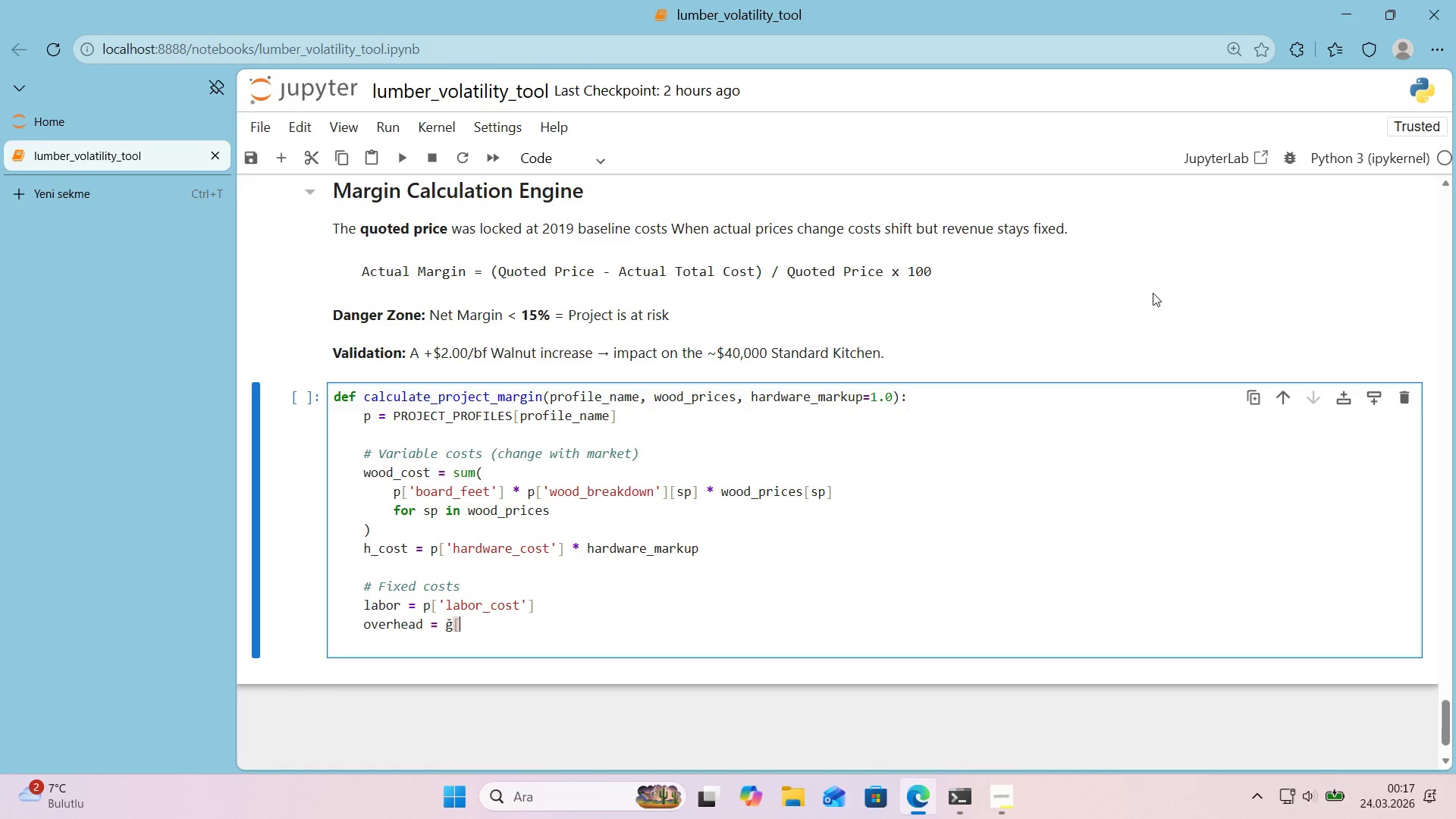 
key(Alt+Control+9)
 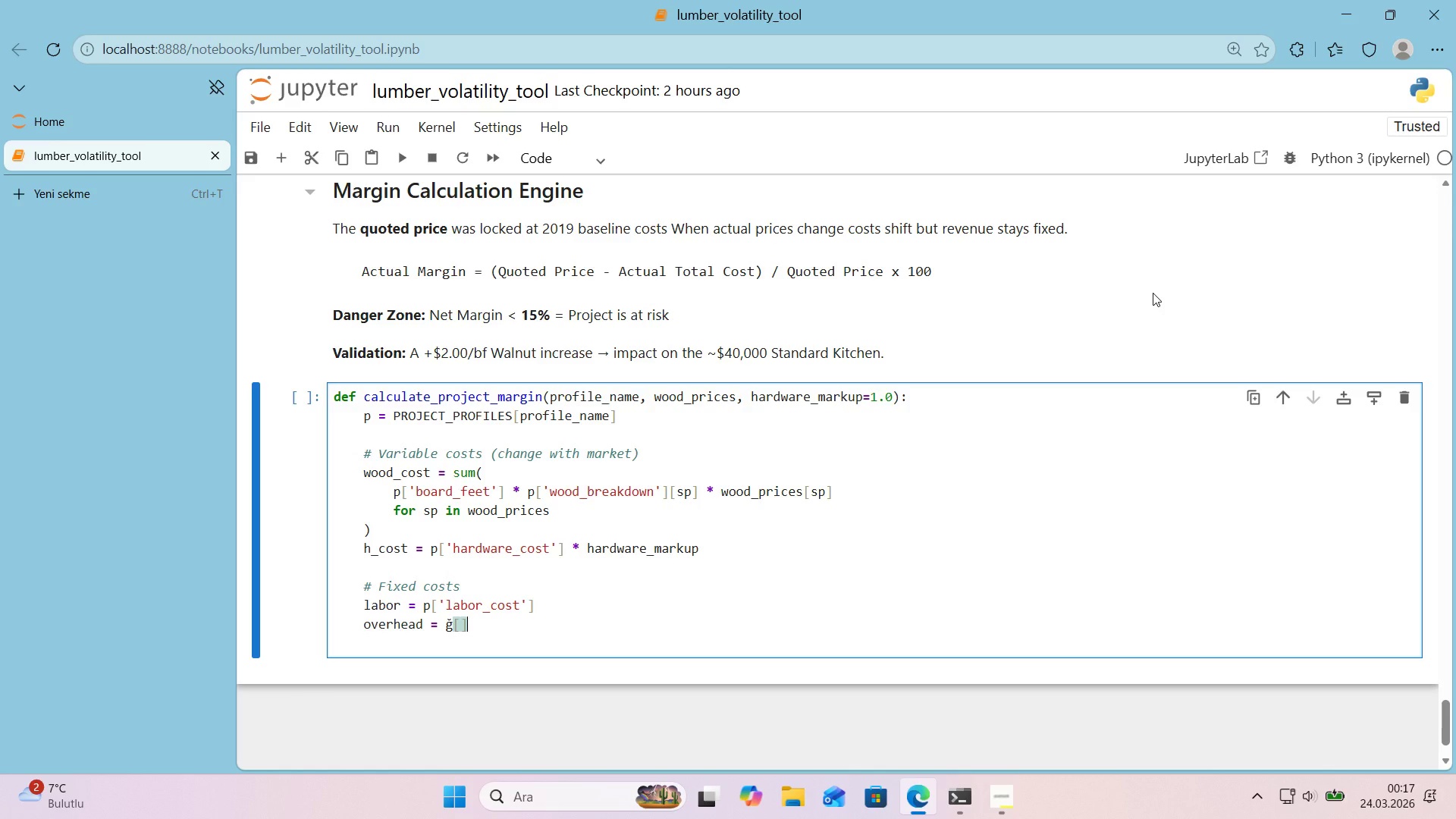 
key(Backspace)
 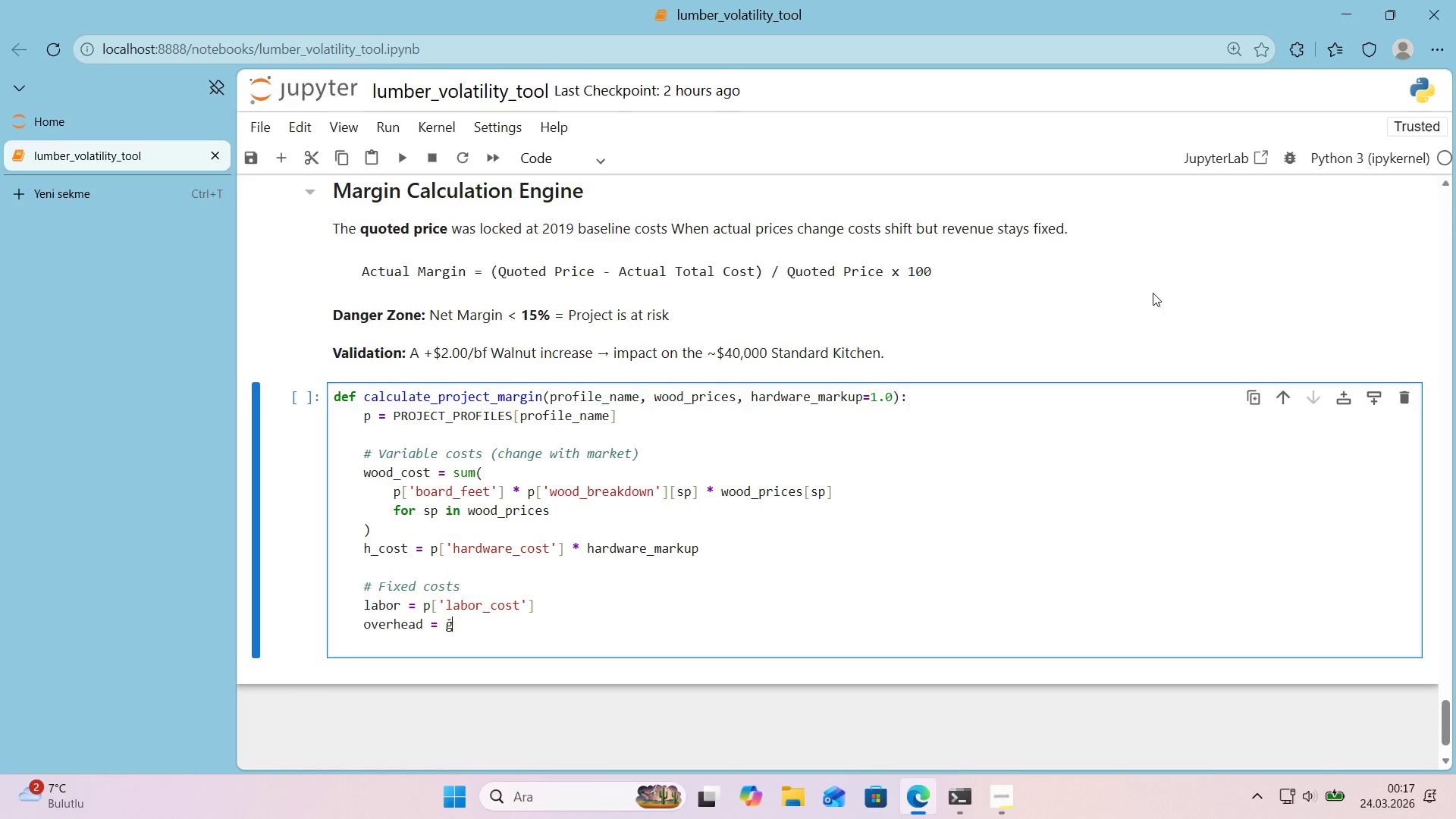 
key(Backspace)
 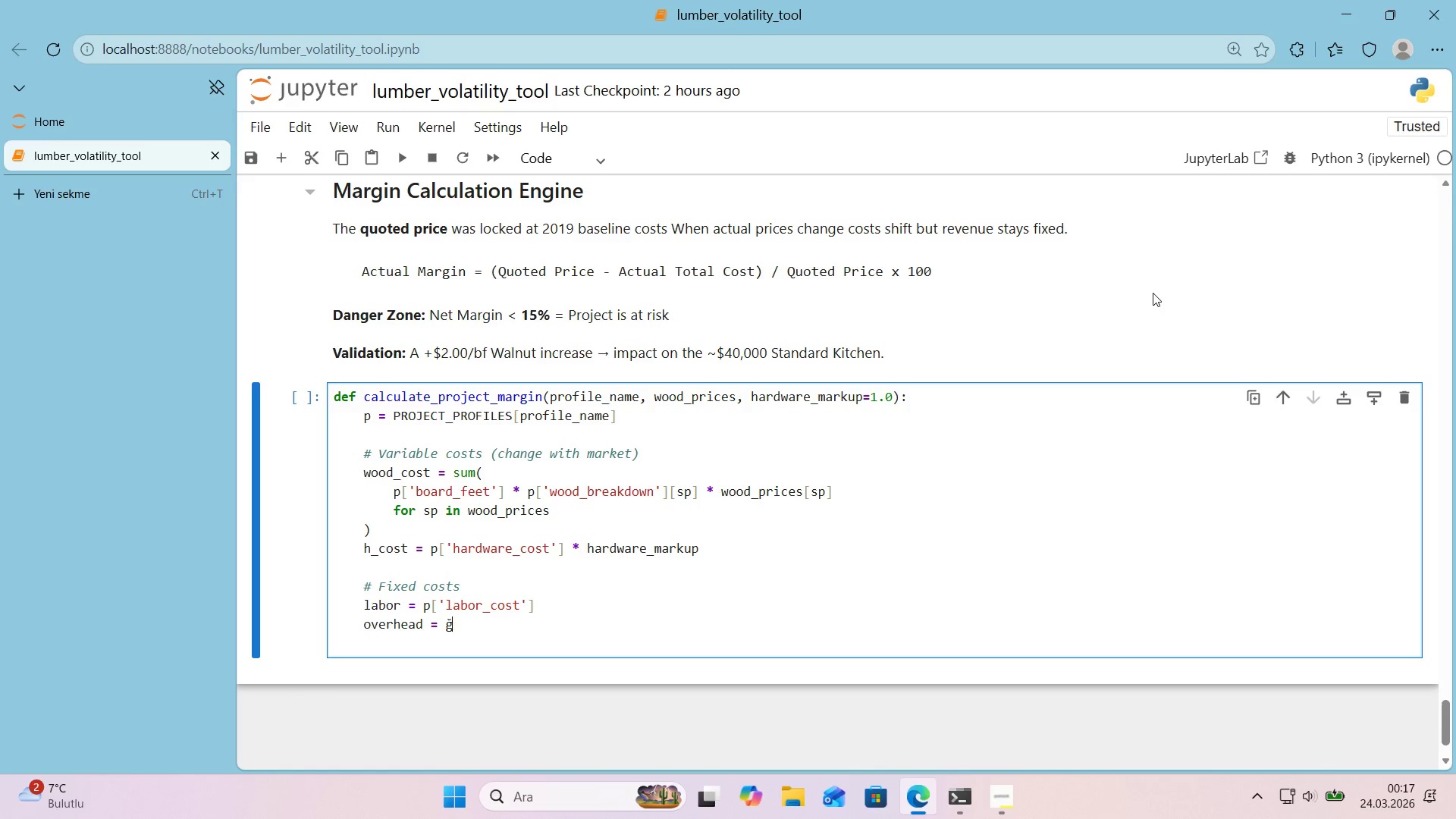 
key(Backspace)
 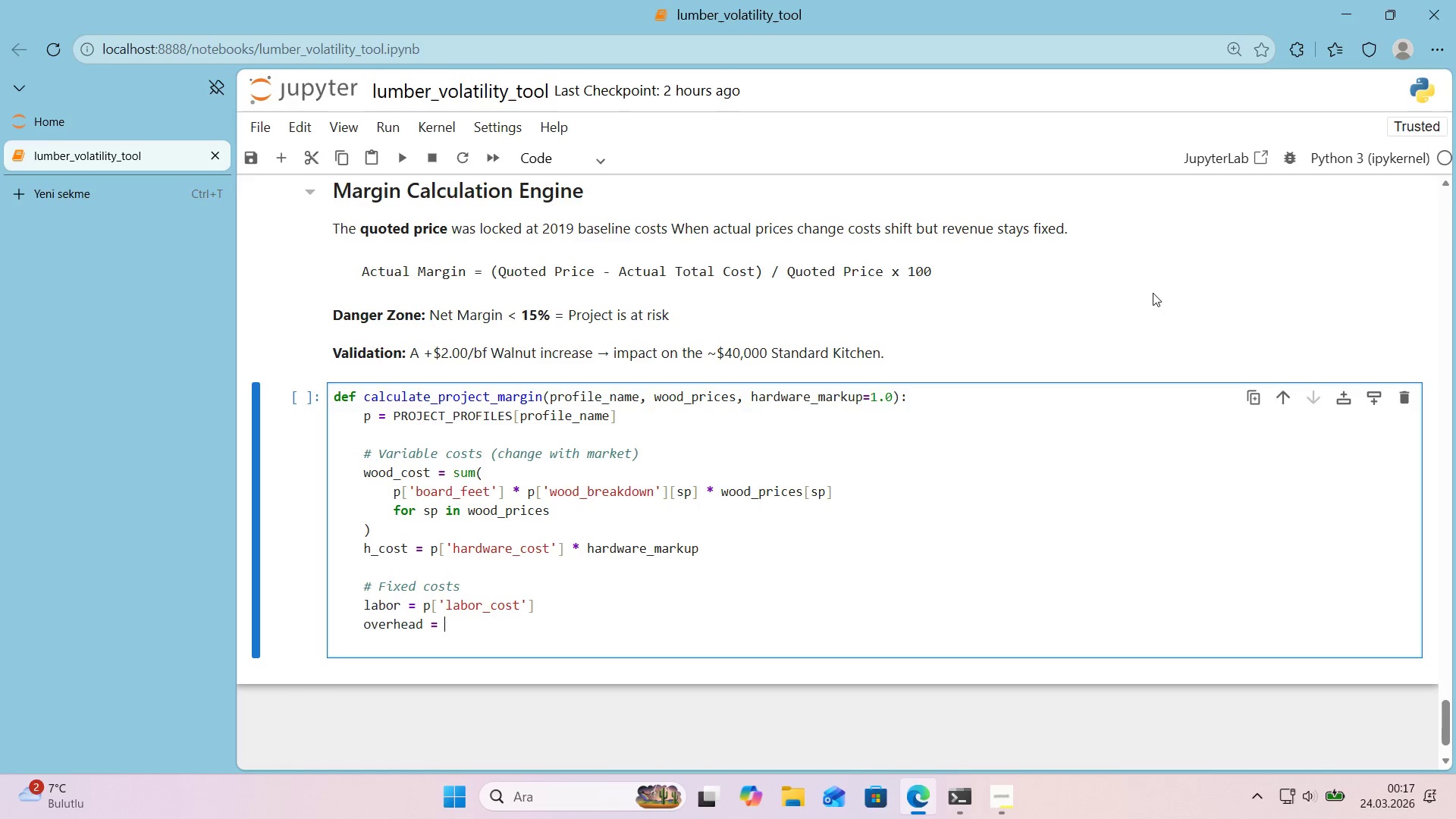 
key(P)
 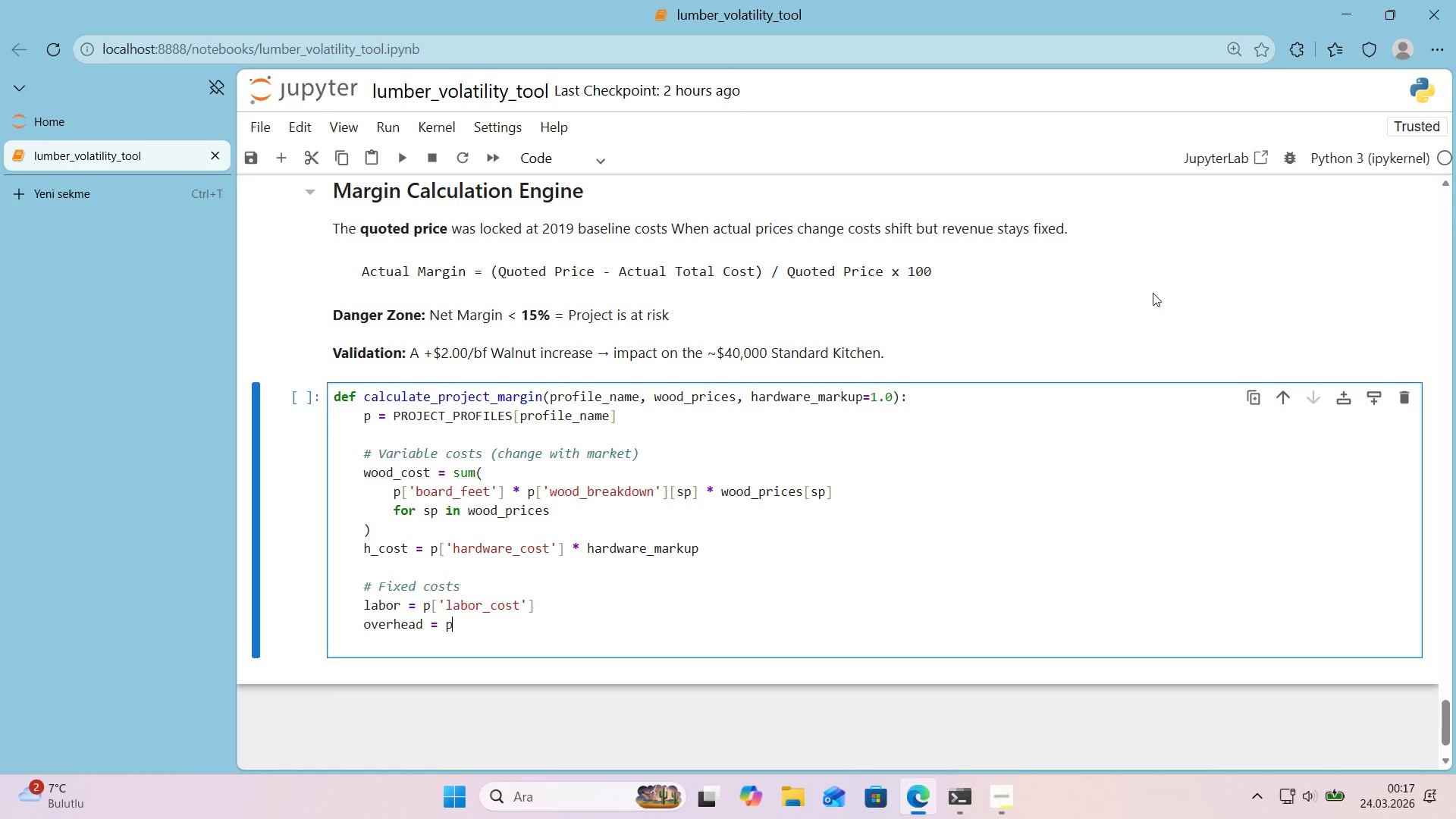 
key(Alt+Control+8)
 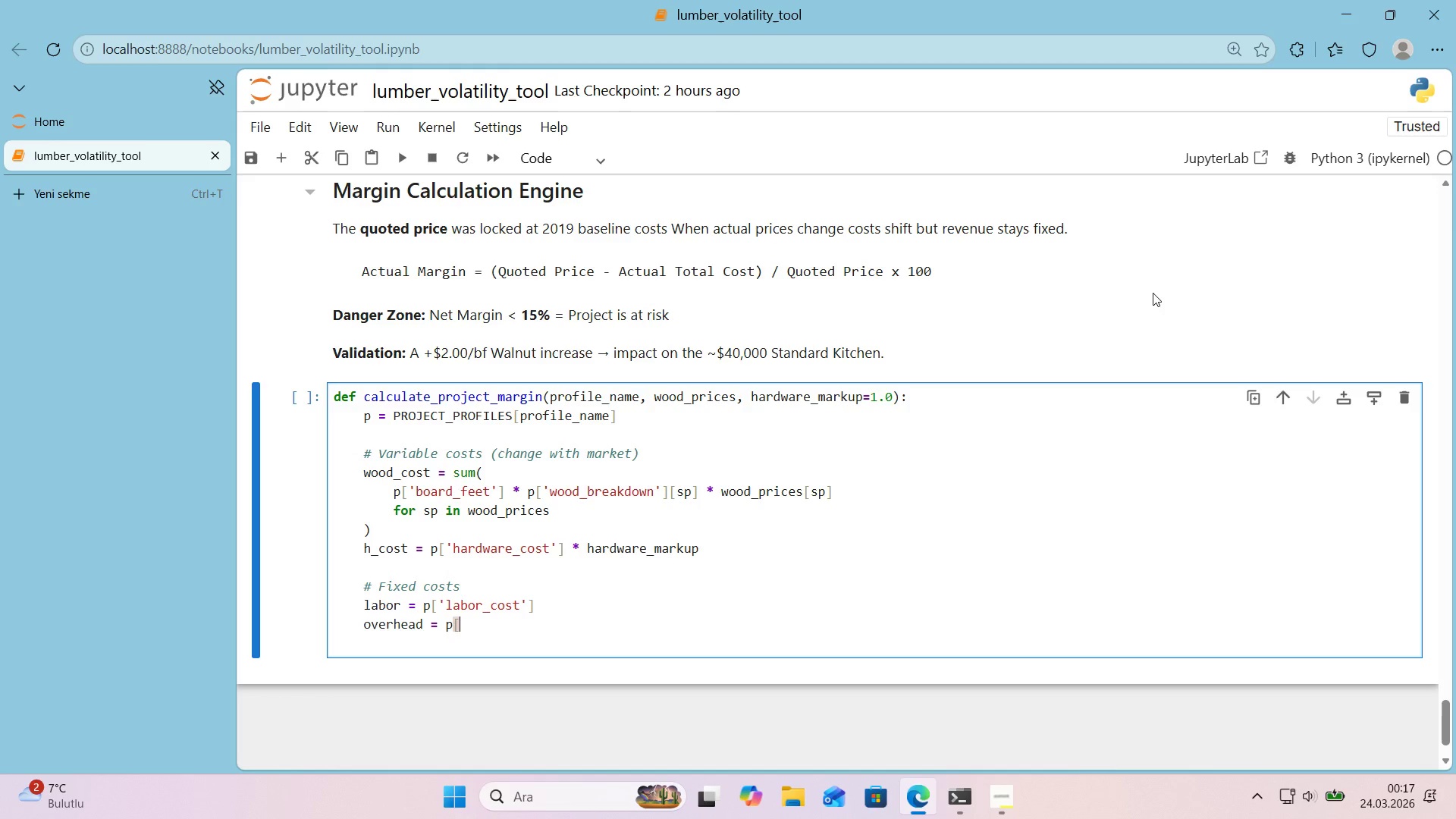 
key(Alt+Control+9)
 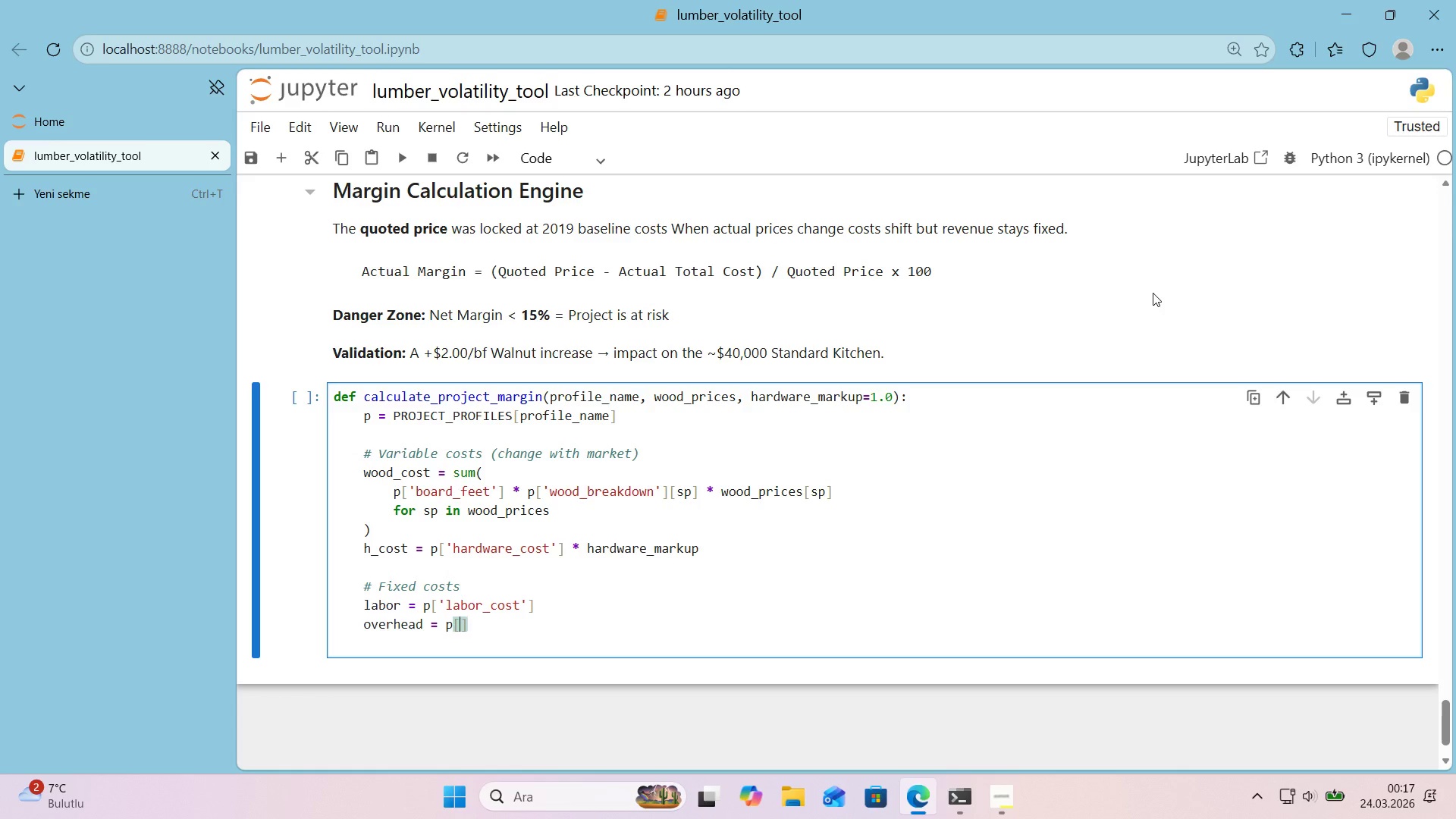 
key(ArrowLeft)
 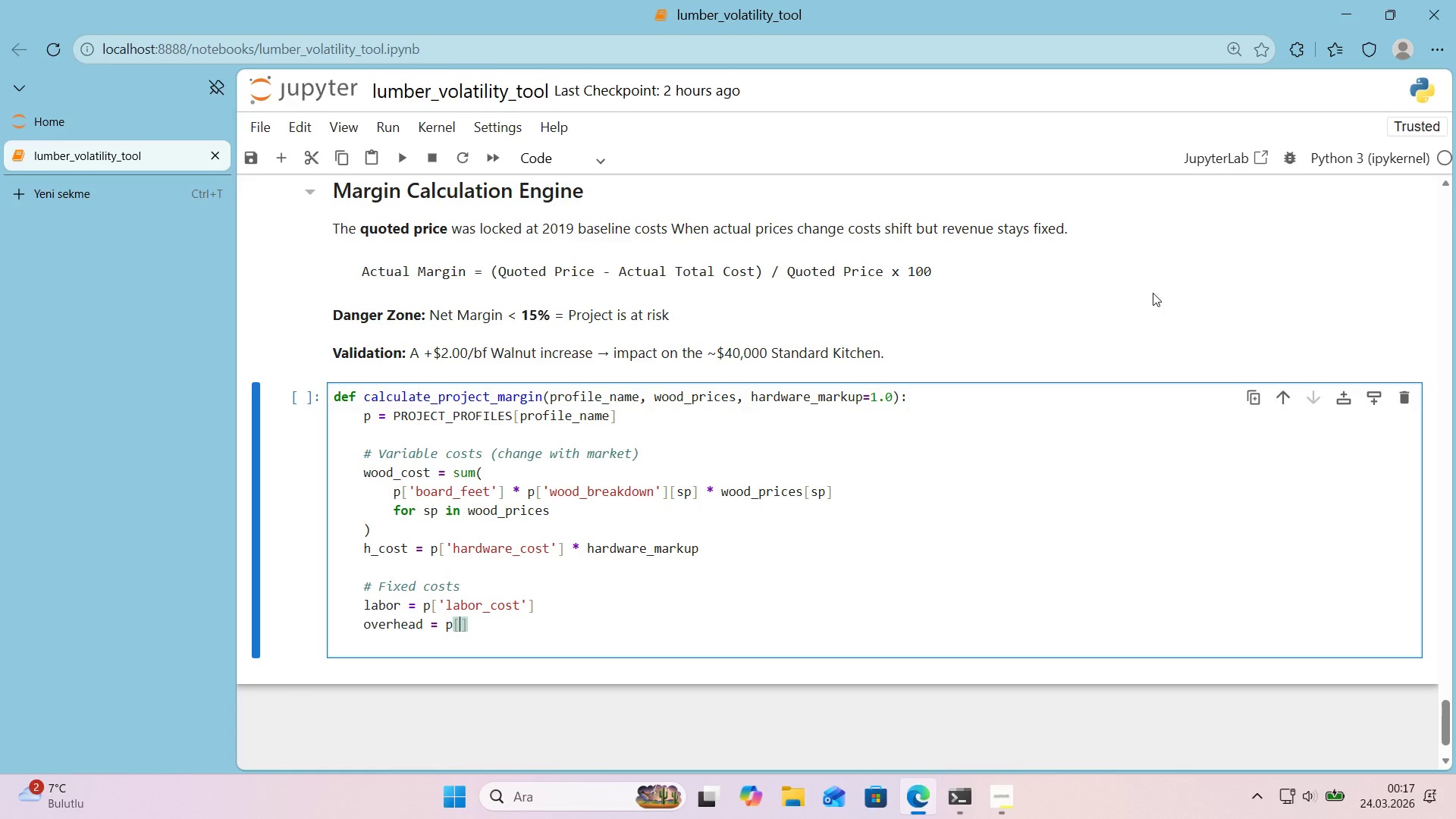 
type(@@)
 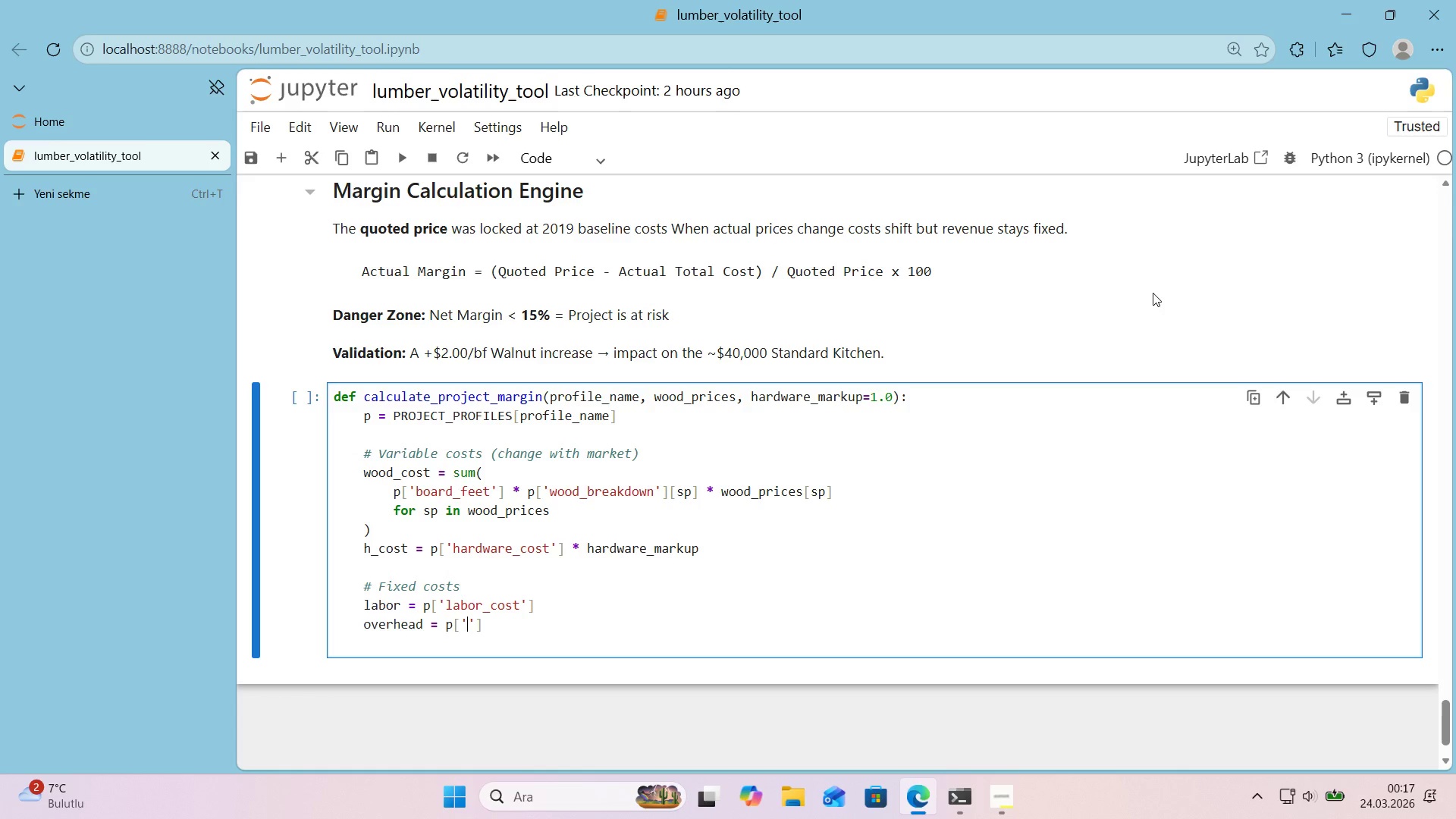 
key(ArrowLeft)
 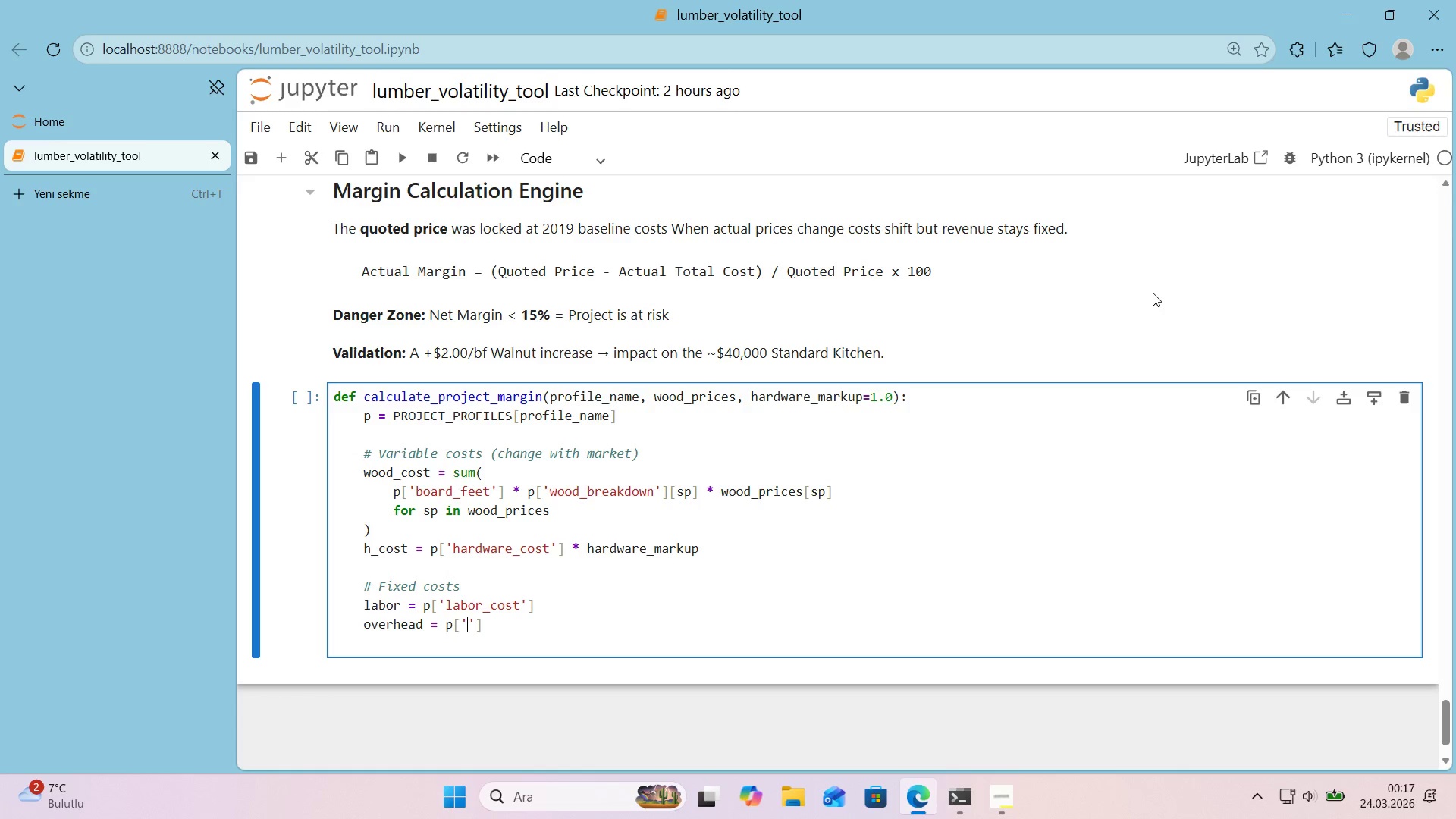 
type(overhead_cost)
 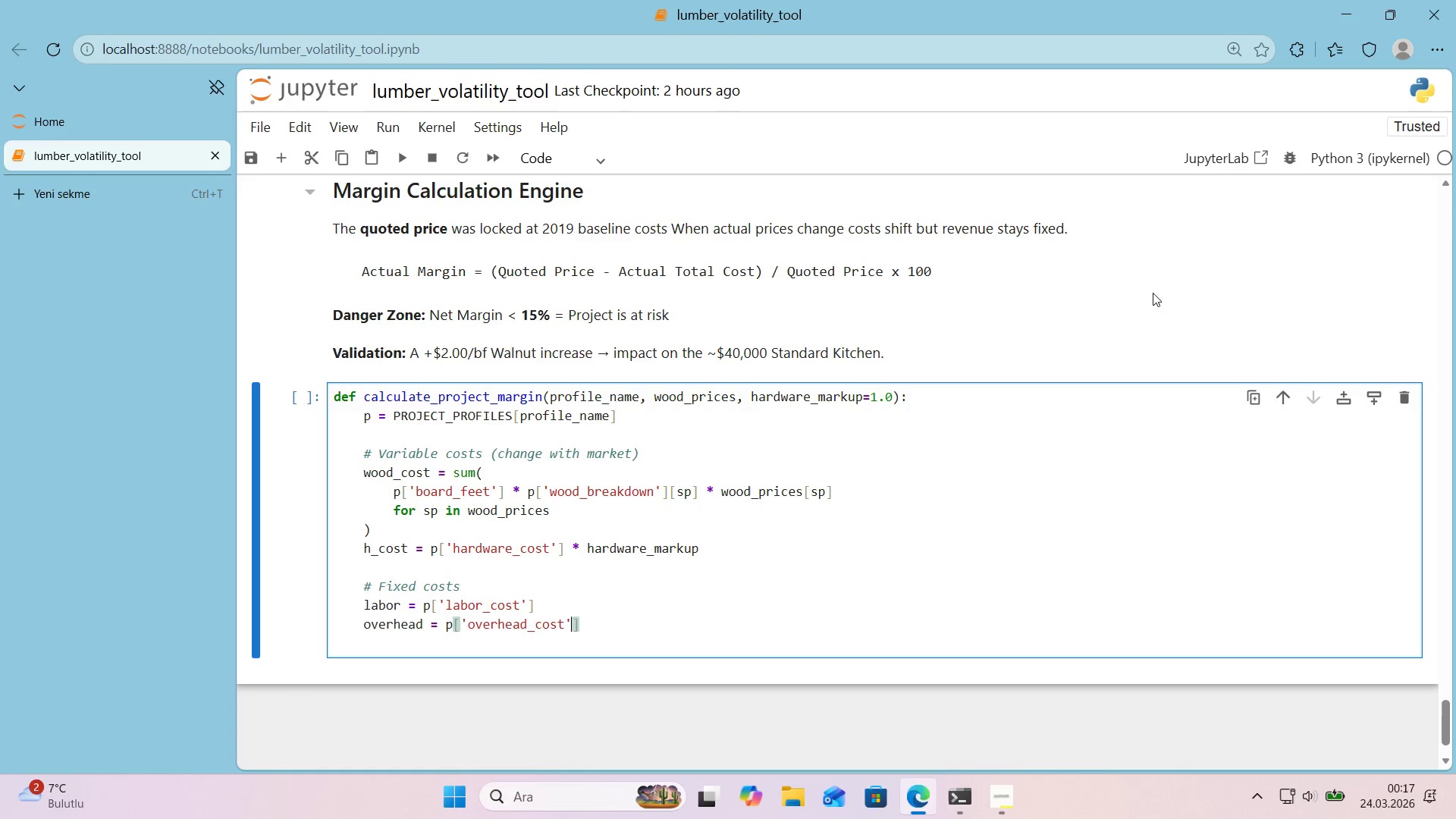 
 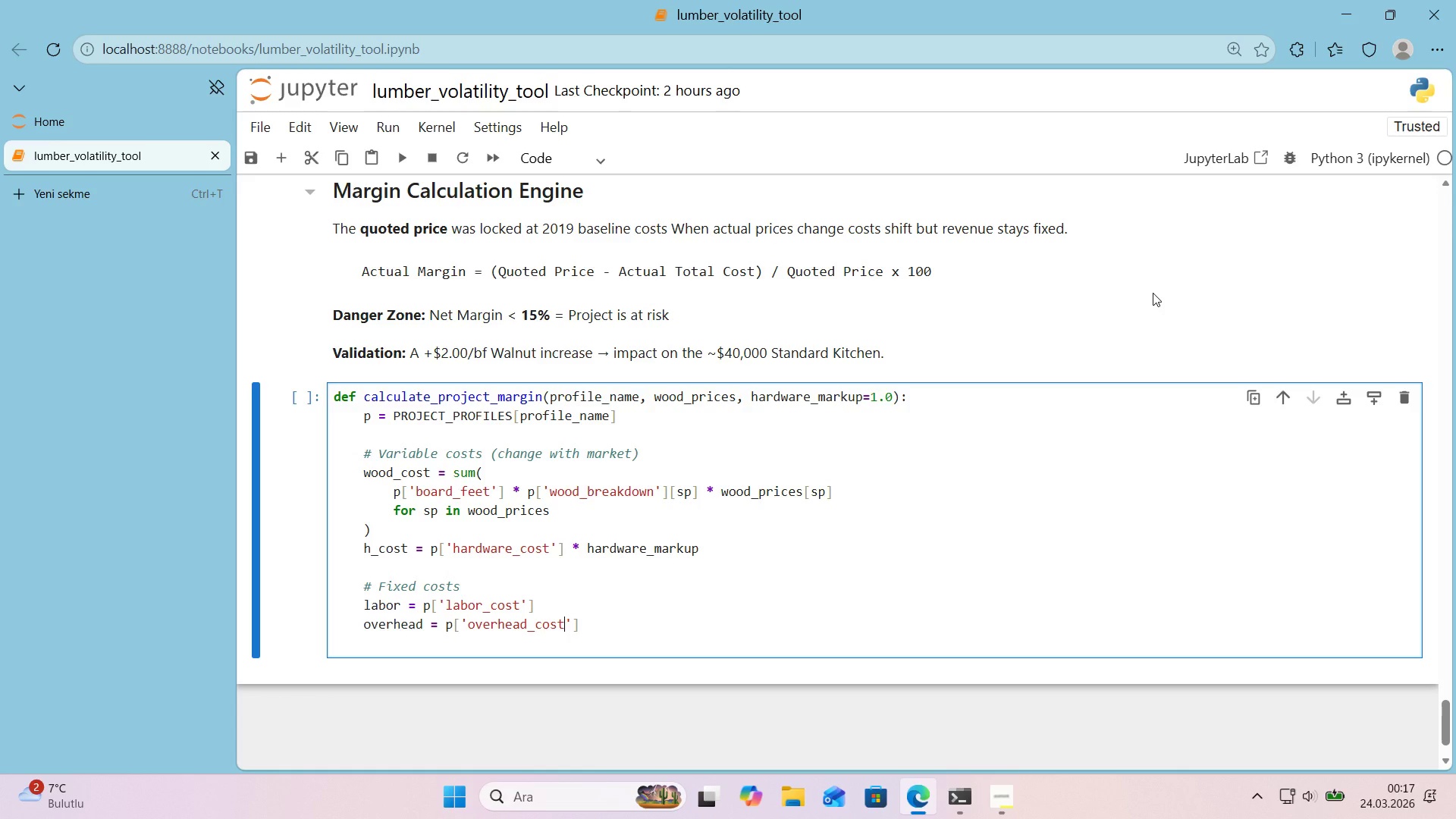 
key(ArrowRight)
 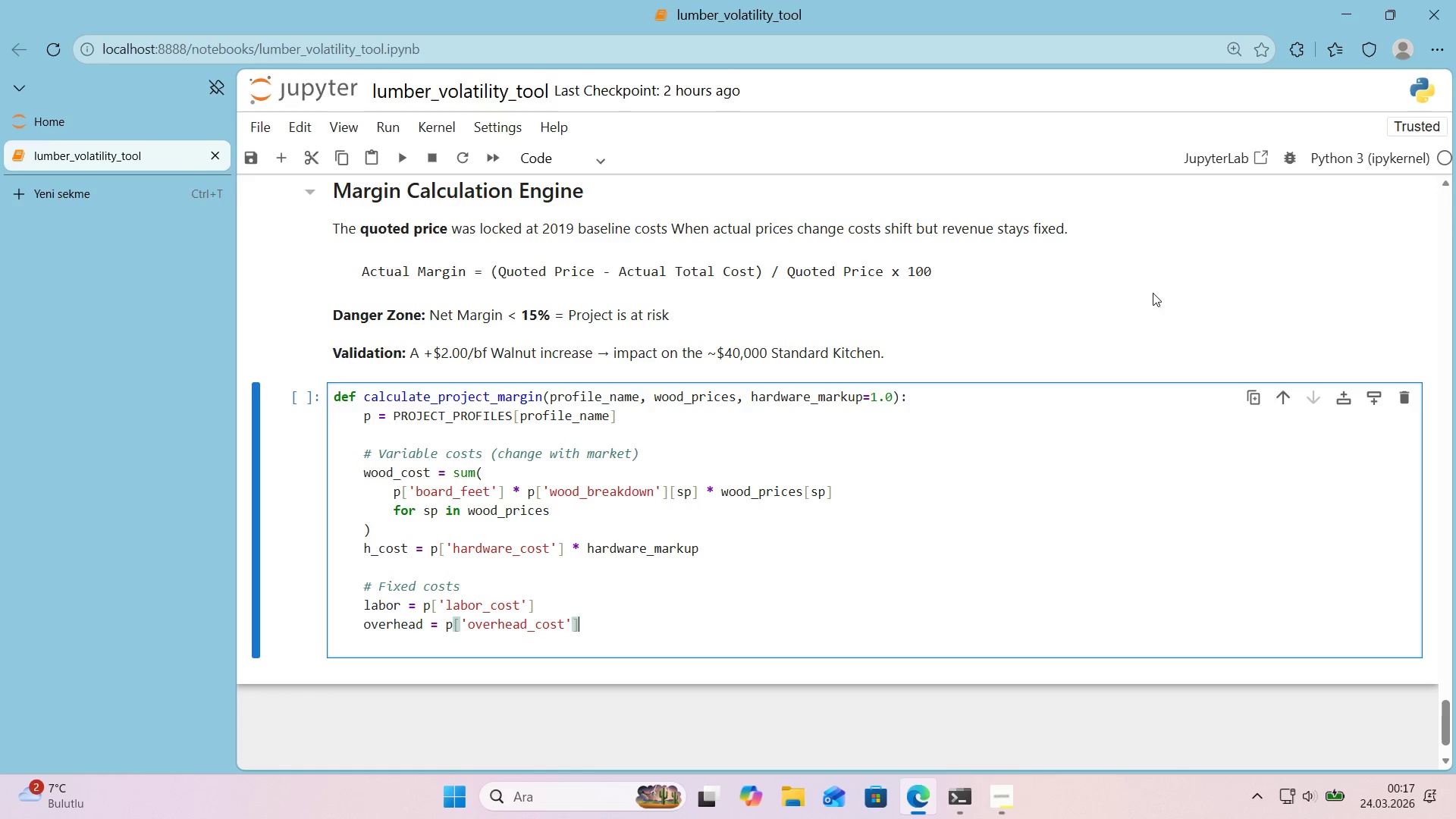 
key(ArrowRight)
 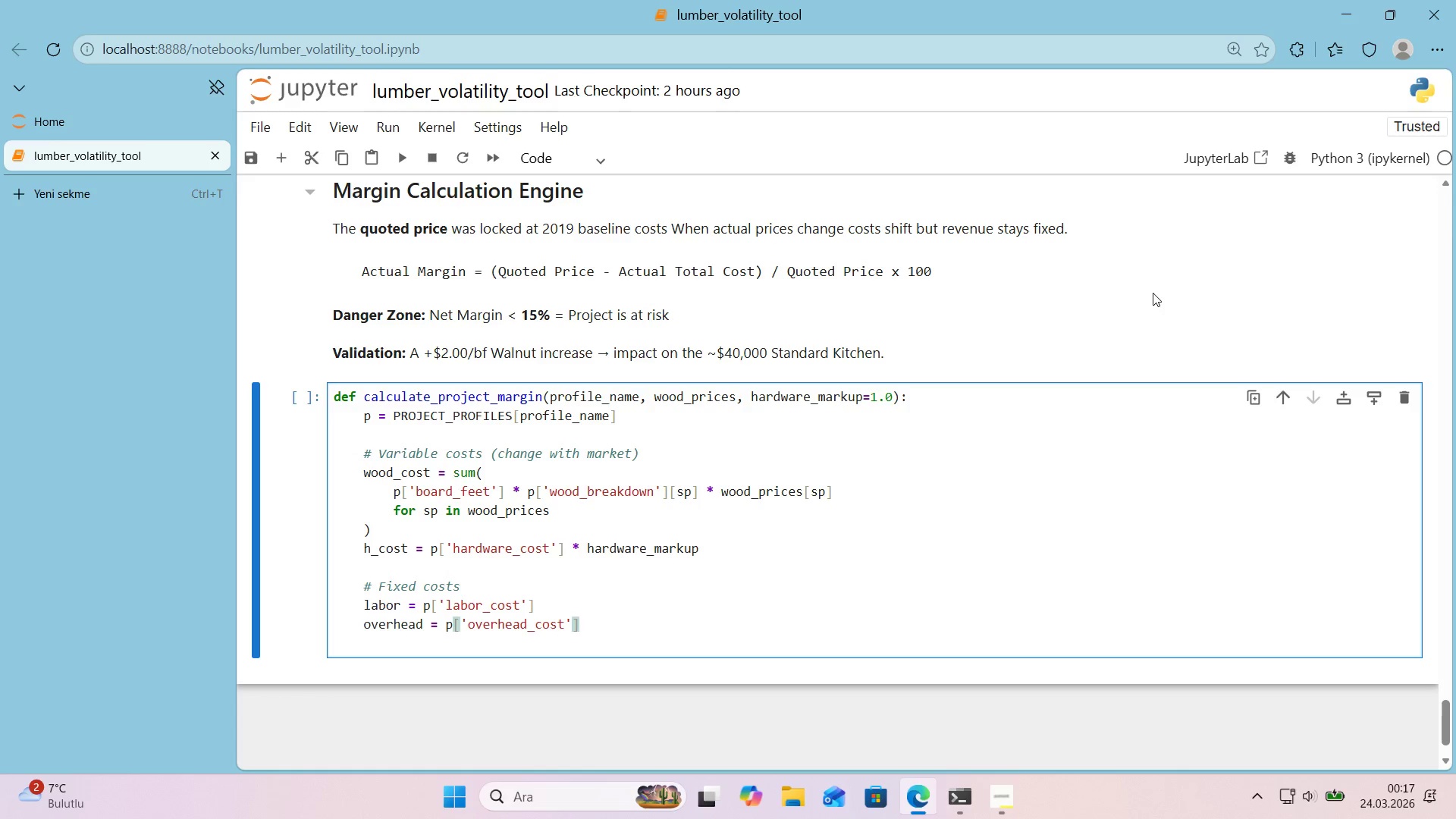 
key(Enter)
 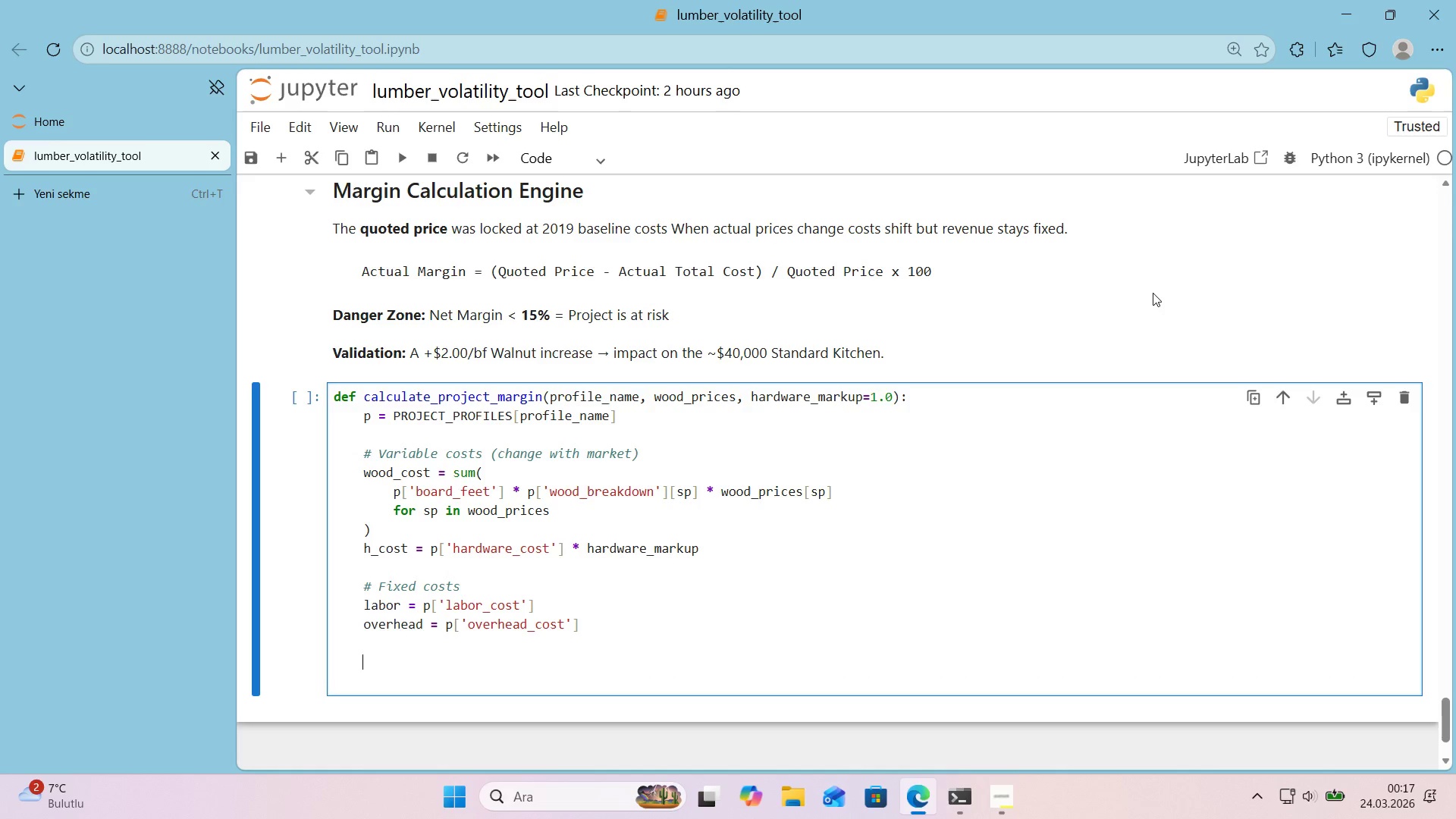 
key(Enter)
 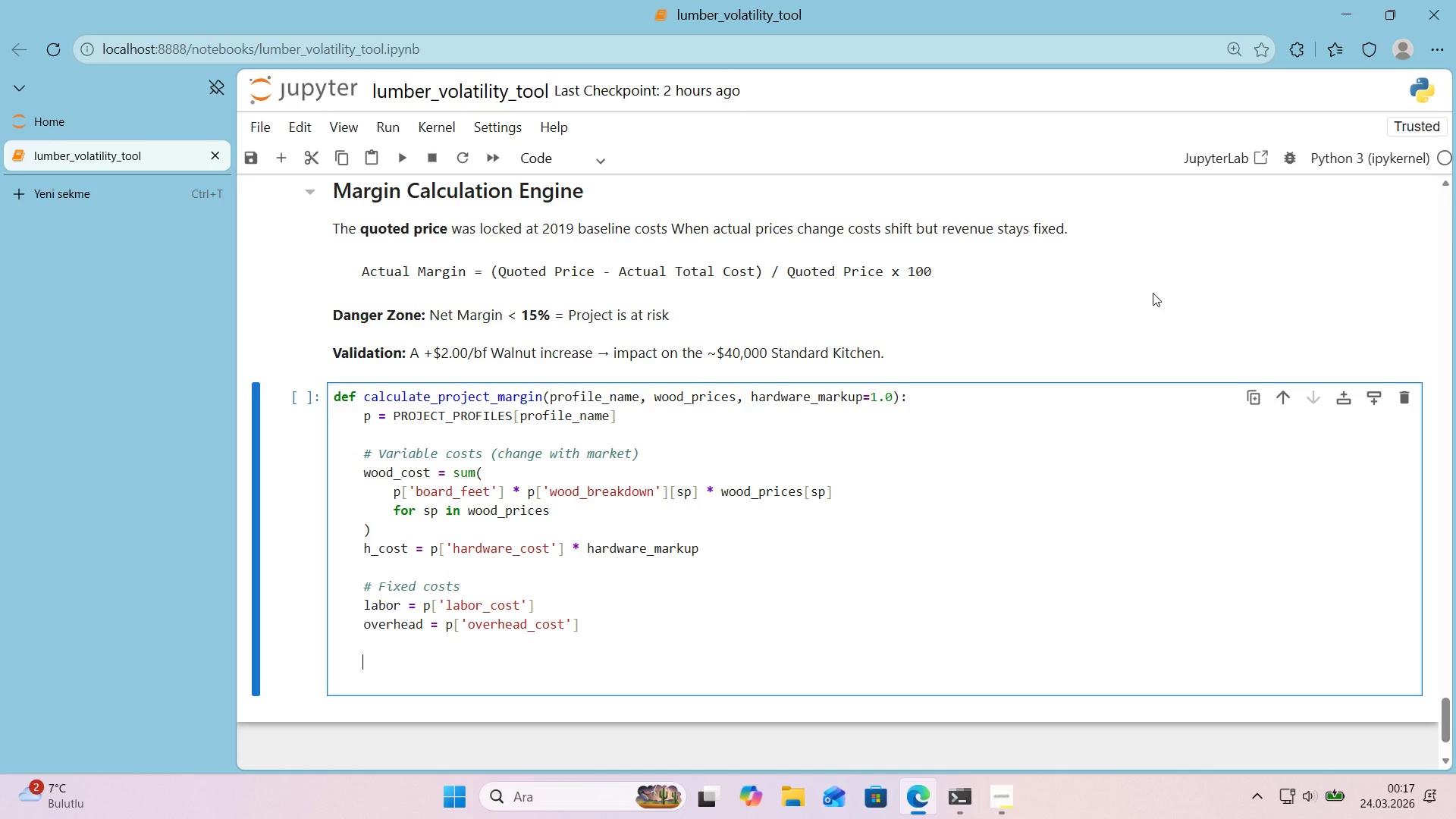 
key(Alt+Control+AltRight)
 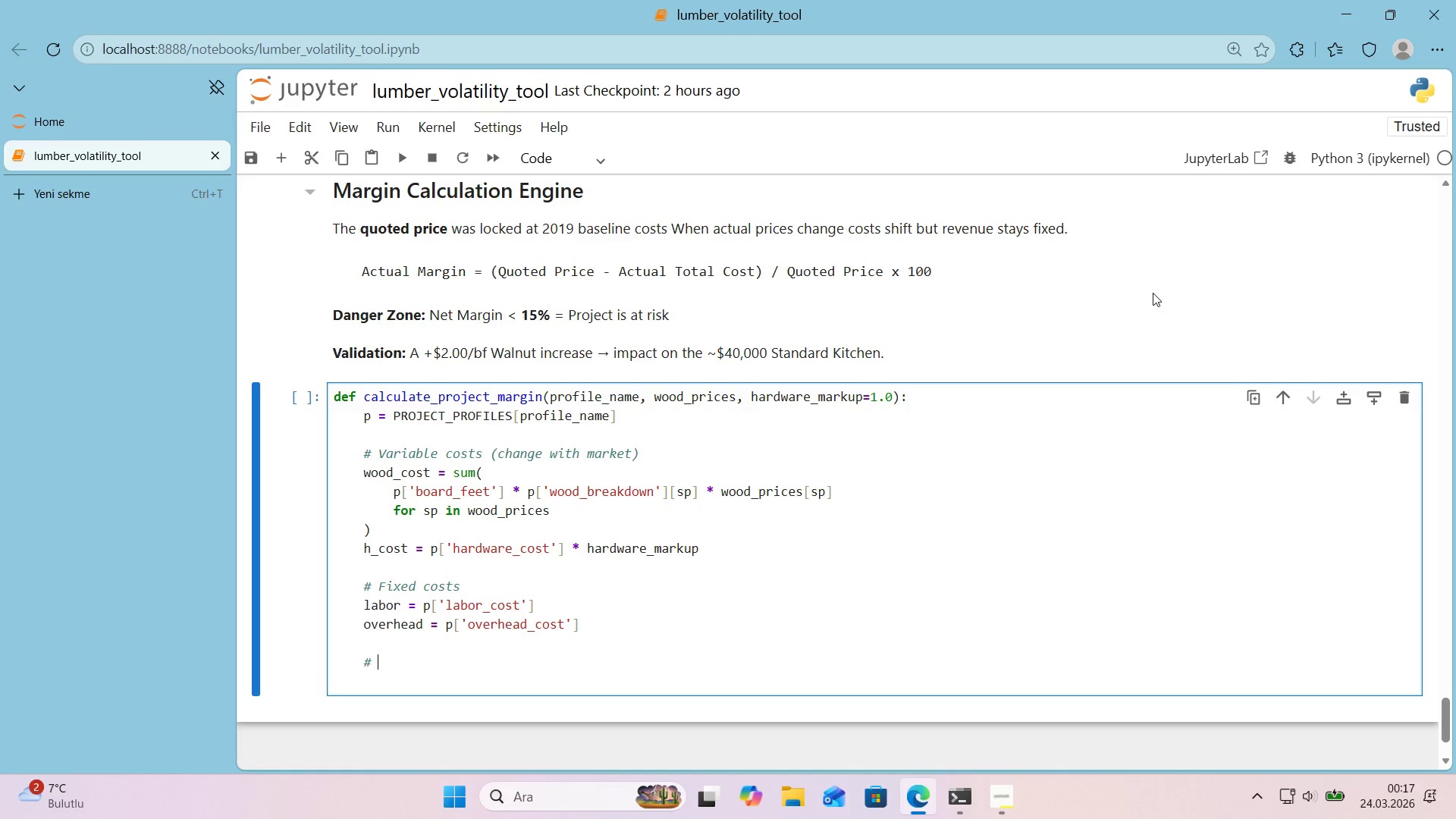 
key(Control+ControlLeft)
 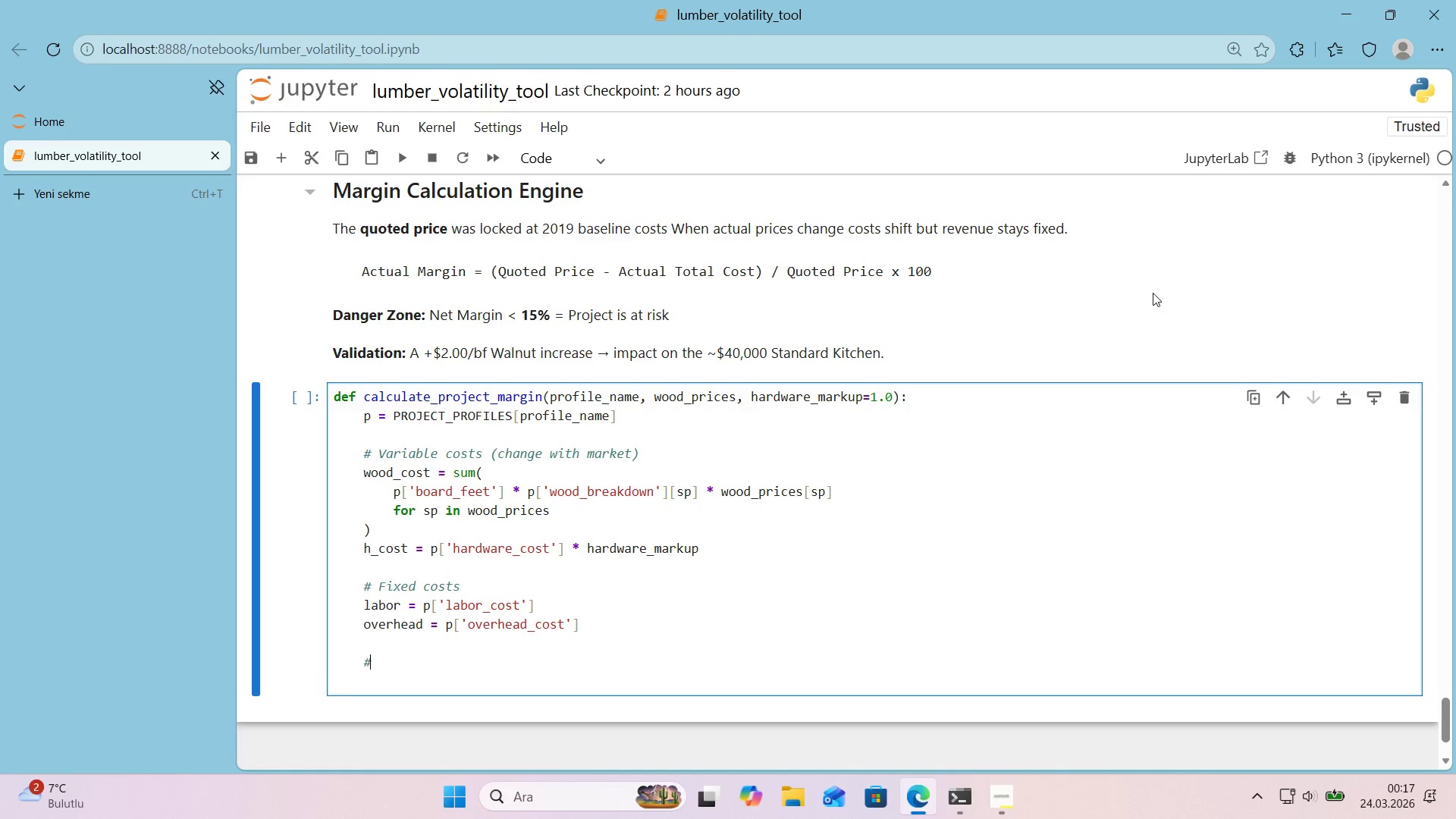 
key(Alt+Control+3)
 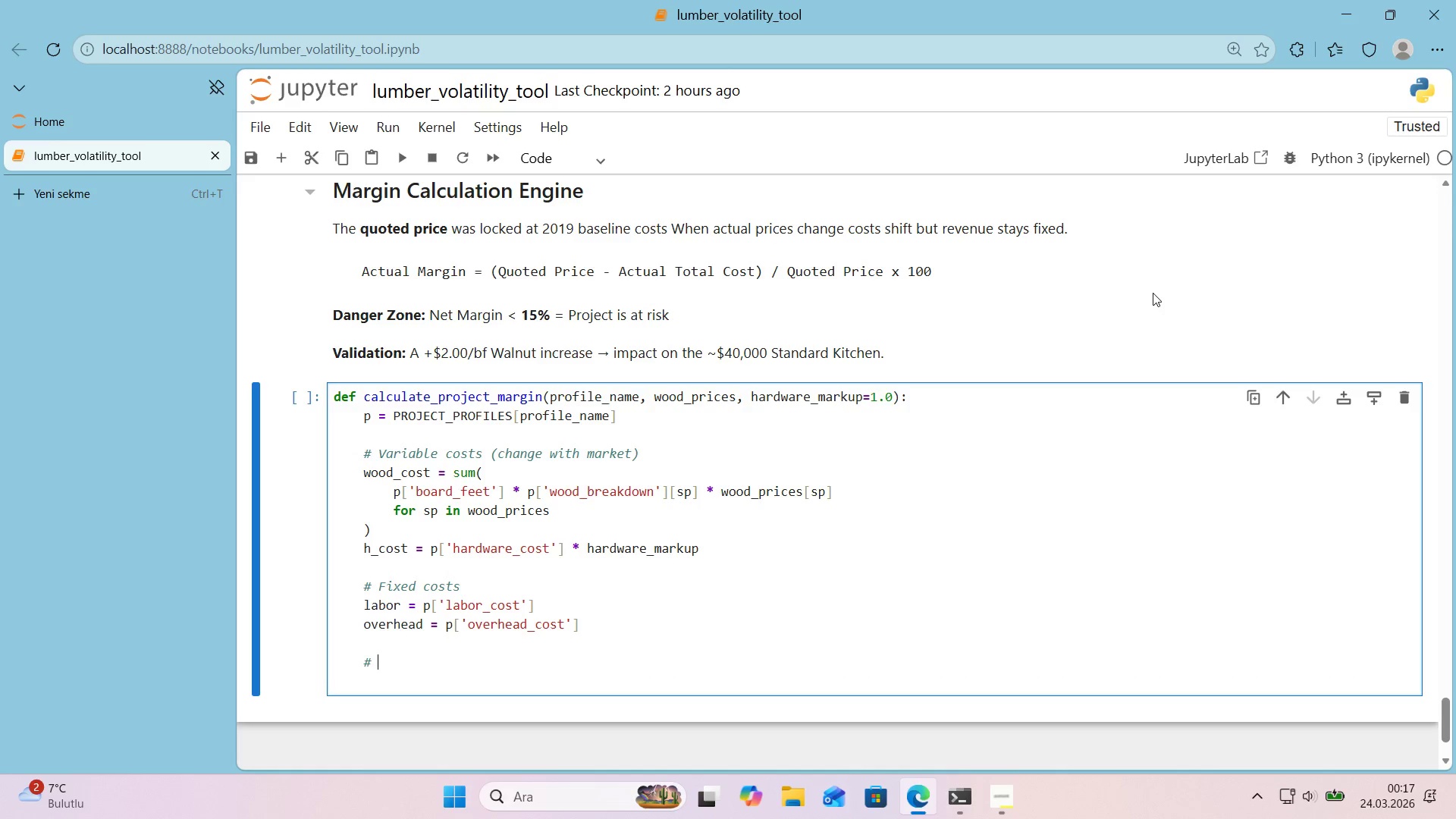 
type( )
key(Backspace)
type( m)
key(Backspace)
type(Marg'b)
key(Backspace)
type(n)
 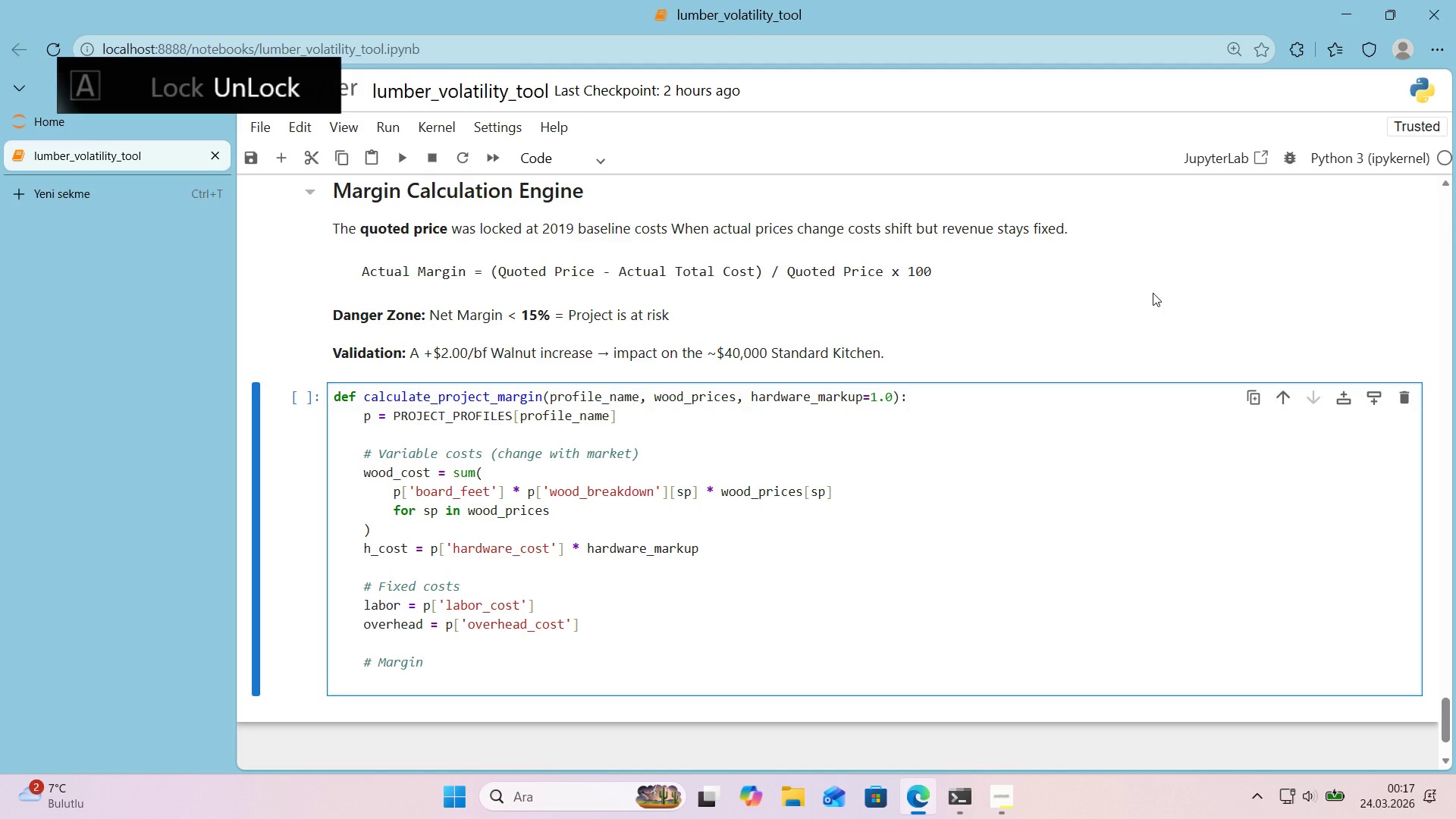 
key(Enter)
 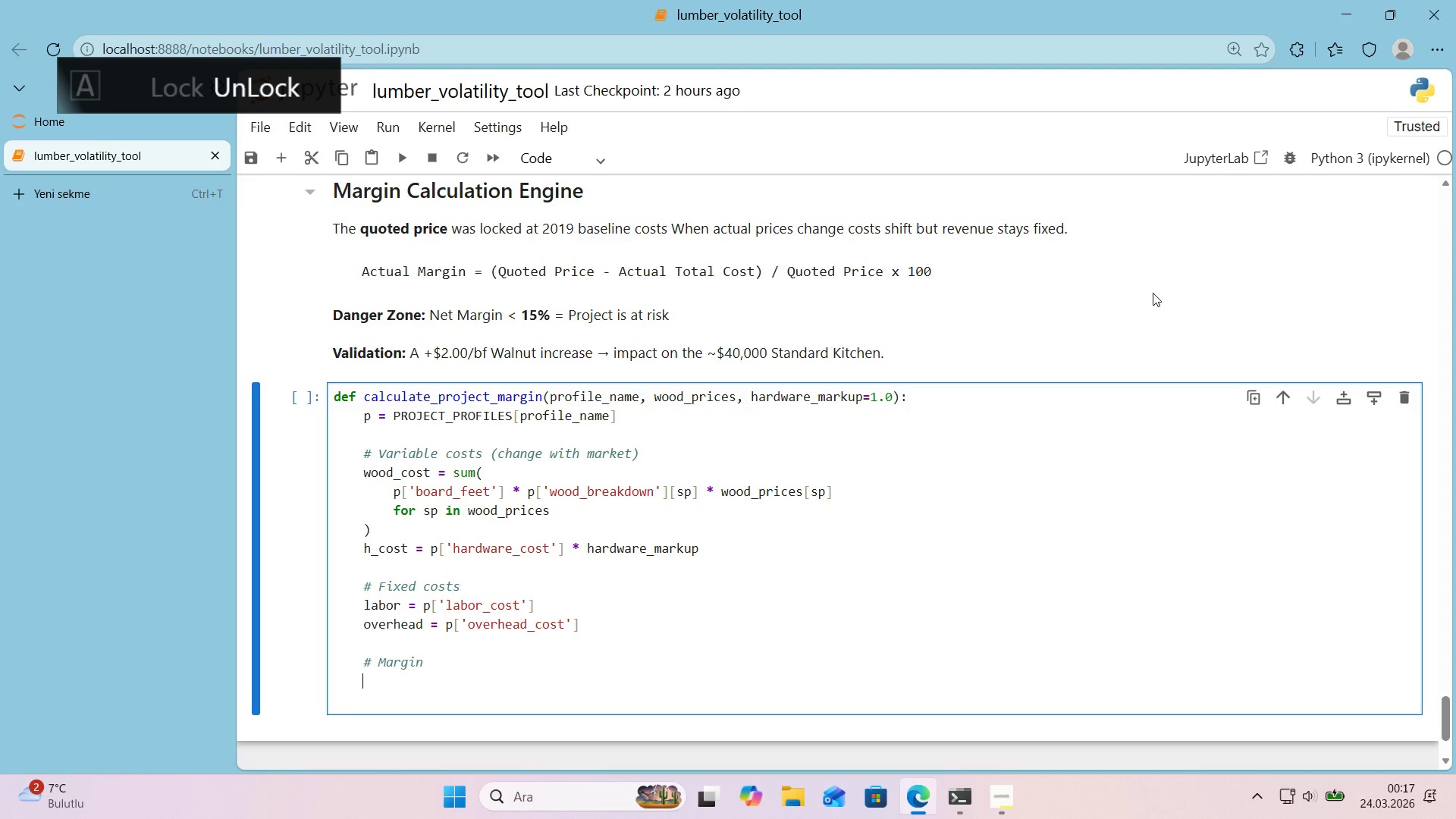 
type(total ) wood_cost + hw_cost + )
key(Backspace)
type( labor + overhead)
 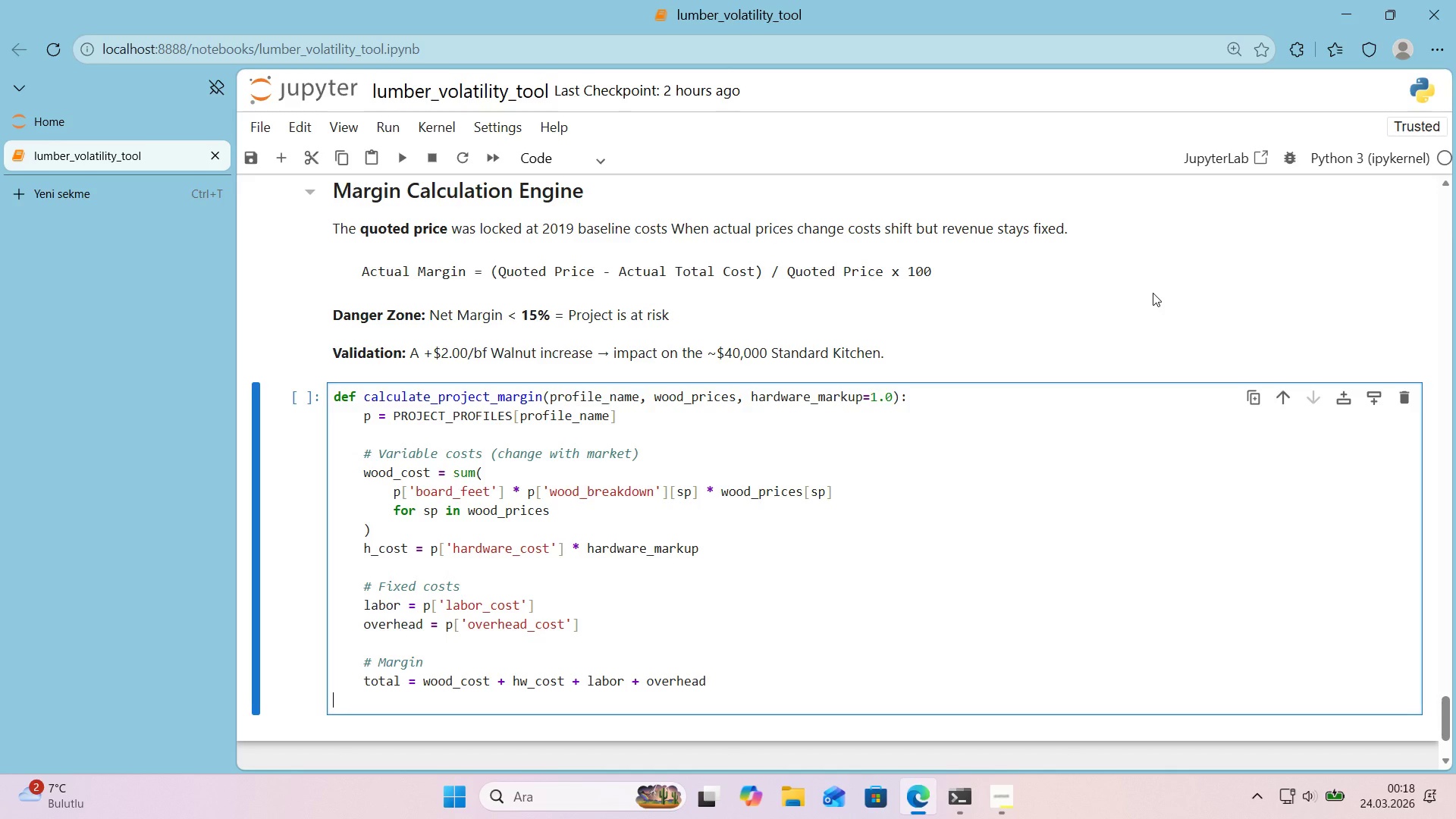 
 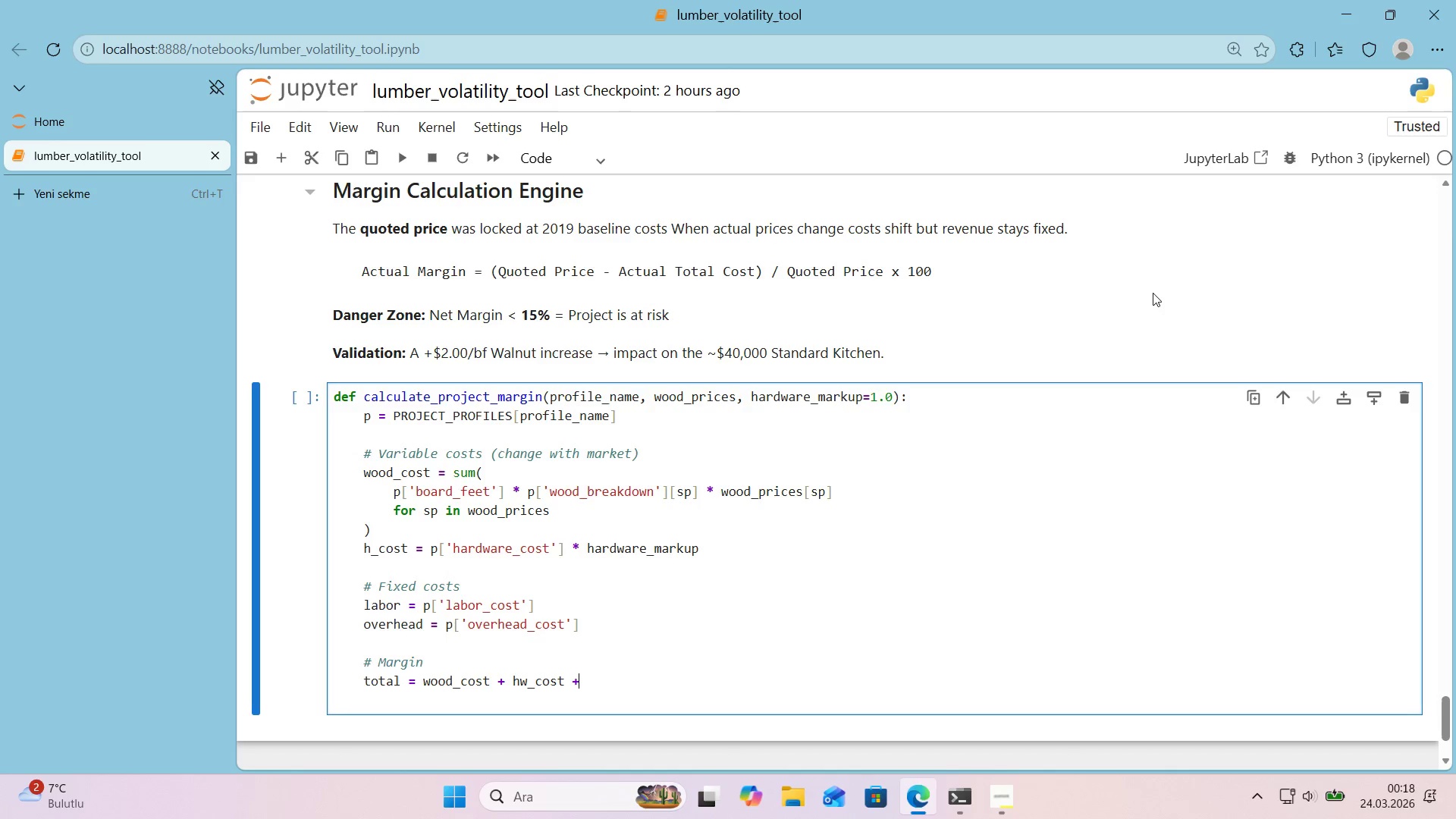 
key(ArrowRight)
 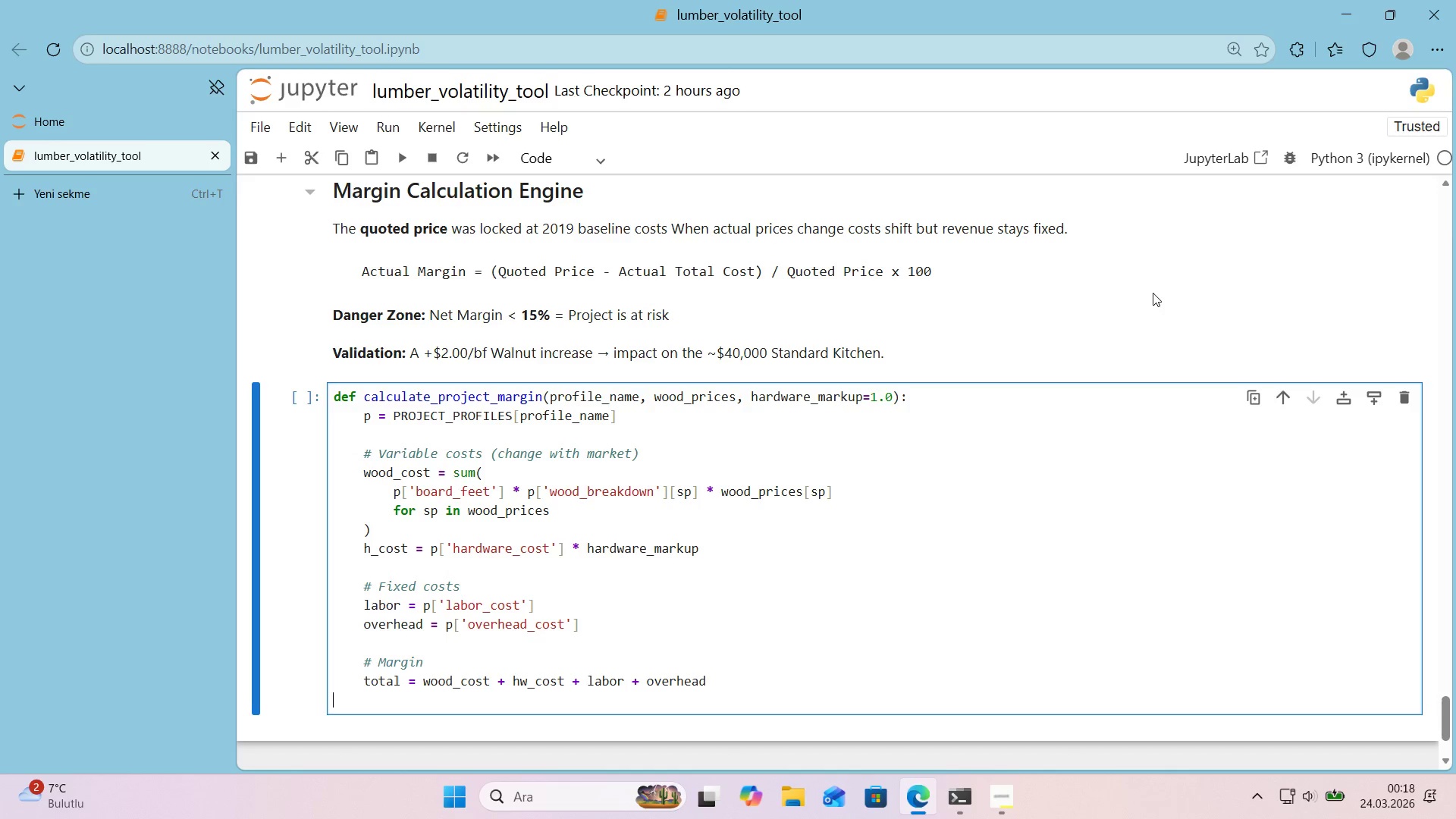 
key(Tab)
type(prof't ) p)
 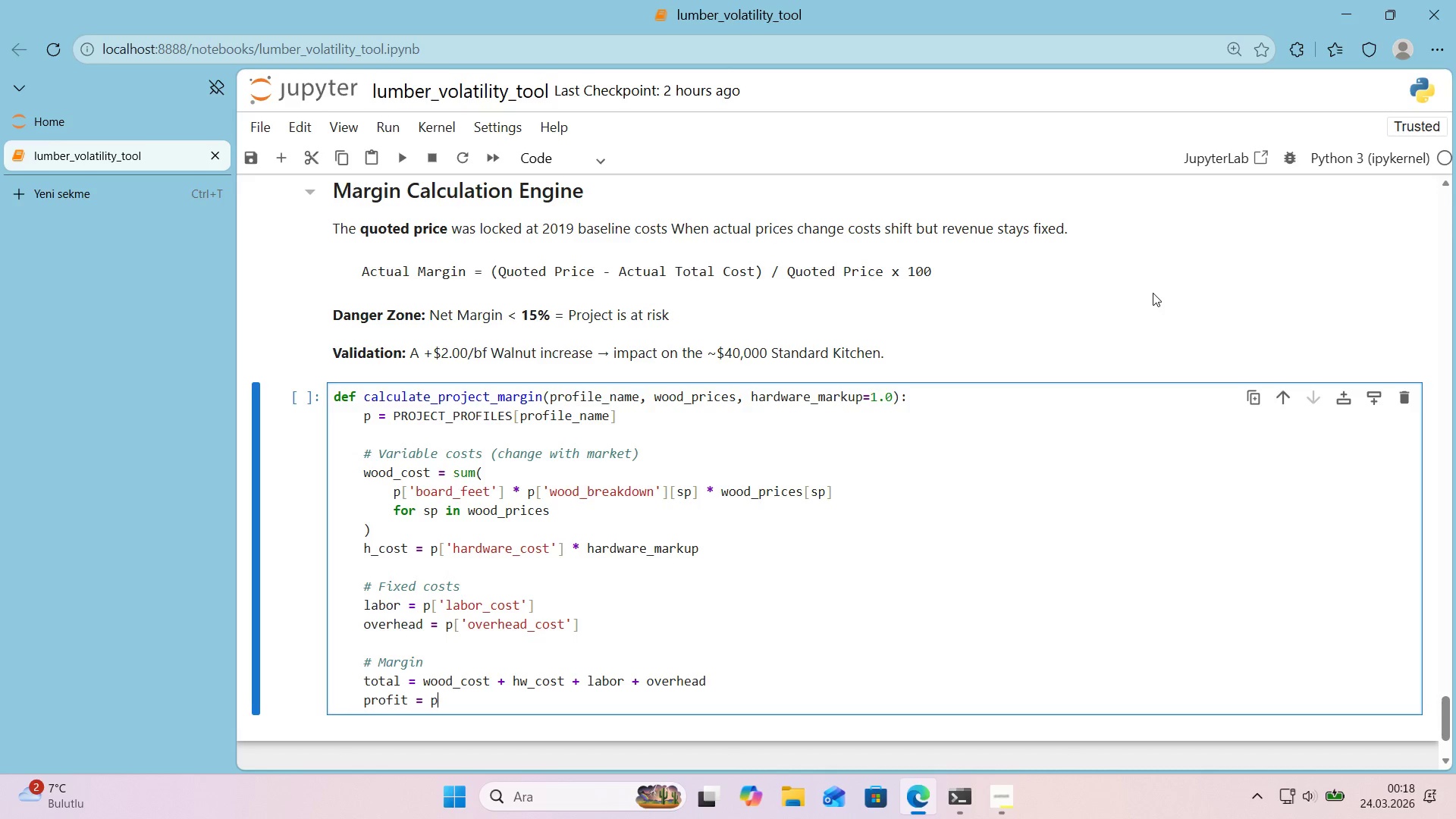 
key(Alt+Control+8)
 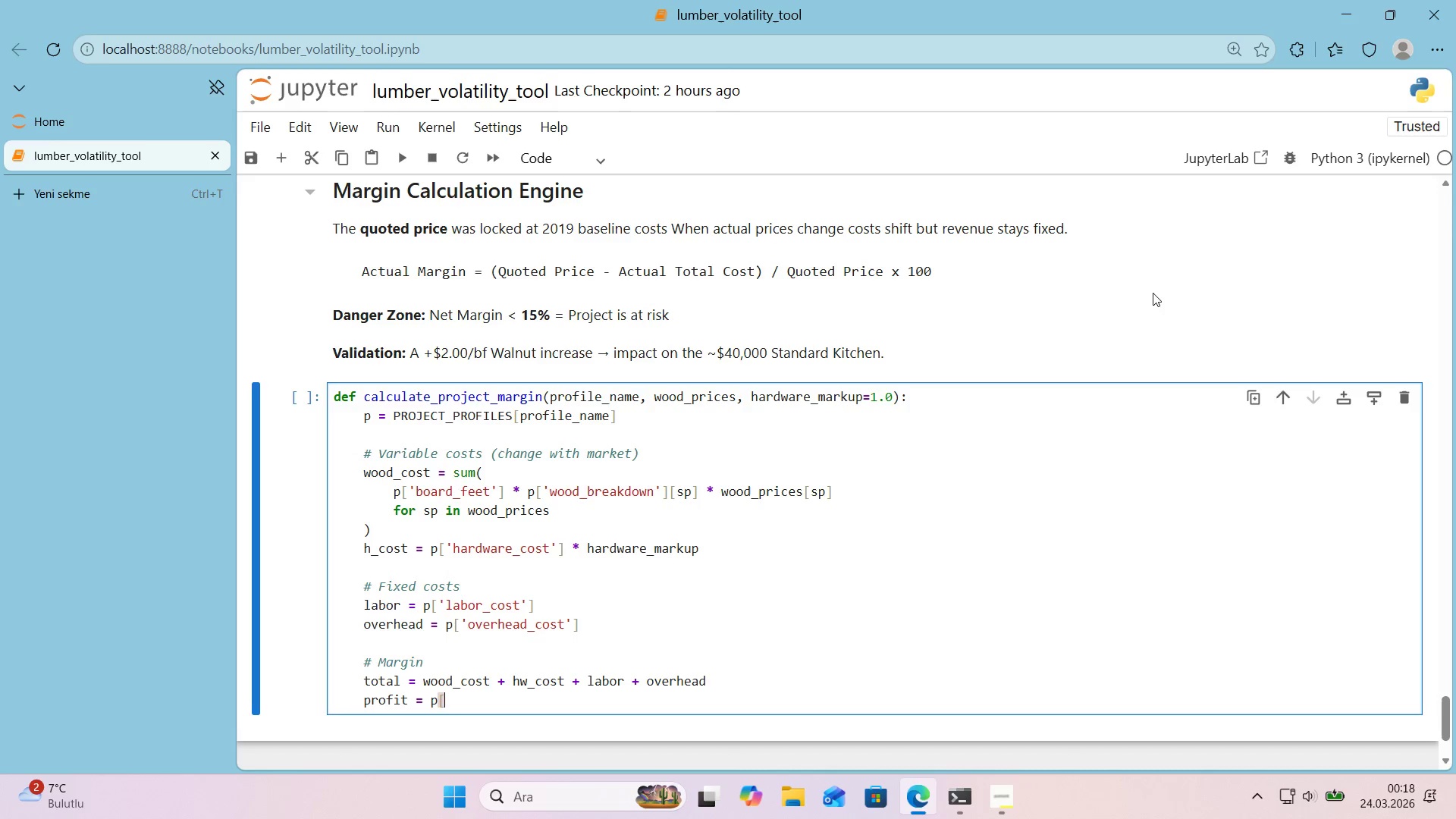 
key(Alt+Control+9)
 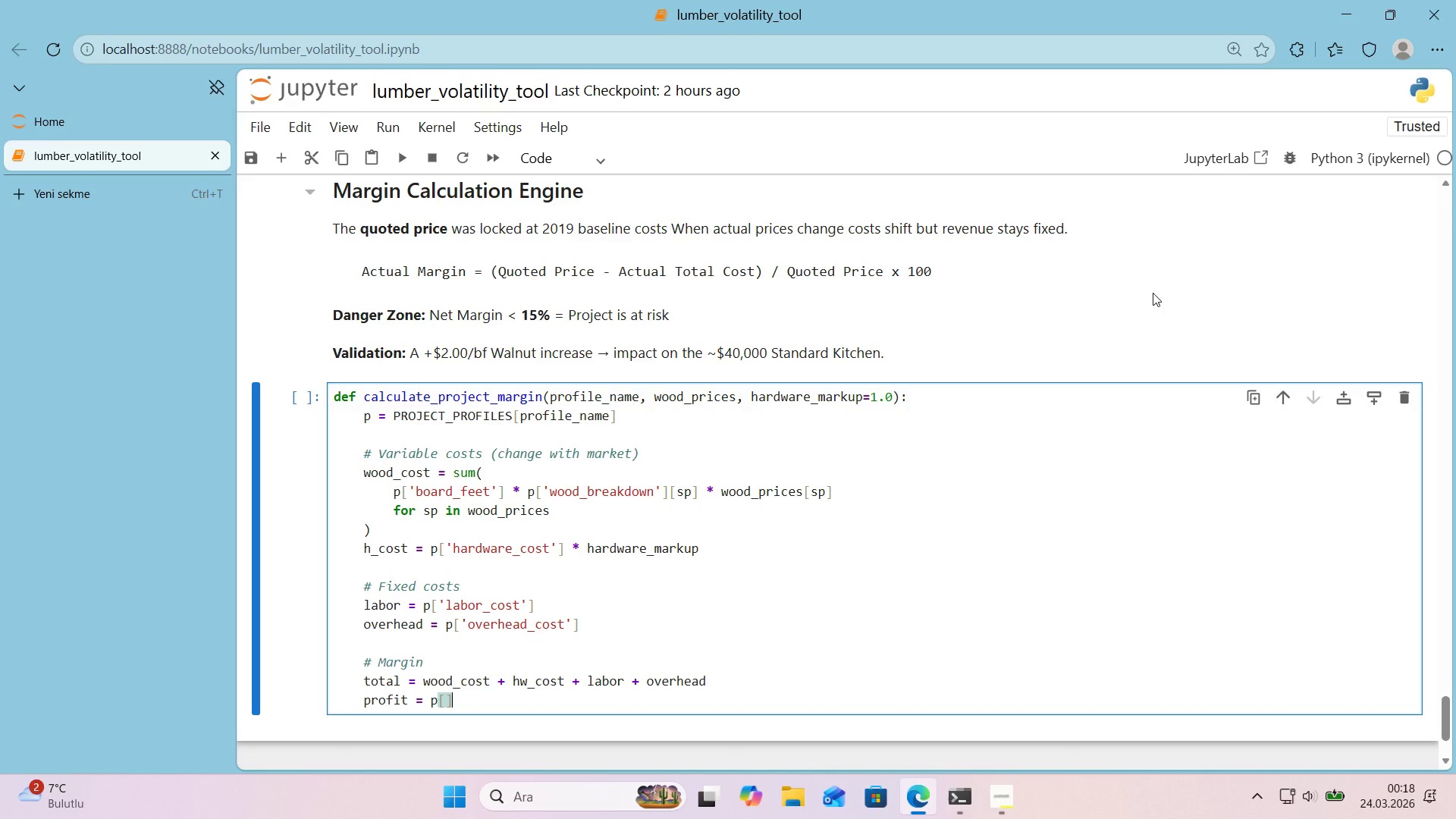 
key(Control+ControlRight)
 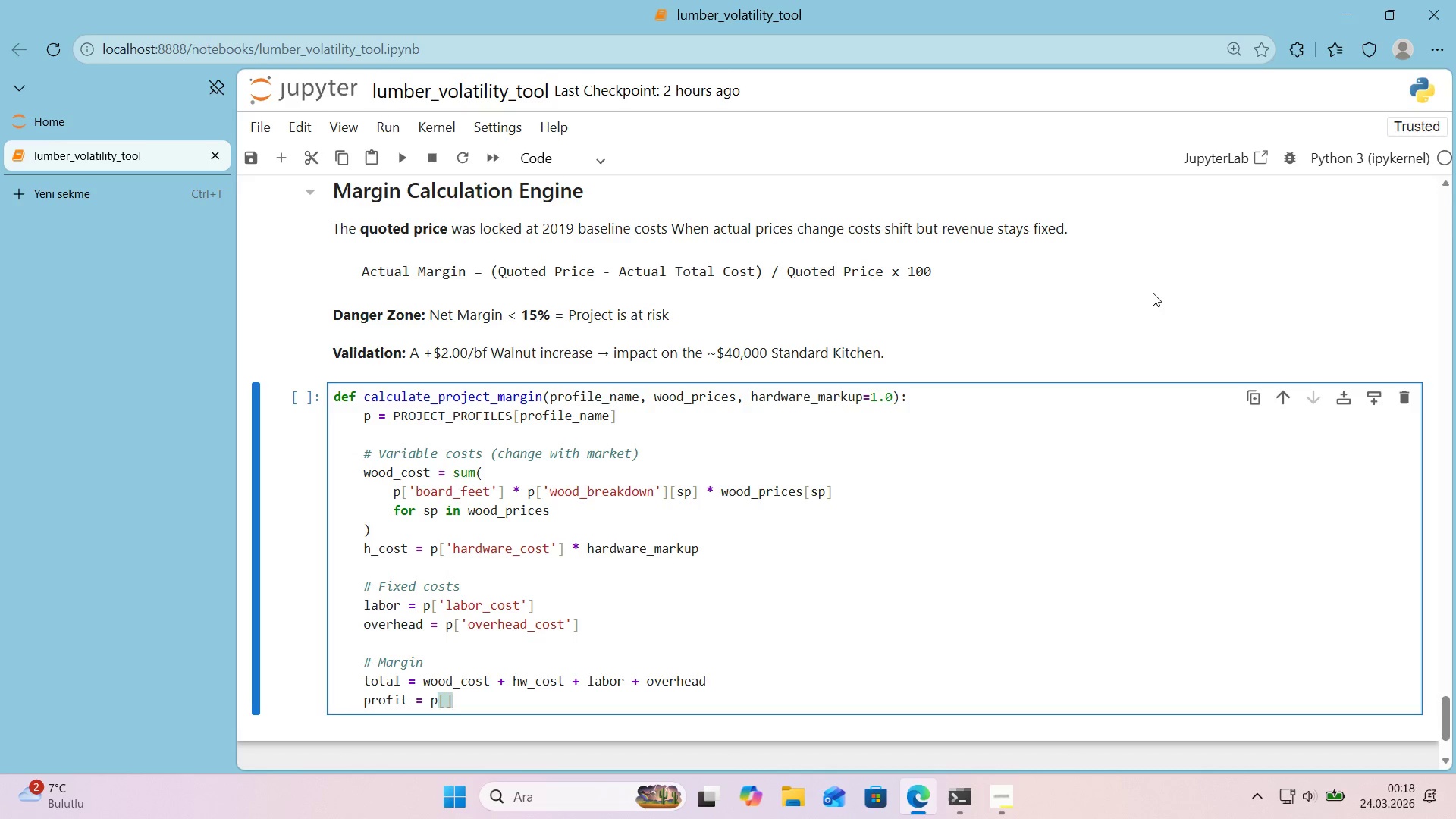 
key(ArrowLeft)
 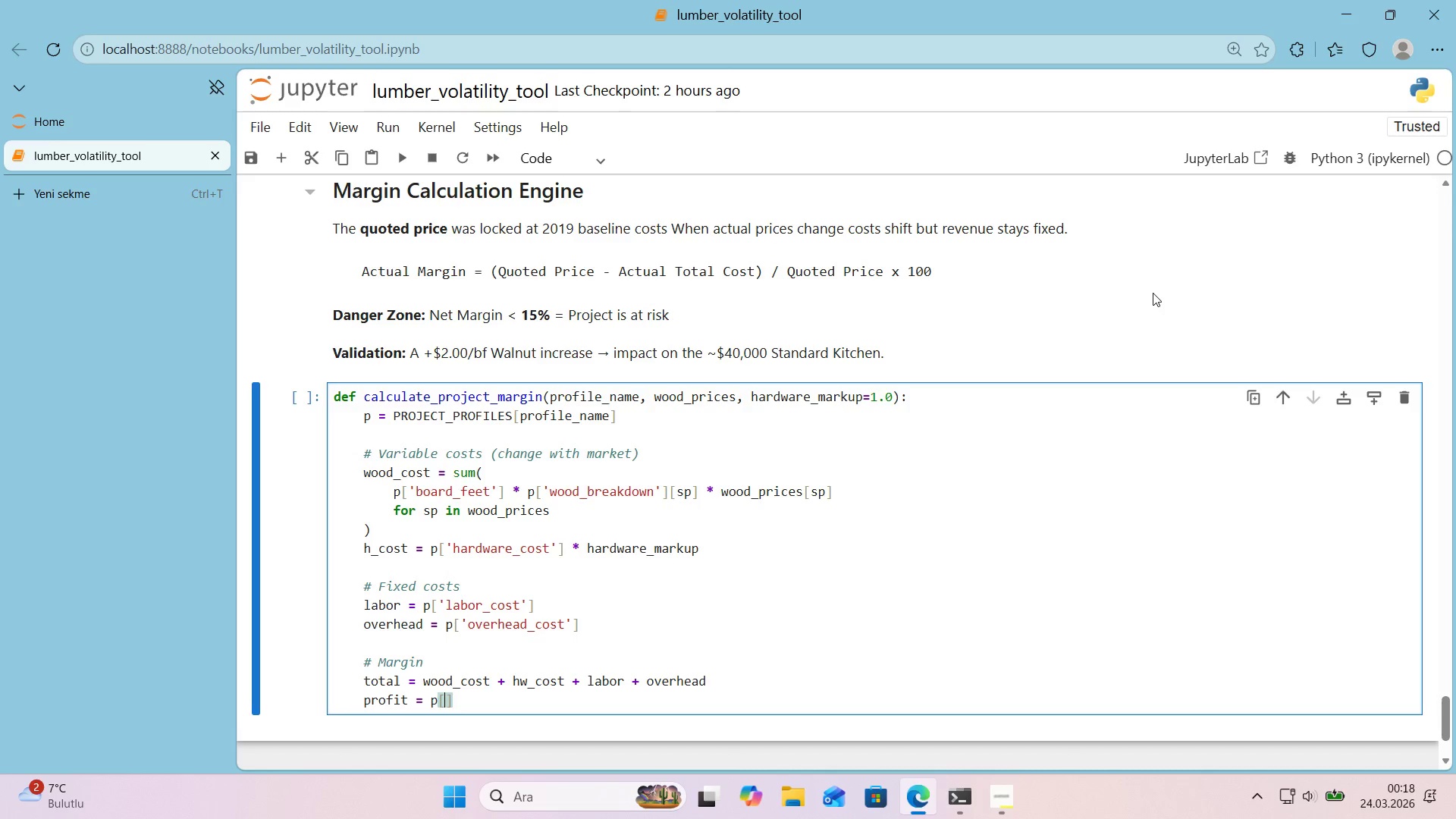 
type(@@)
 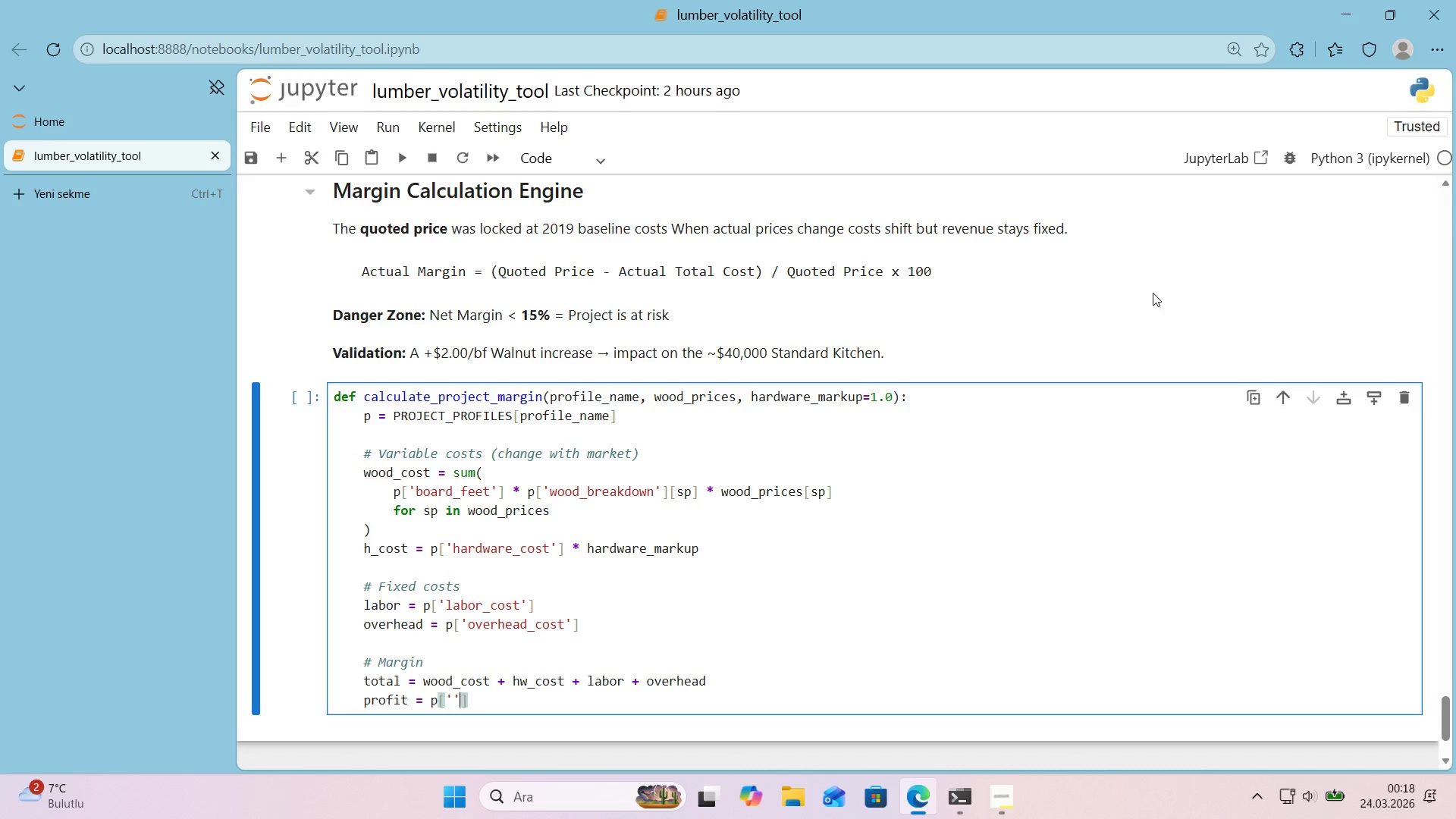 
key(ArrowLeft)
 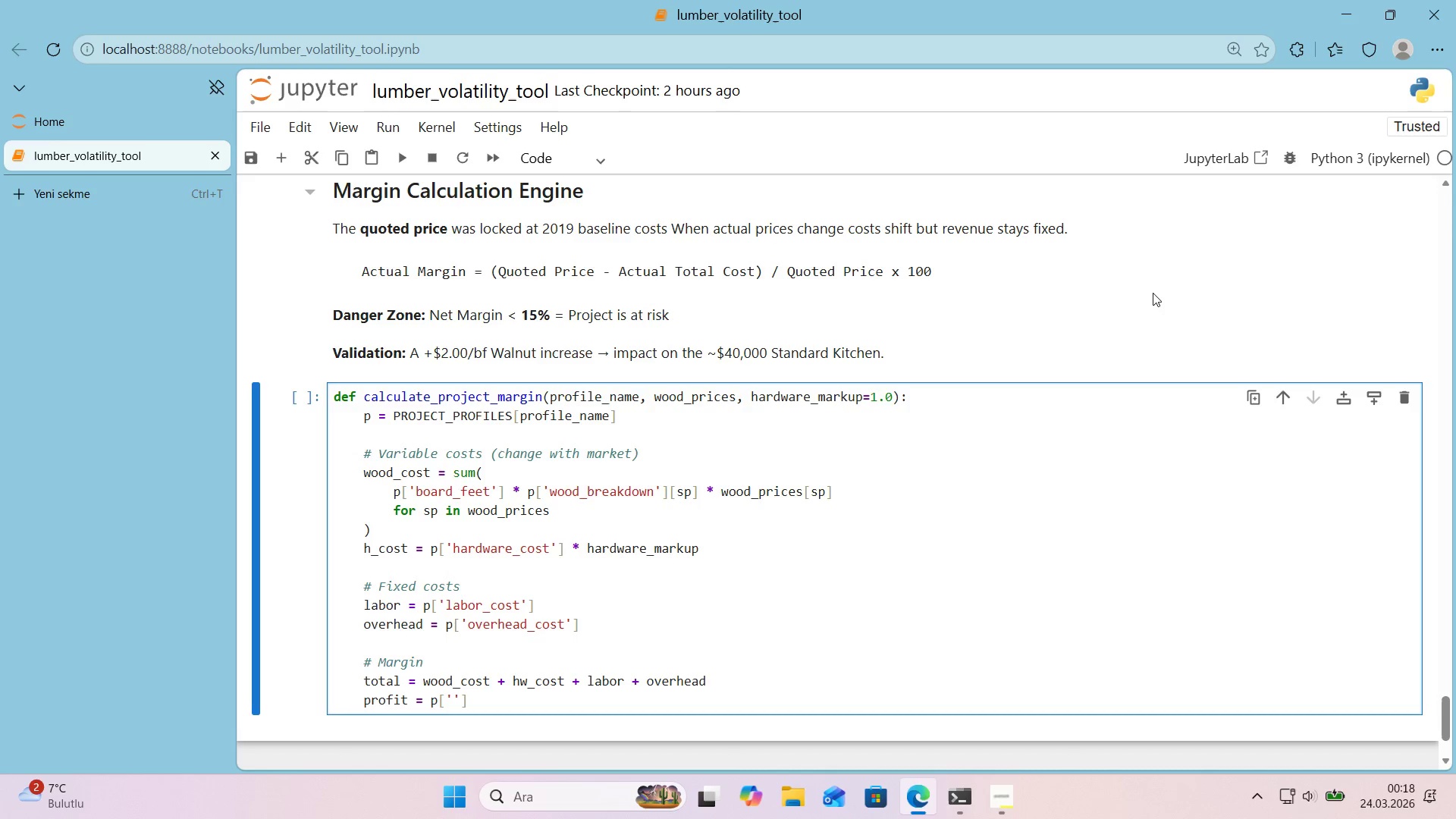 
type(quore)
key(Backspace)
key(Backspace)
type(ted_pr'ce)
 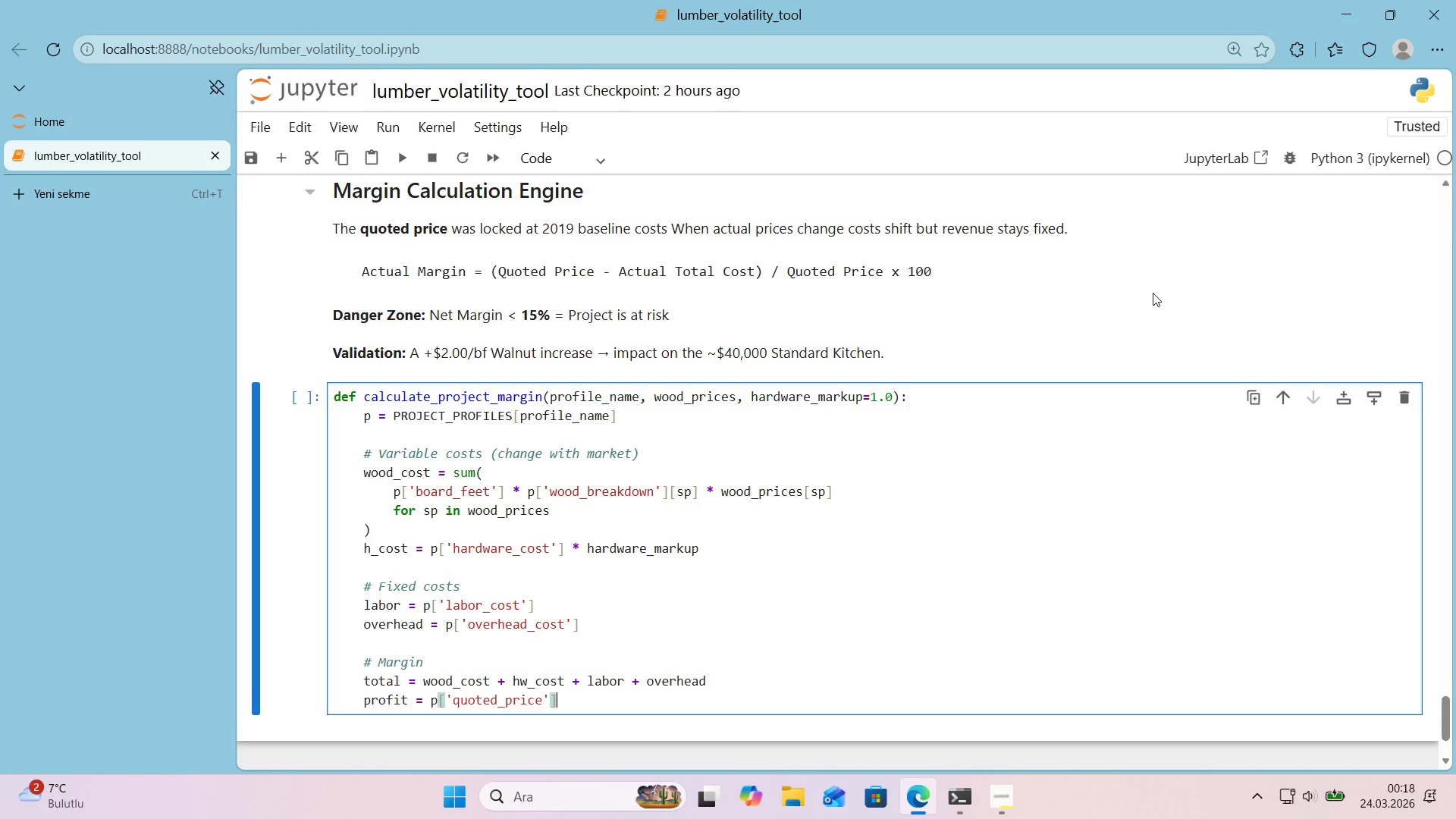 
 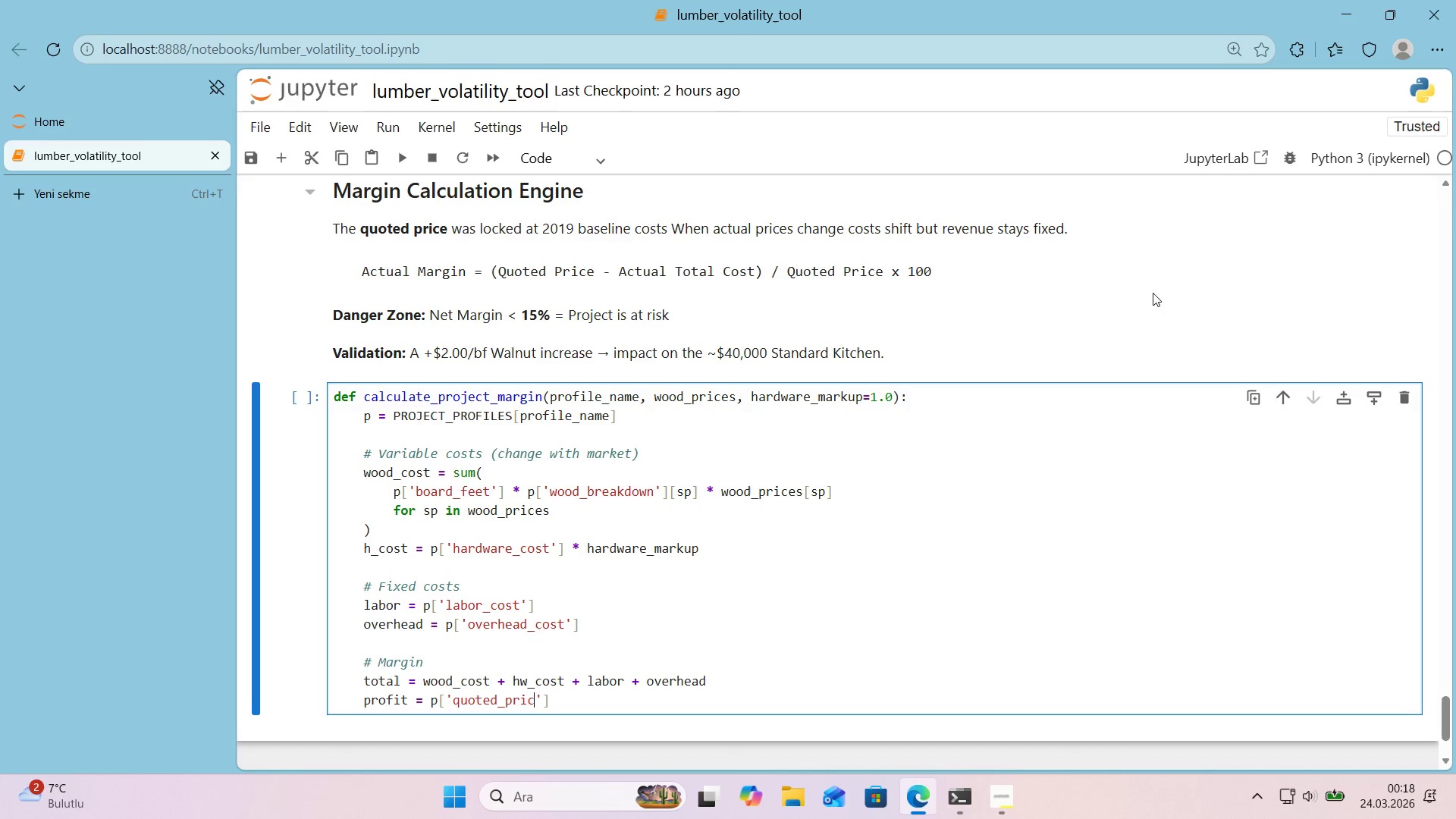 
key(ArrowRight)
 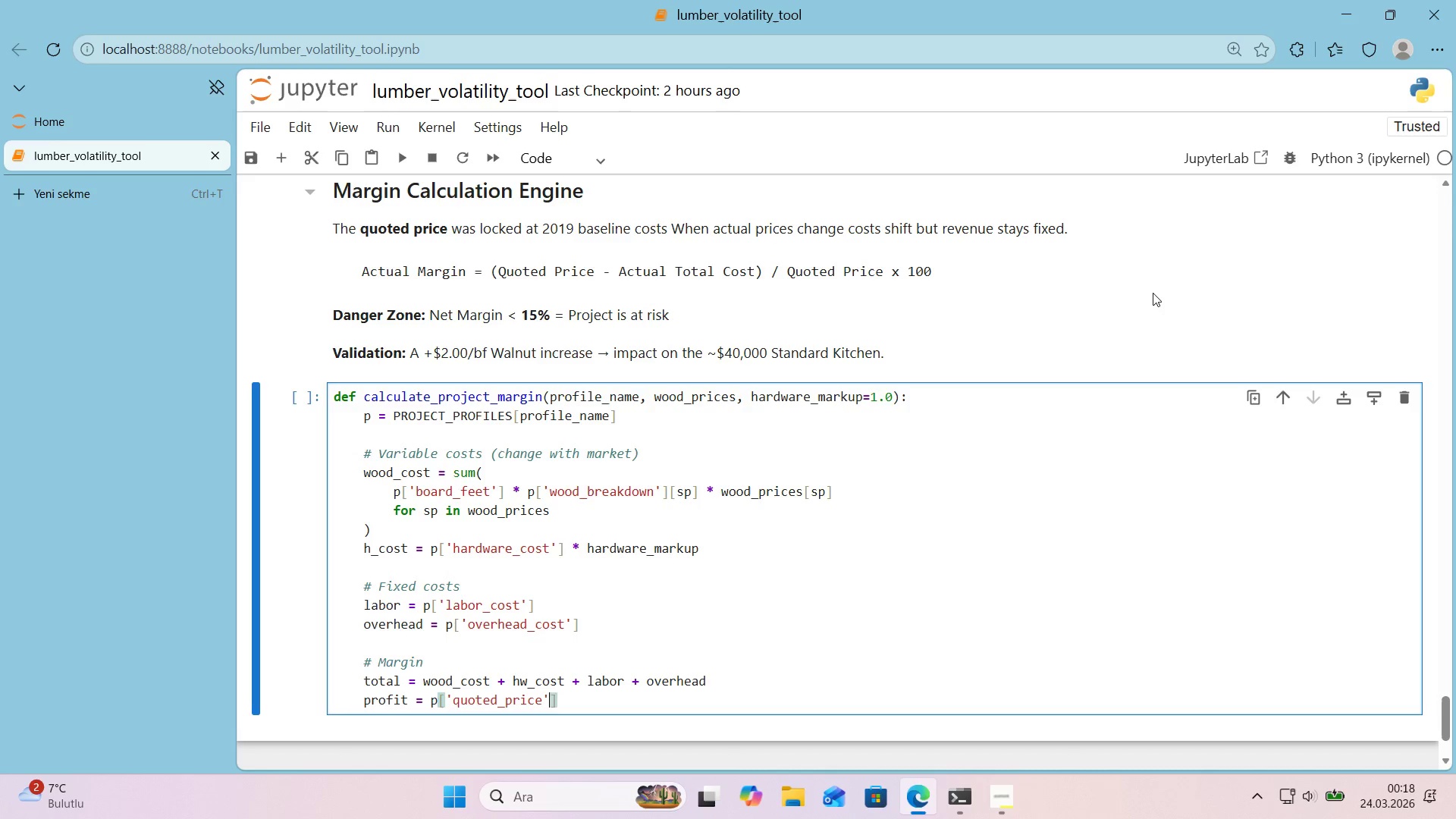 
key(ArrowRight)
 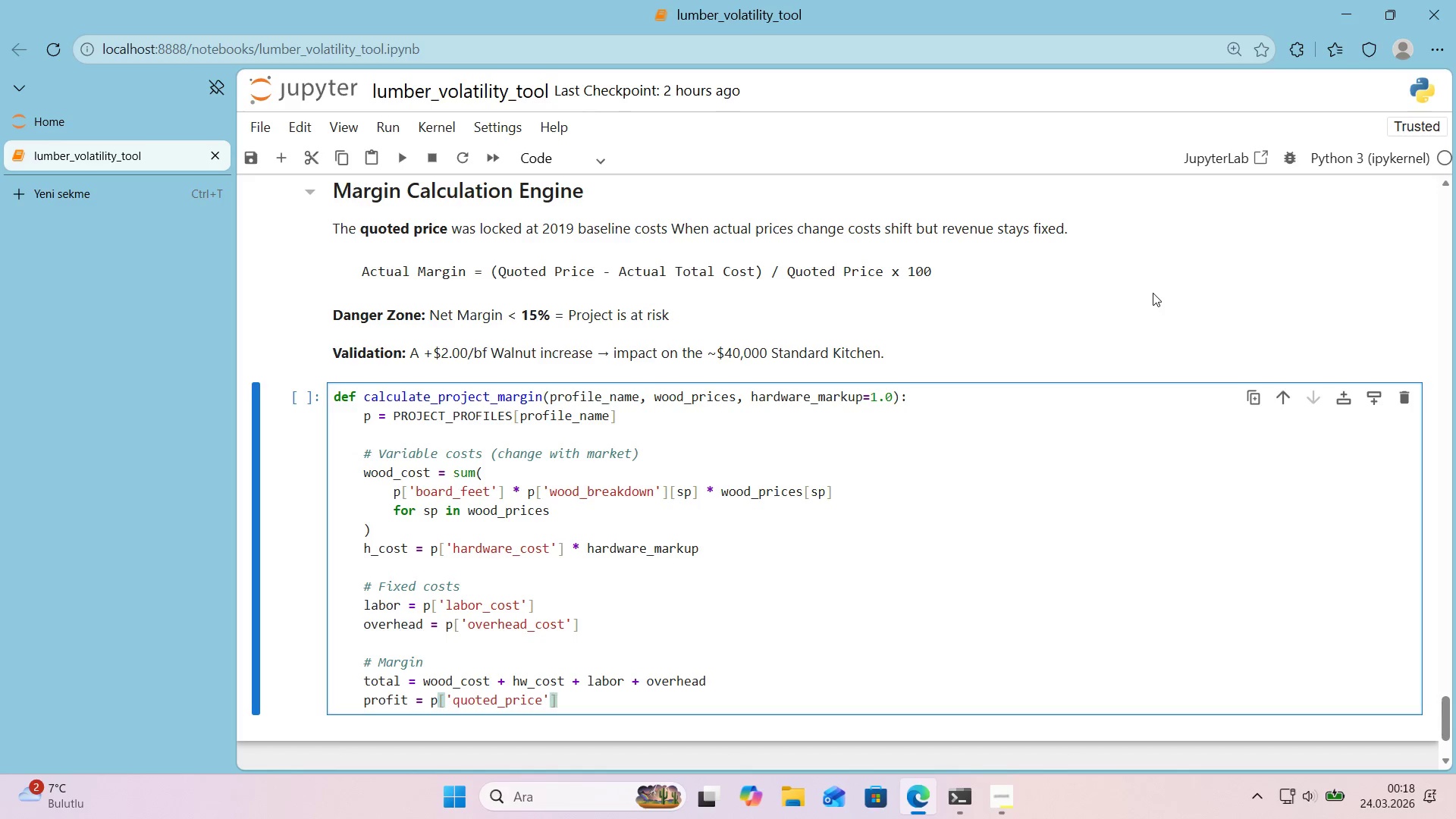 
type( - total)
 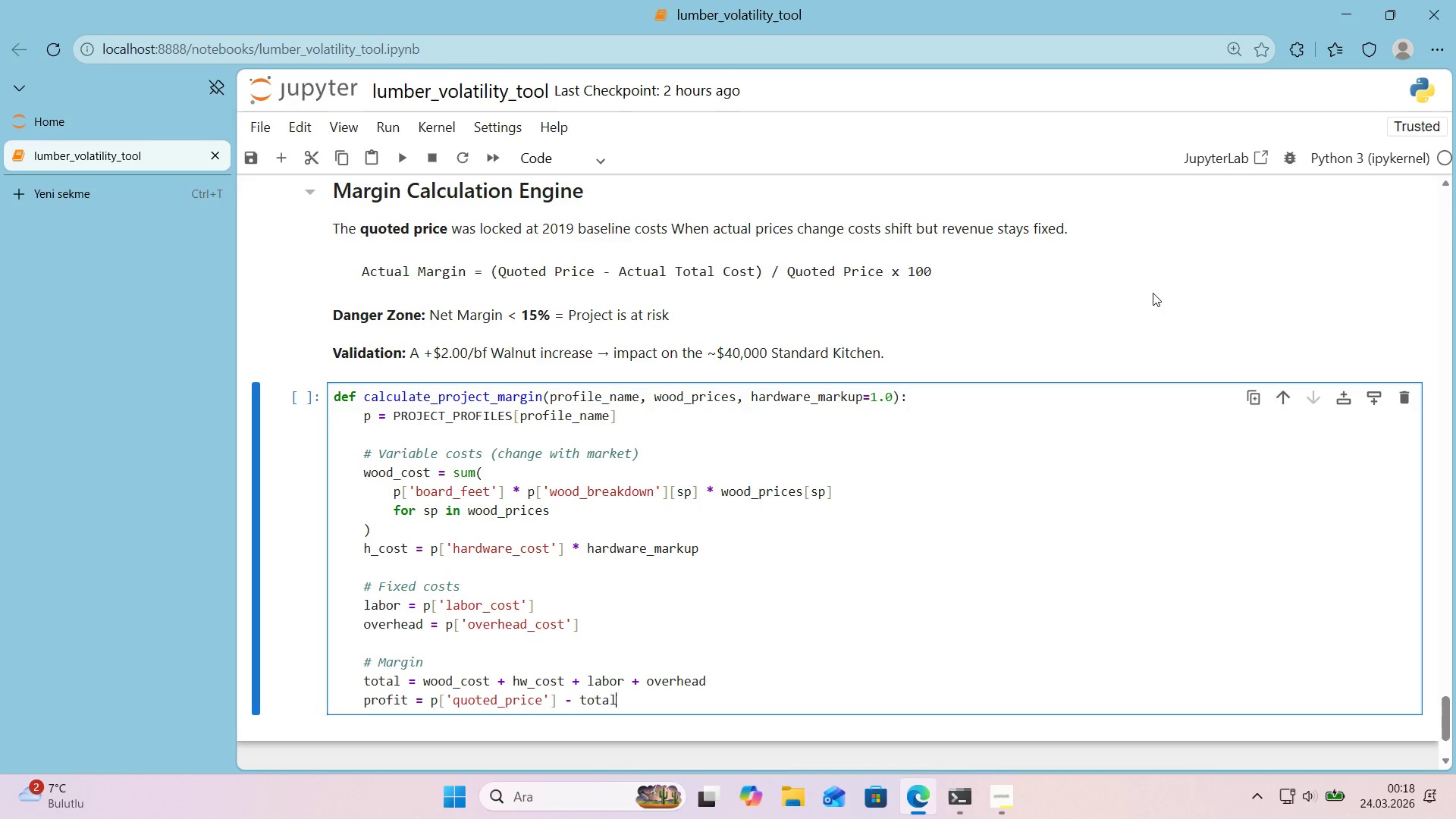 
key(Enter)
 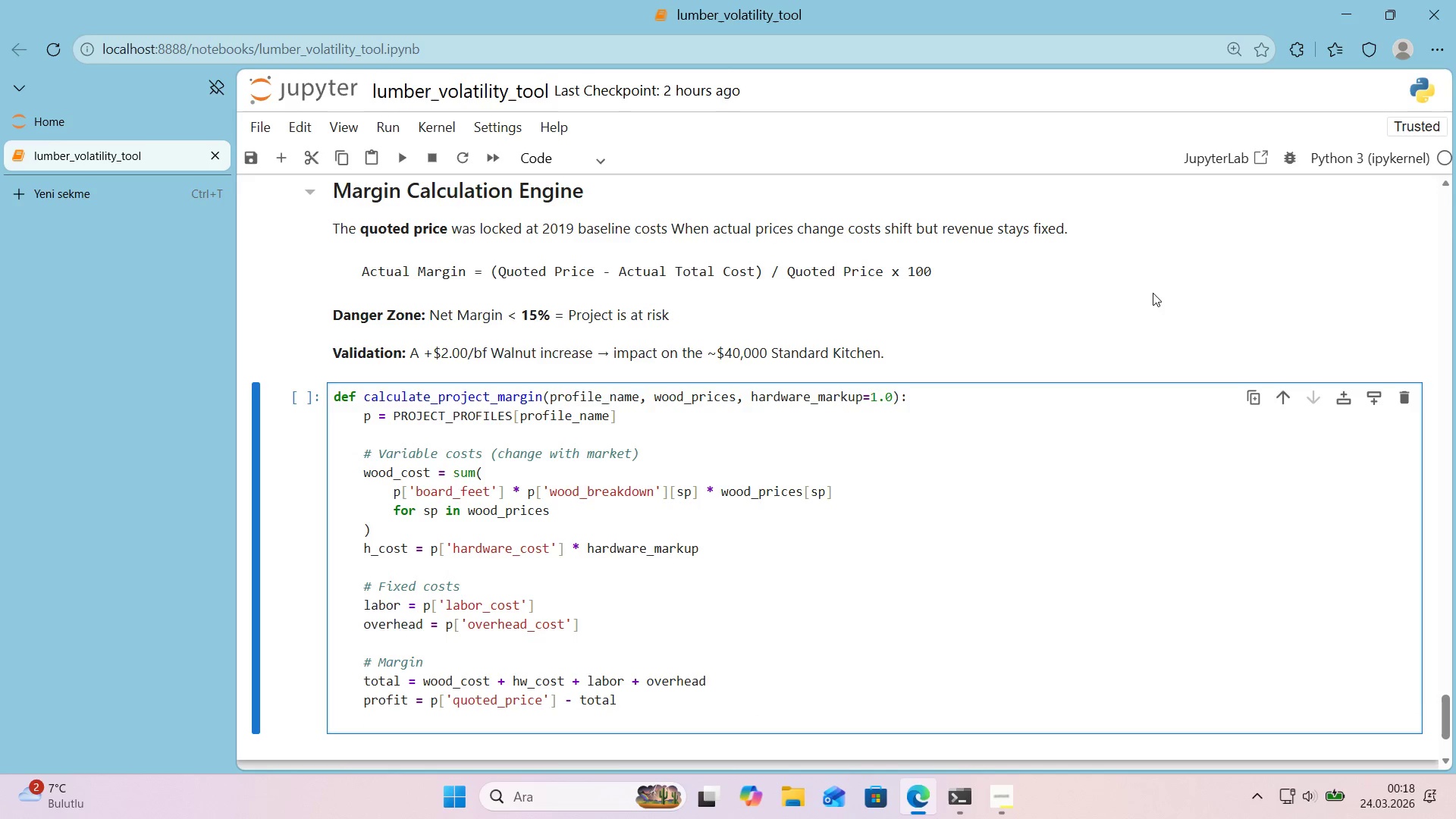 
type(marg'n )
 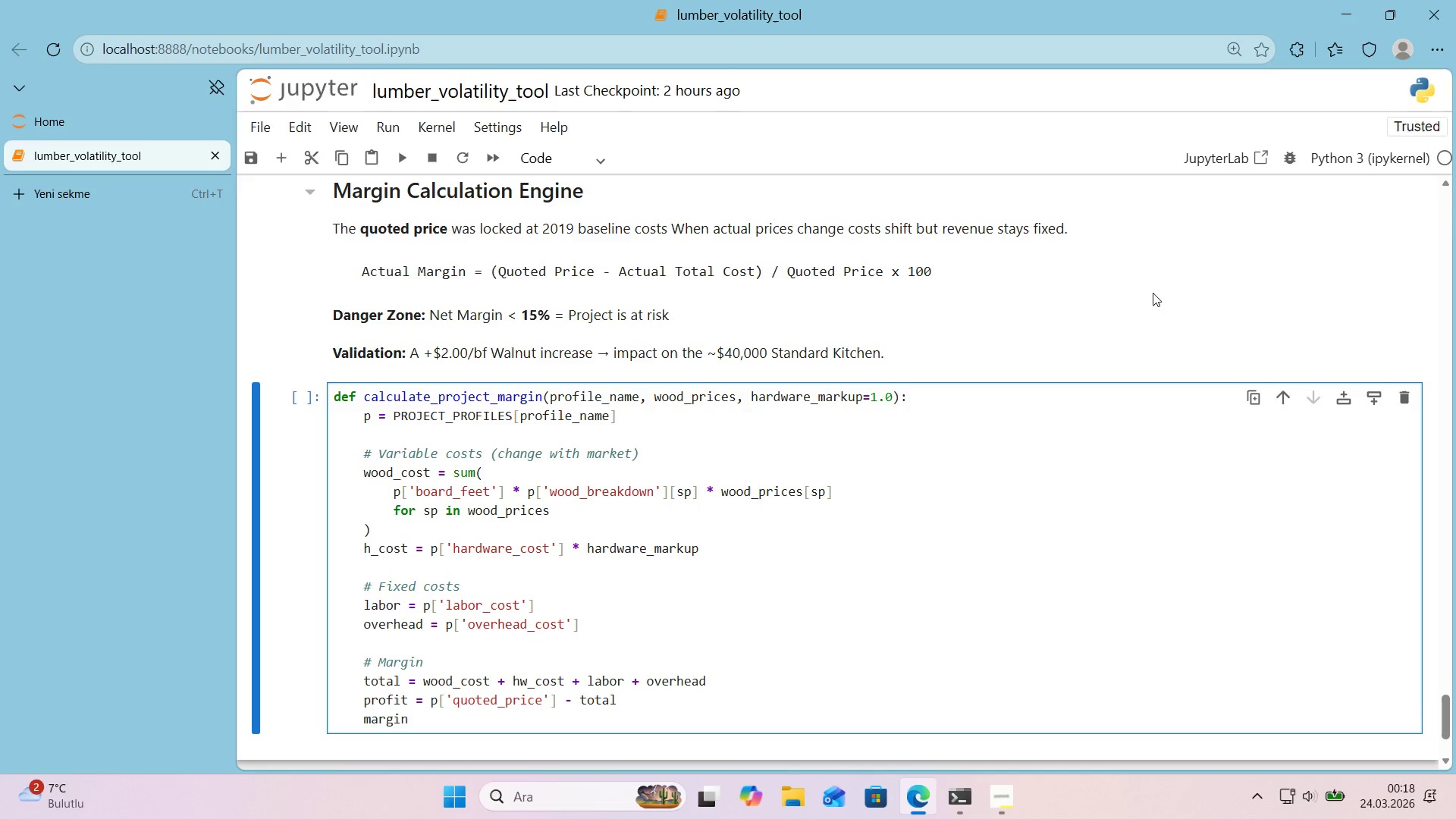 
type() *()
 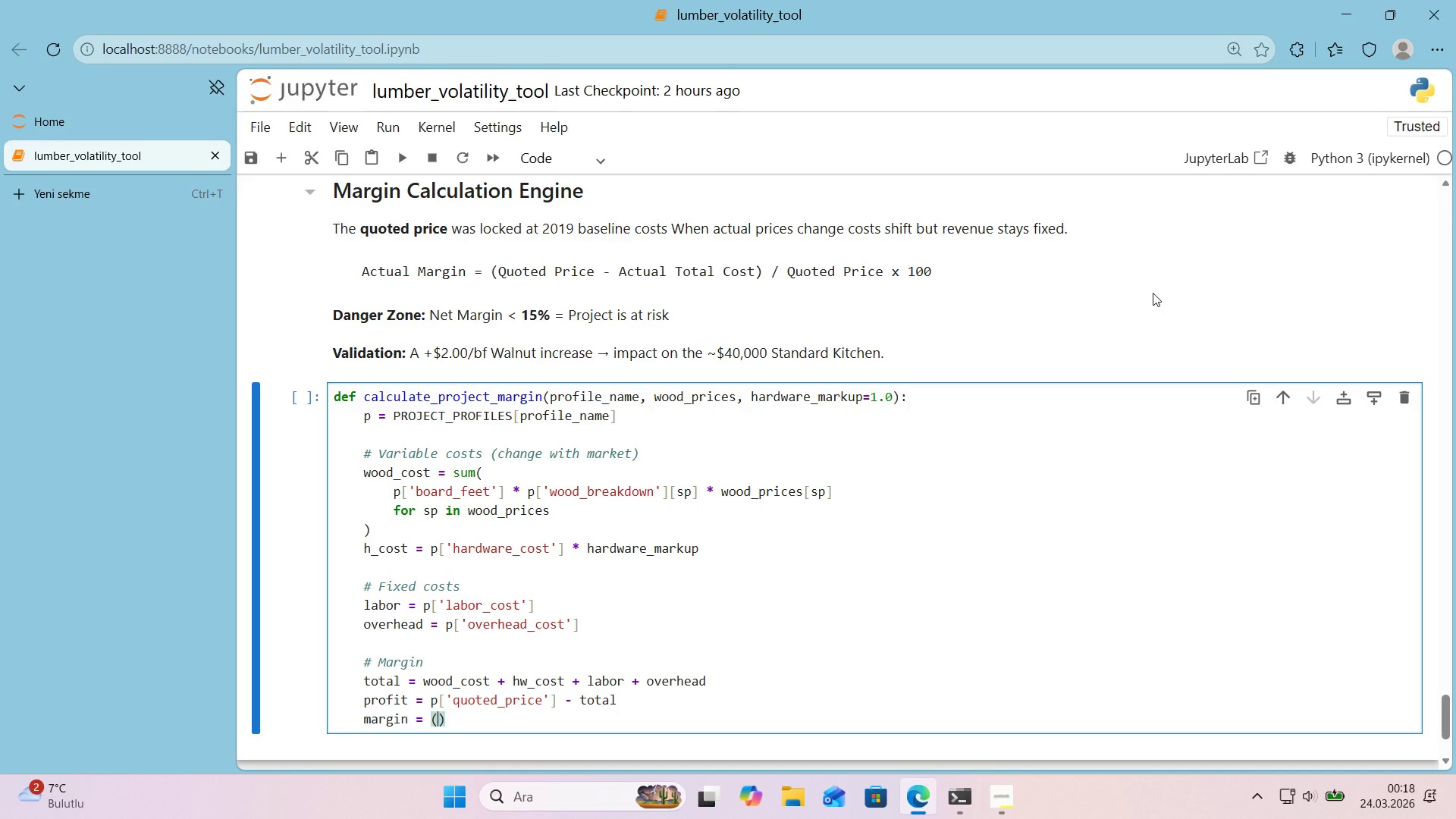 
 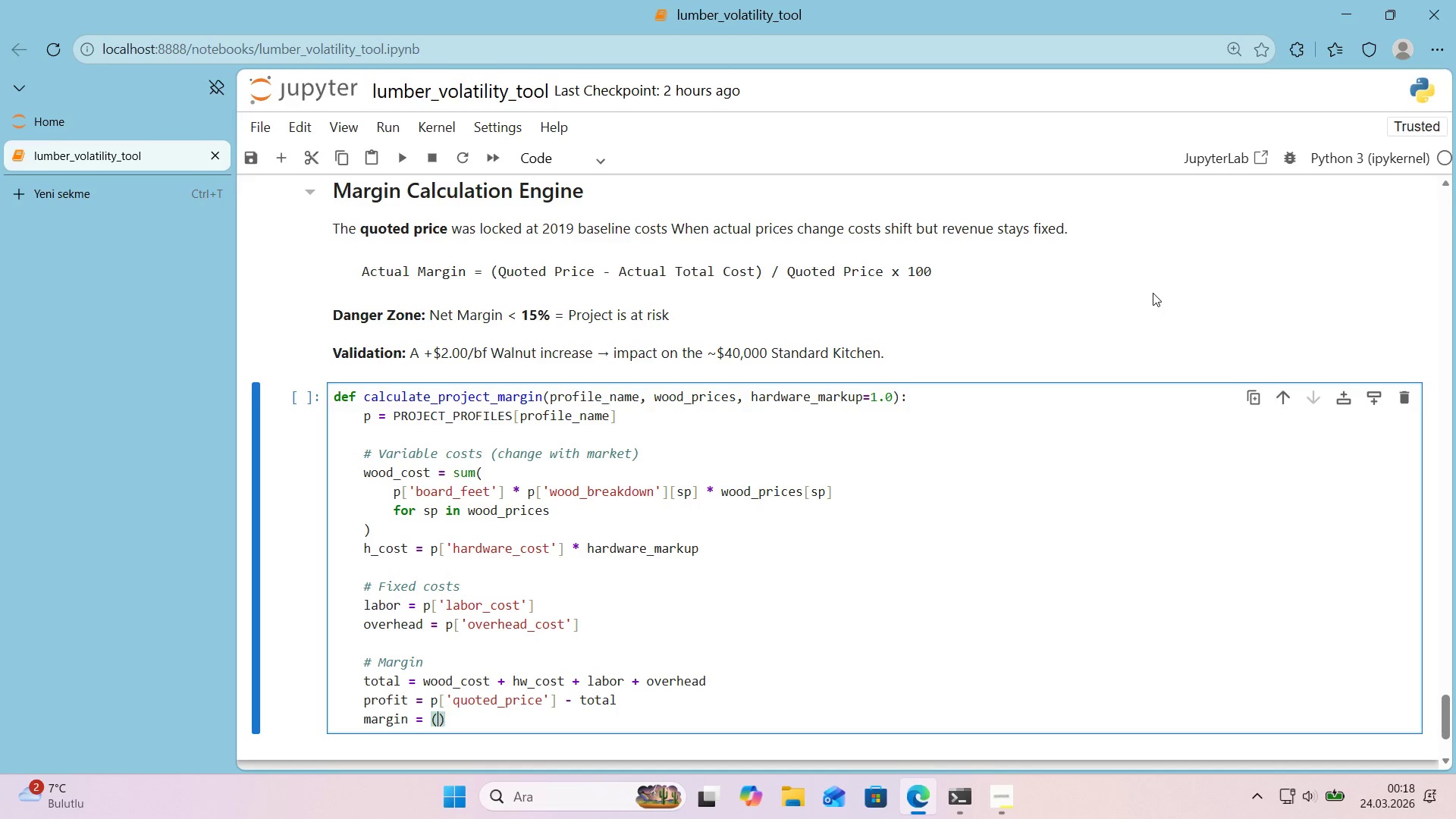 
key(ArrowLeft)
 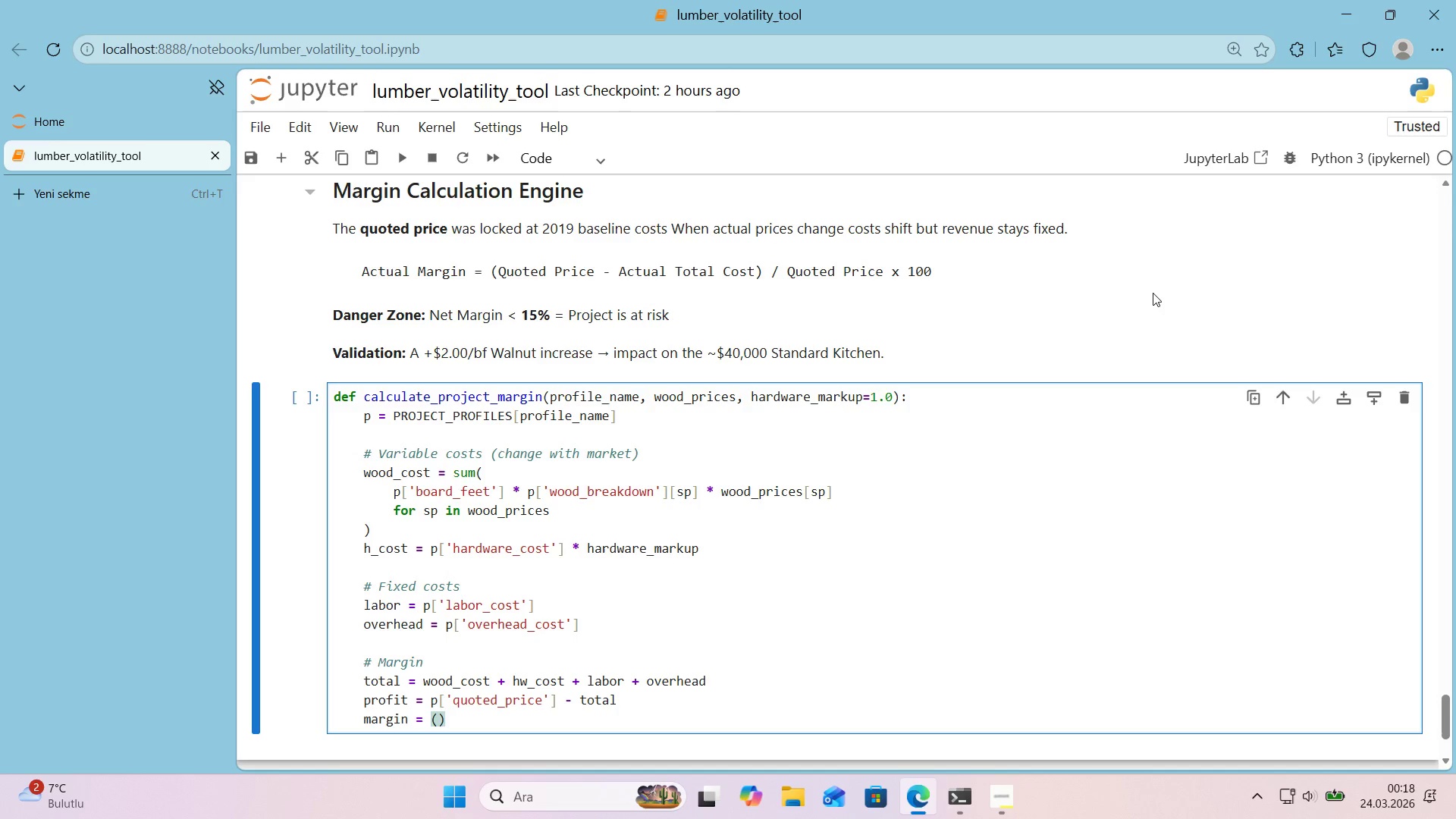 
type(prof,t)
key(Backspace)
key(Backspace)
type(t)
key(Backspace)
type('t & p)
 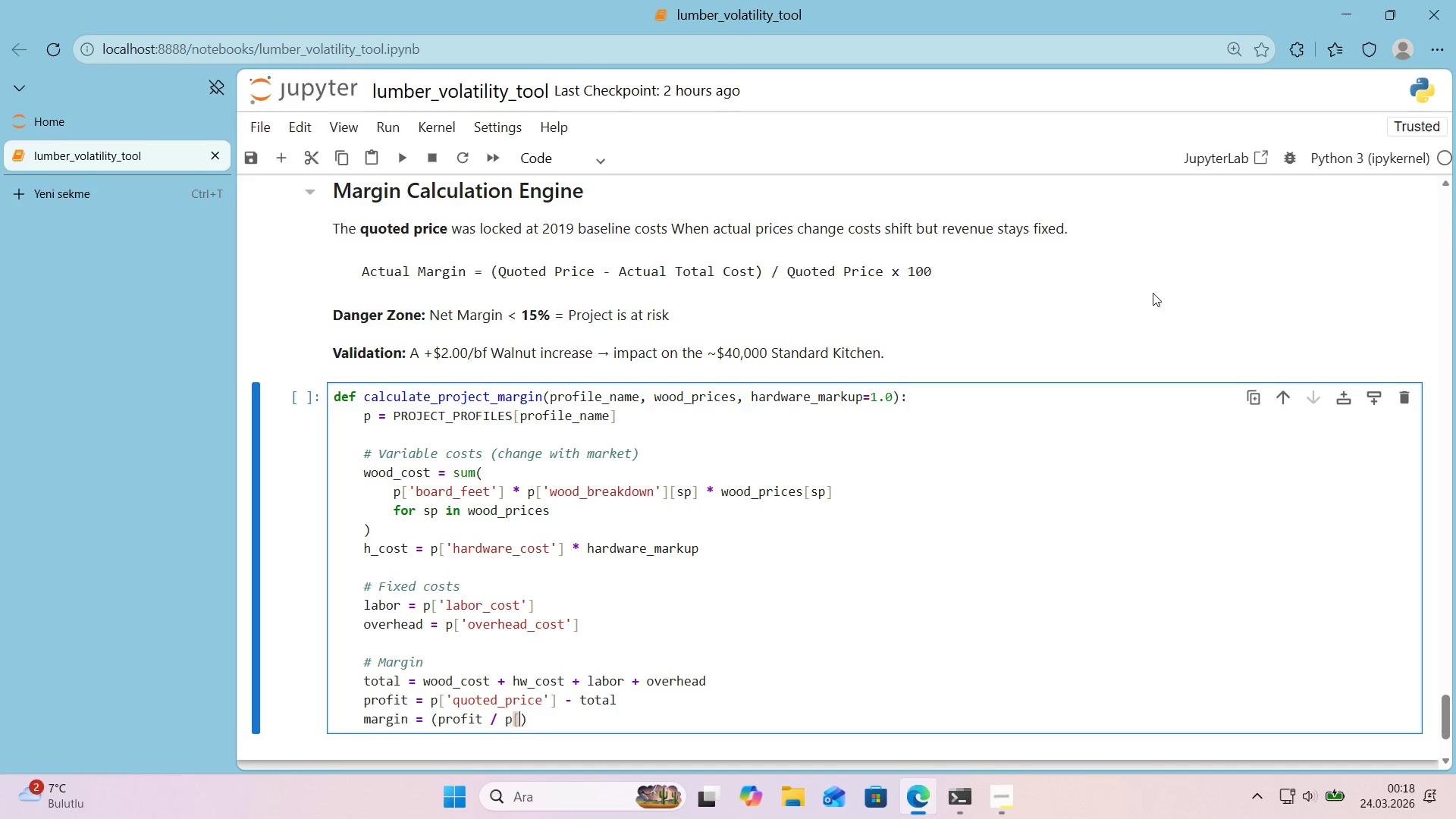 
key(Alt+Control+8)
 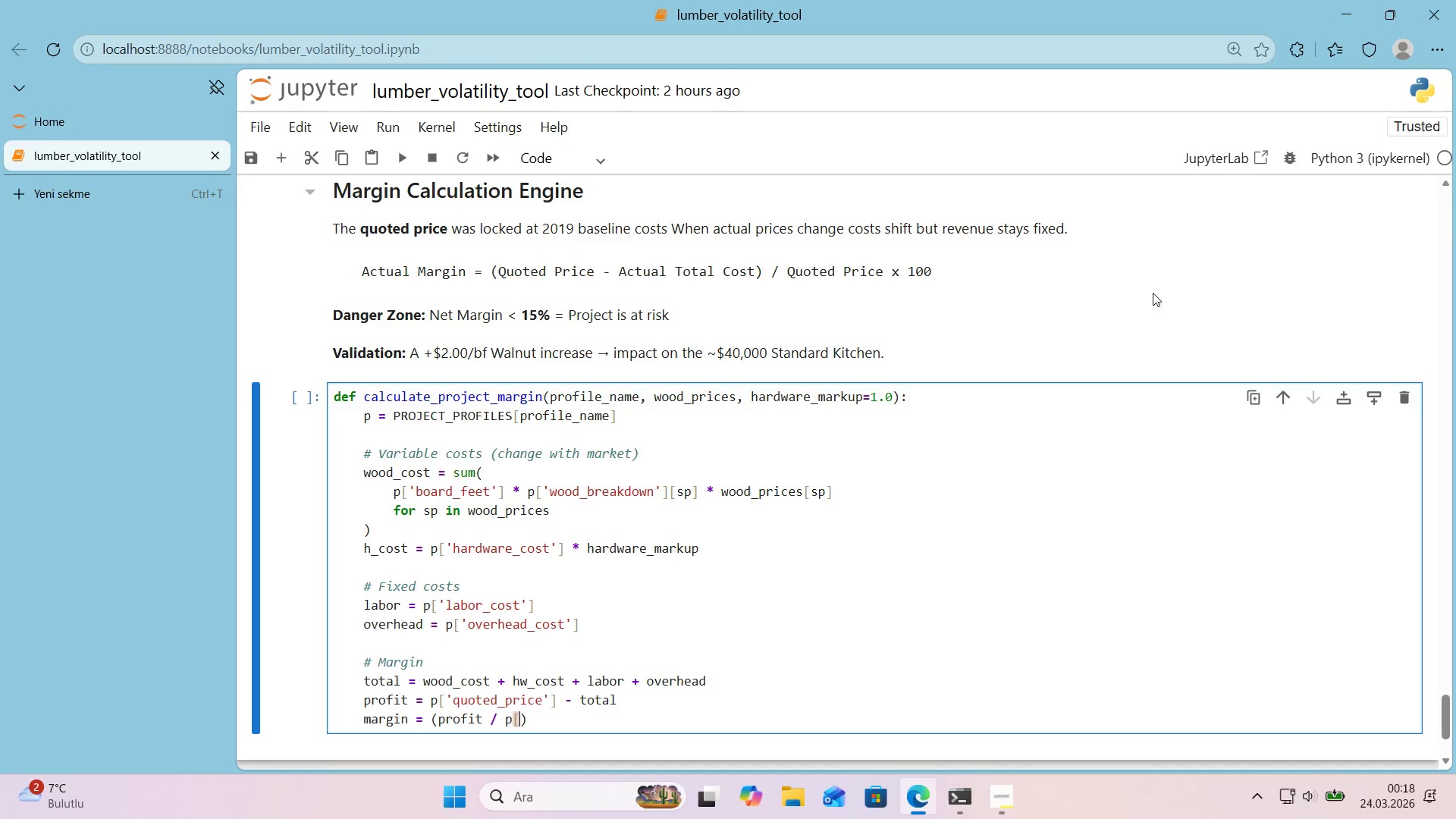 
key(Alt+Control+9)
 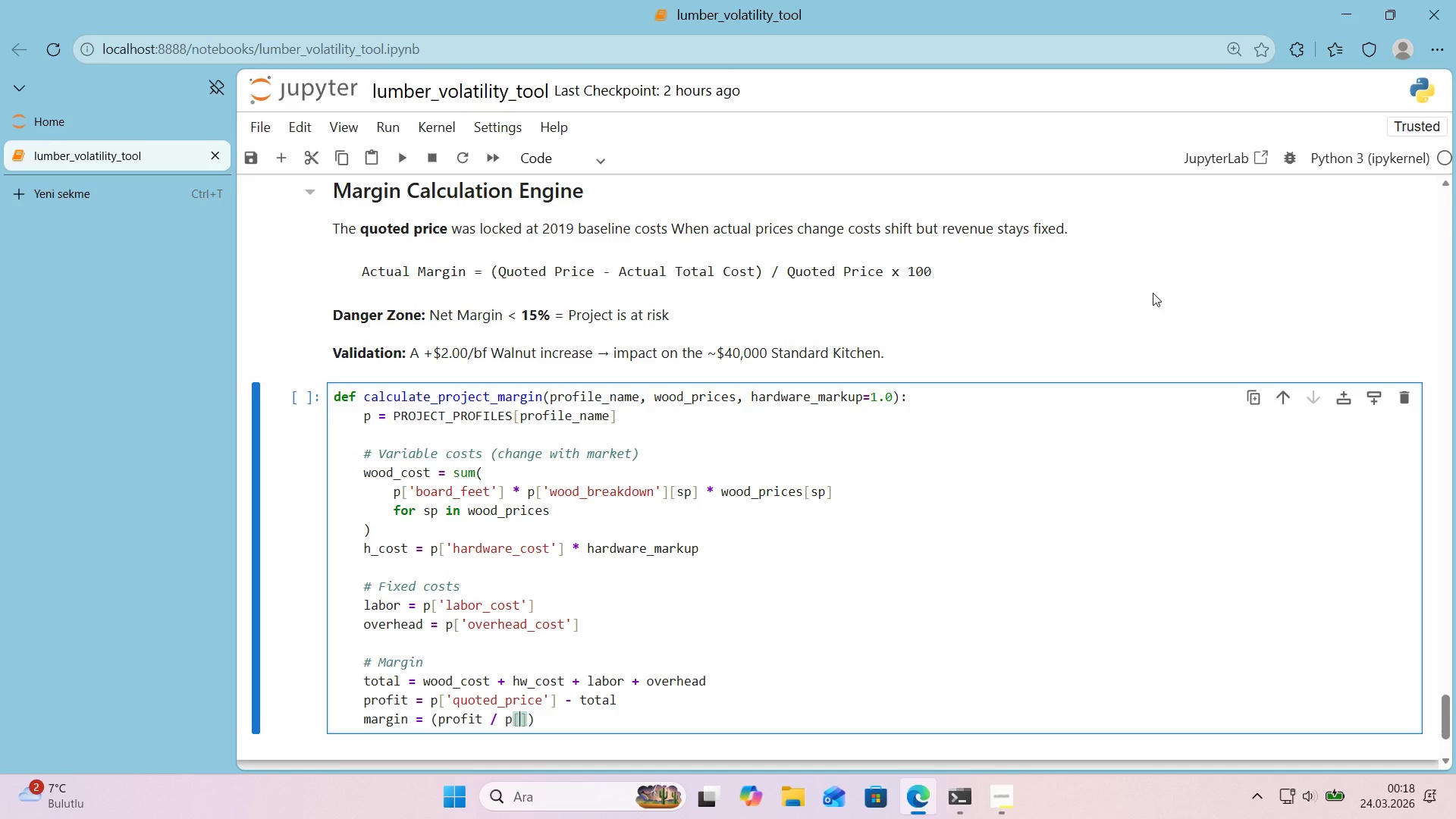 
key(ArrowLeft)
 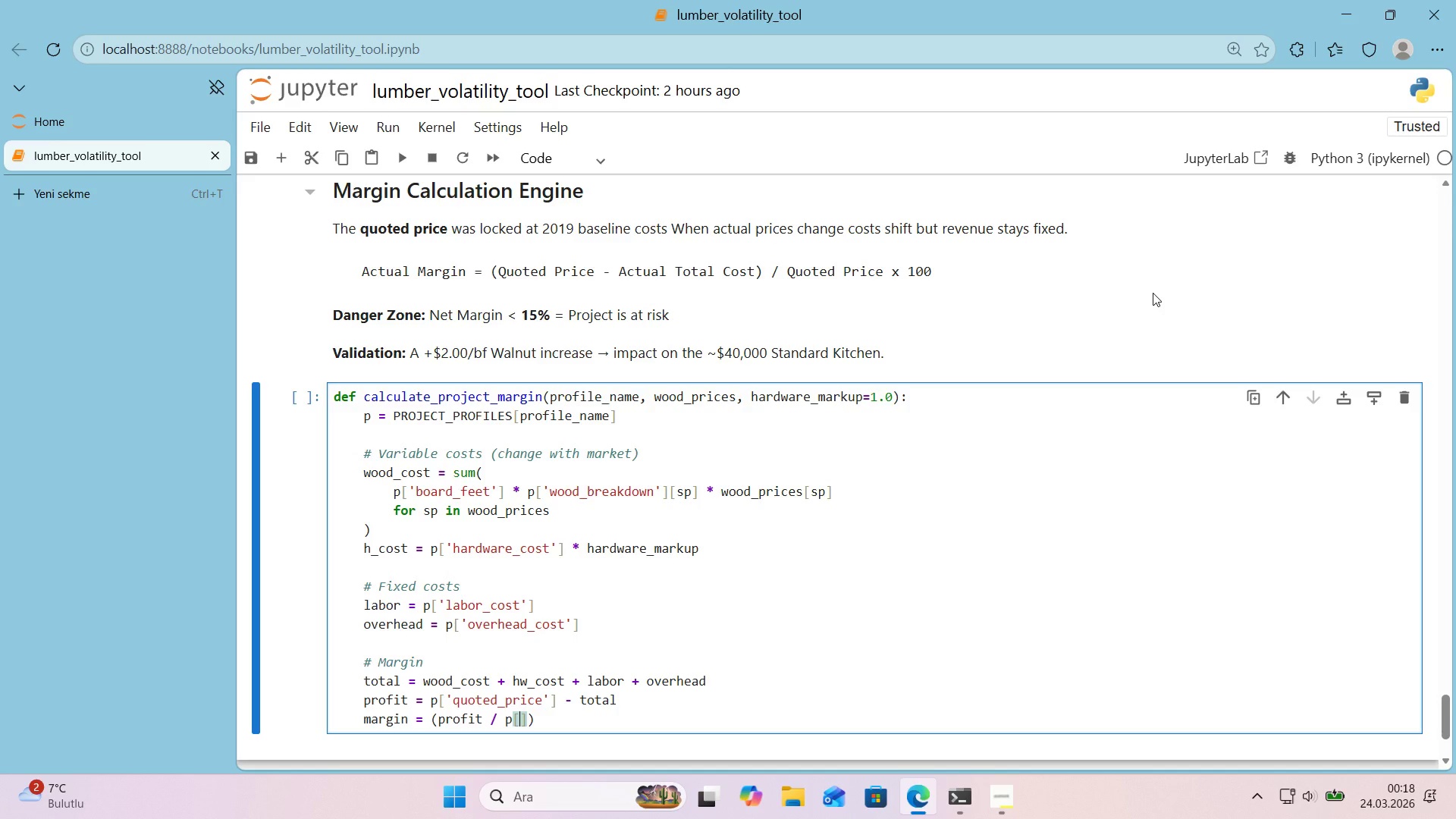 
type(@@)
 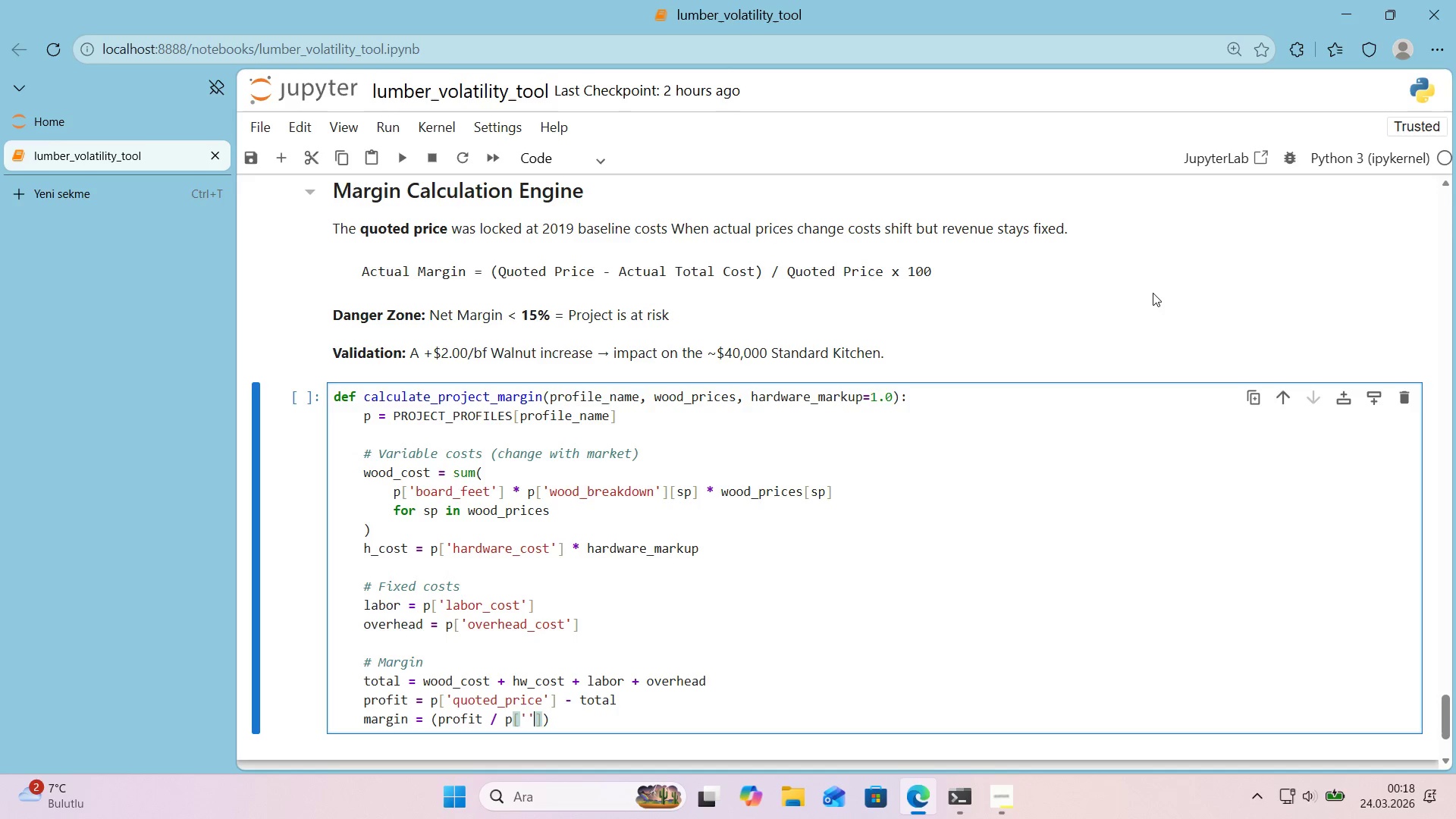 
key(ArrowLeft)
 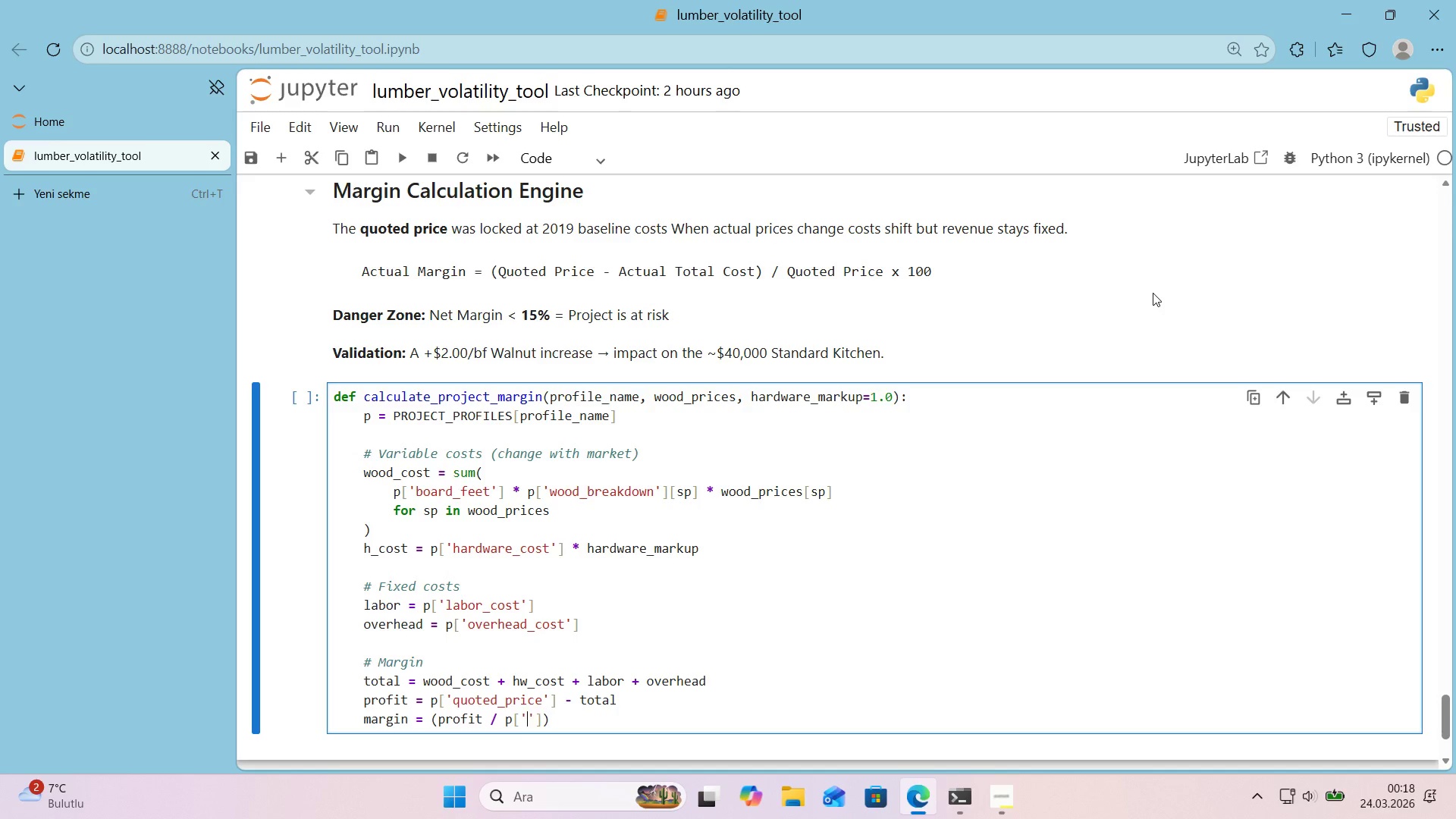 
type(quoted_pr'ce)
 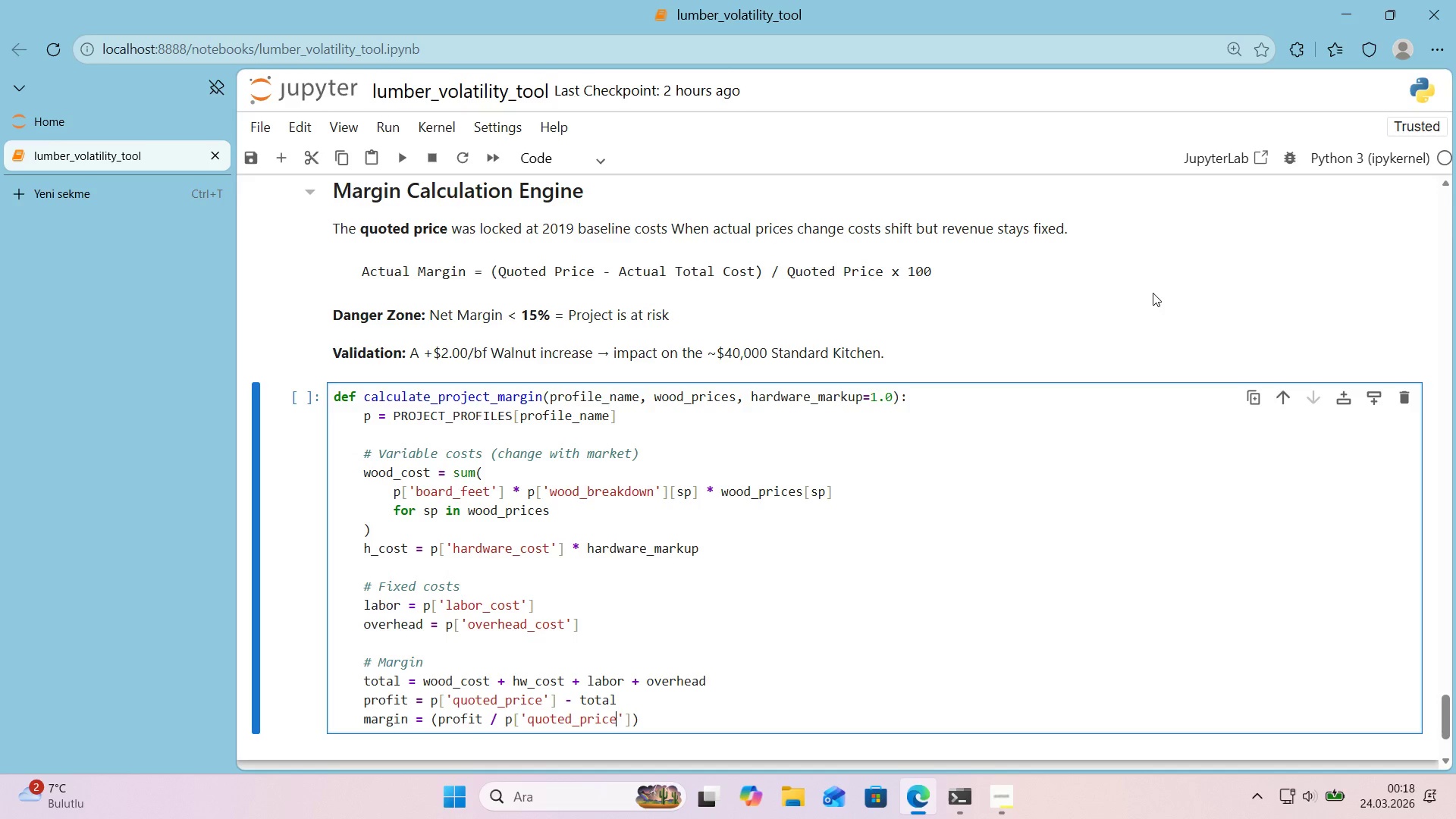 
key(ArrowRight)
 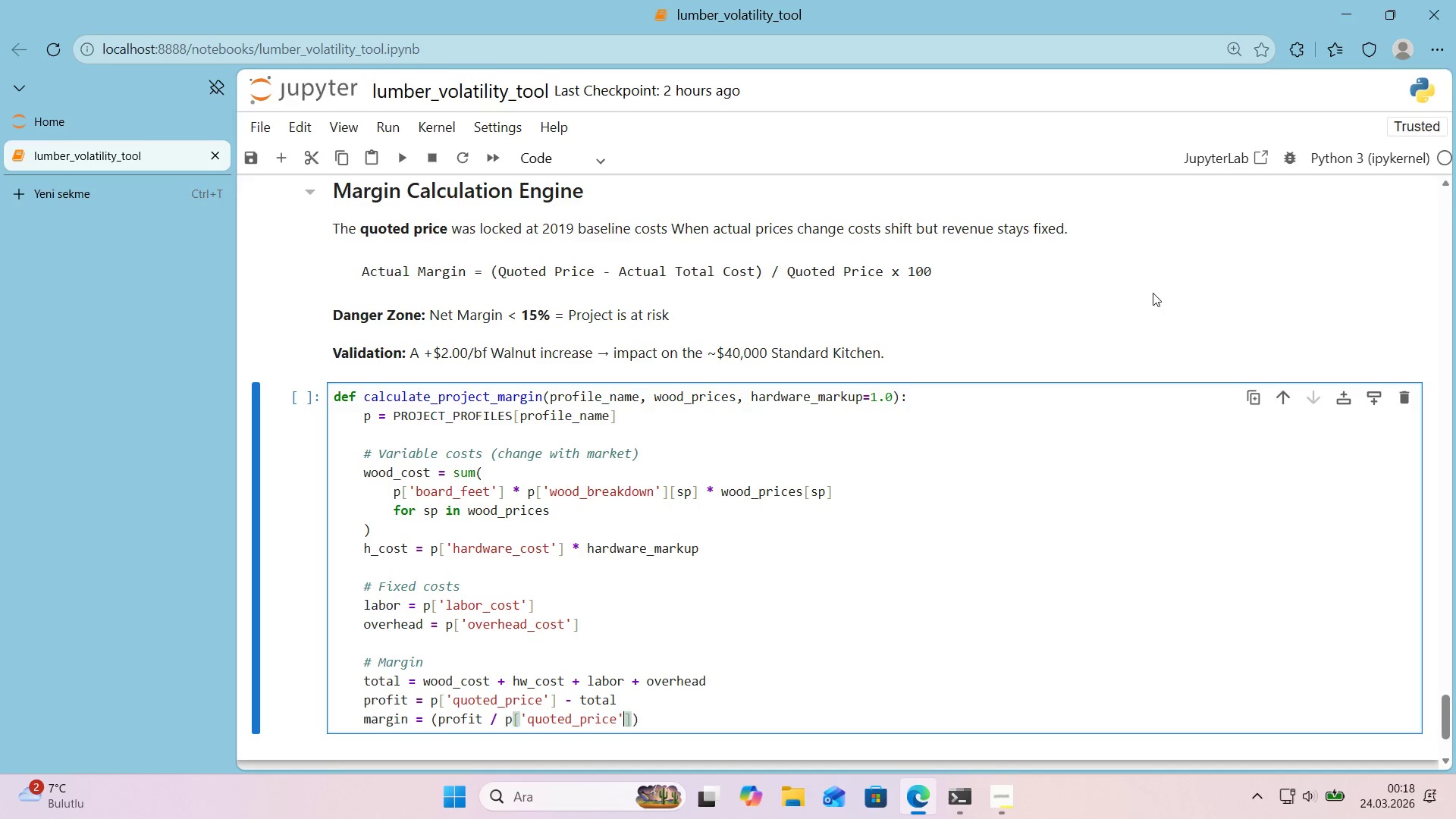 
key(ArrowRight)
 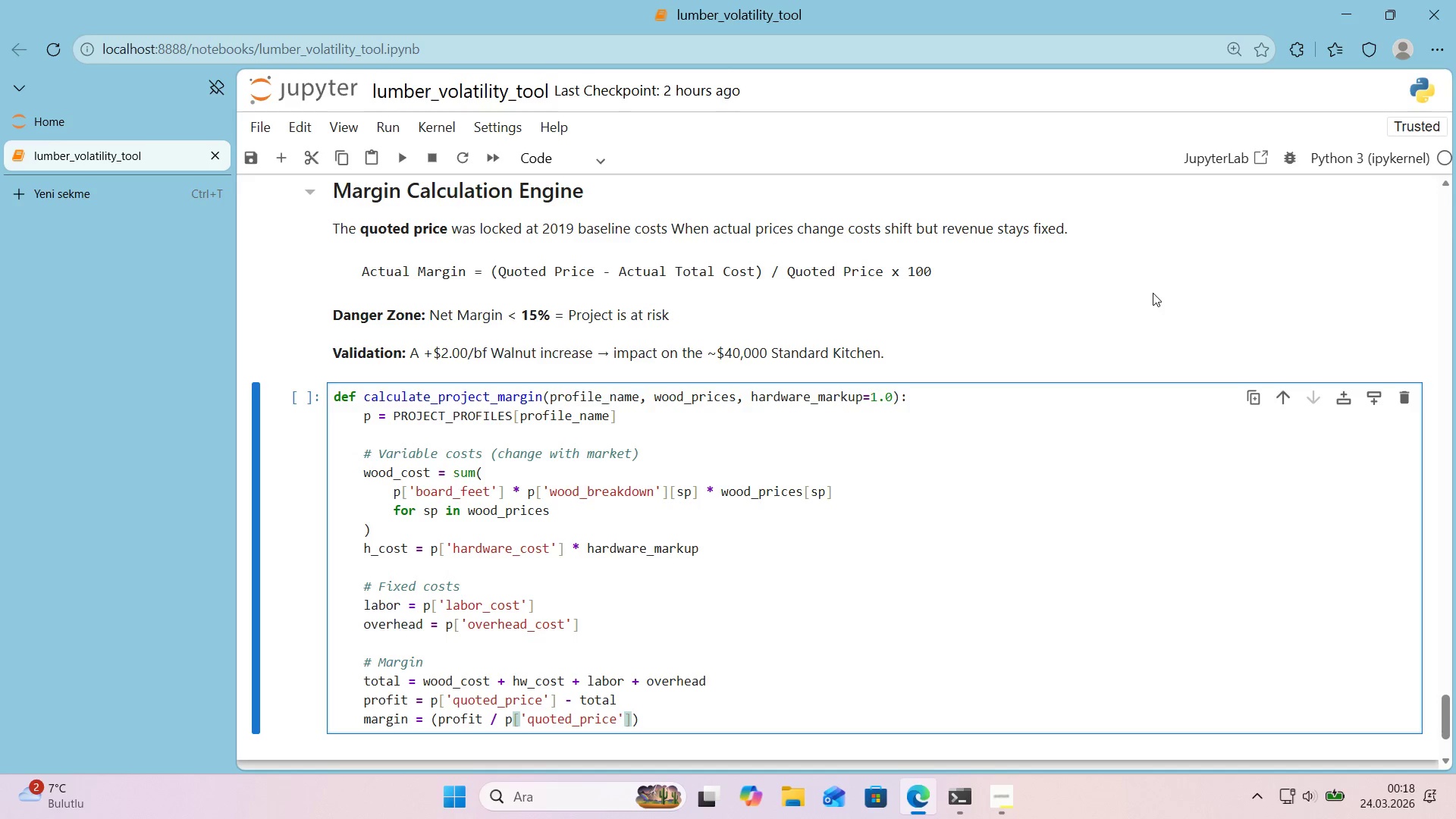 
key(Space)
 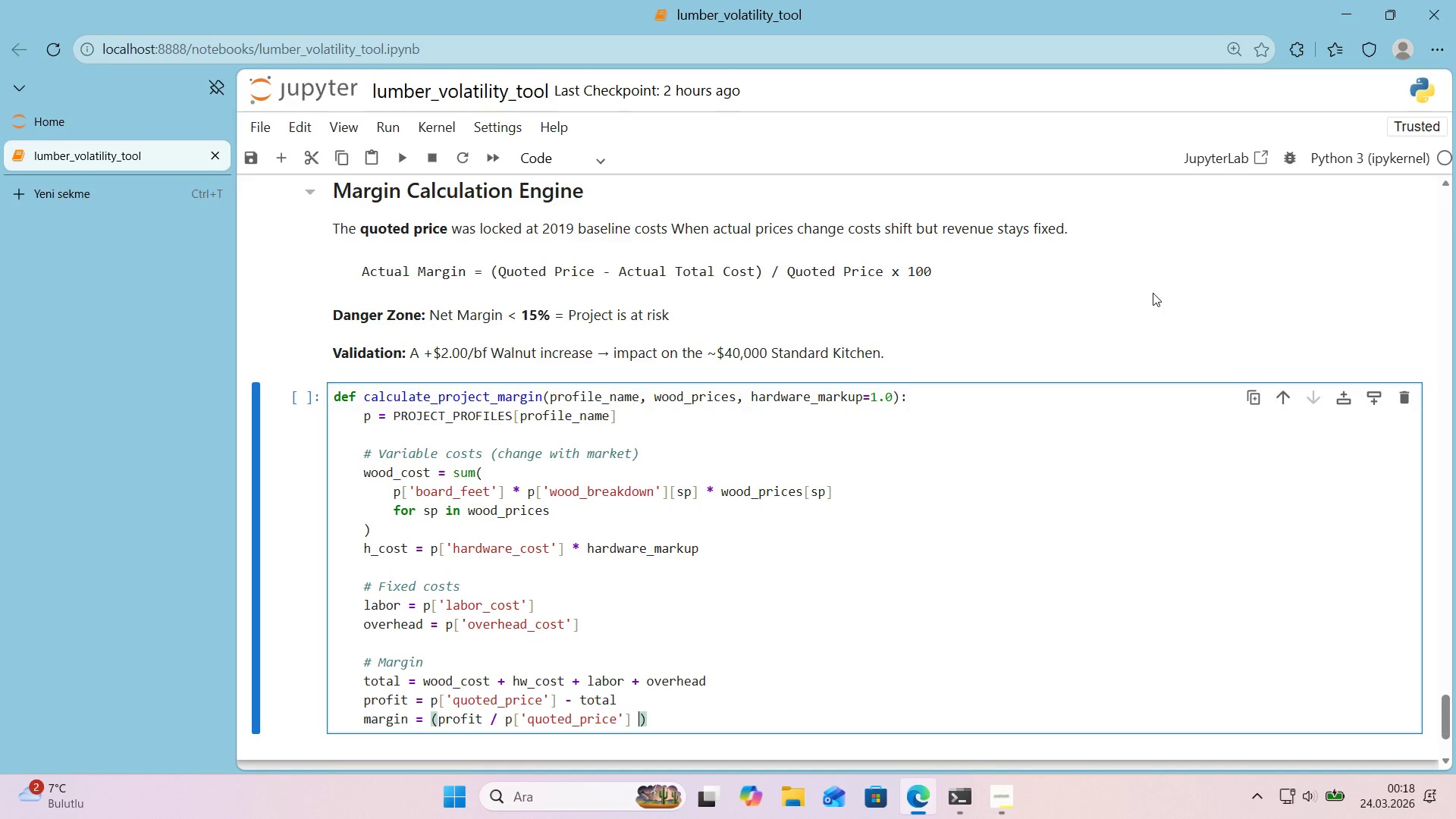 
key(NumpadMultiply)
 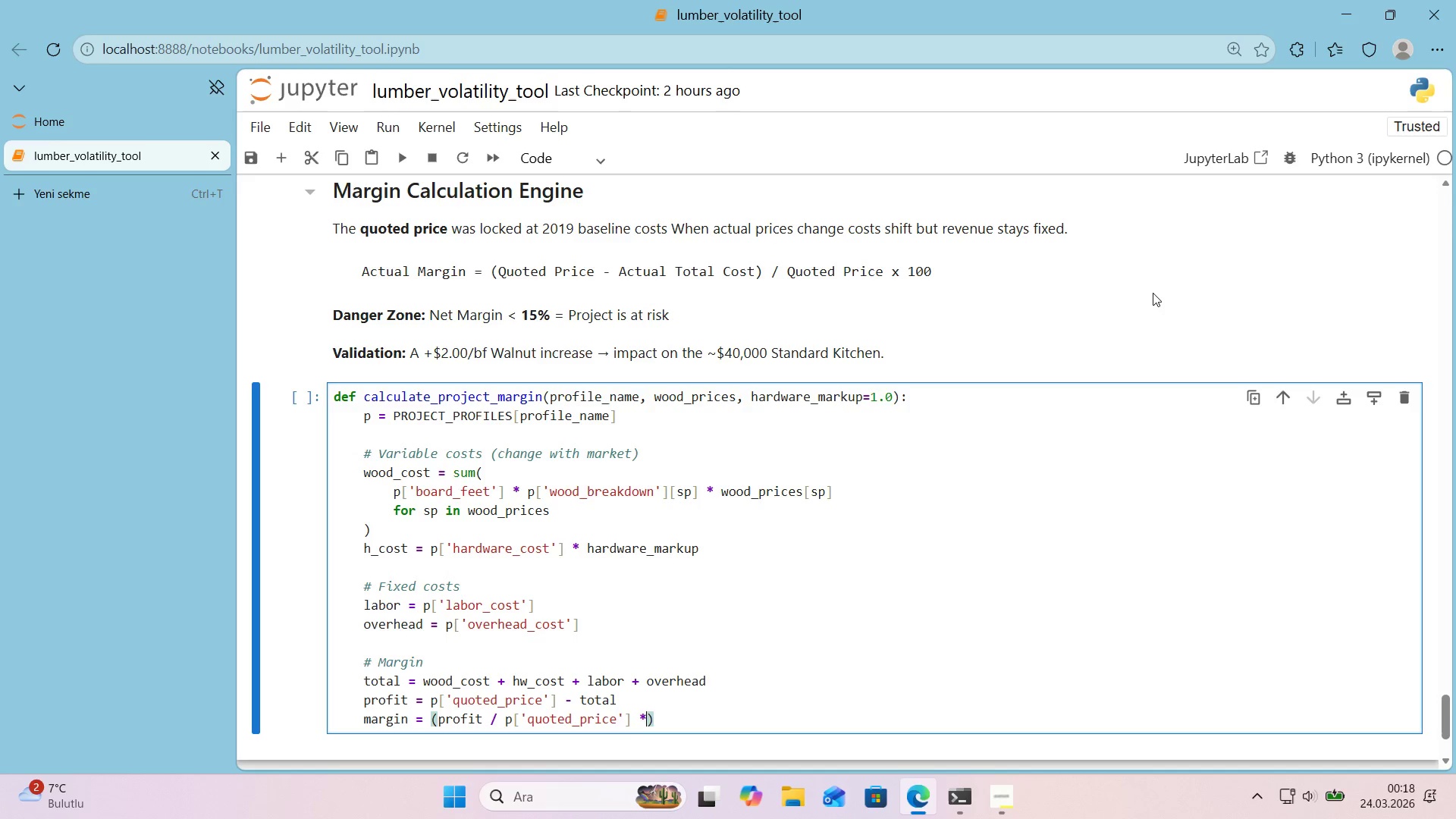 
key(Space)
 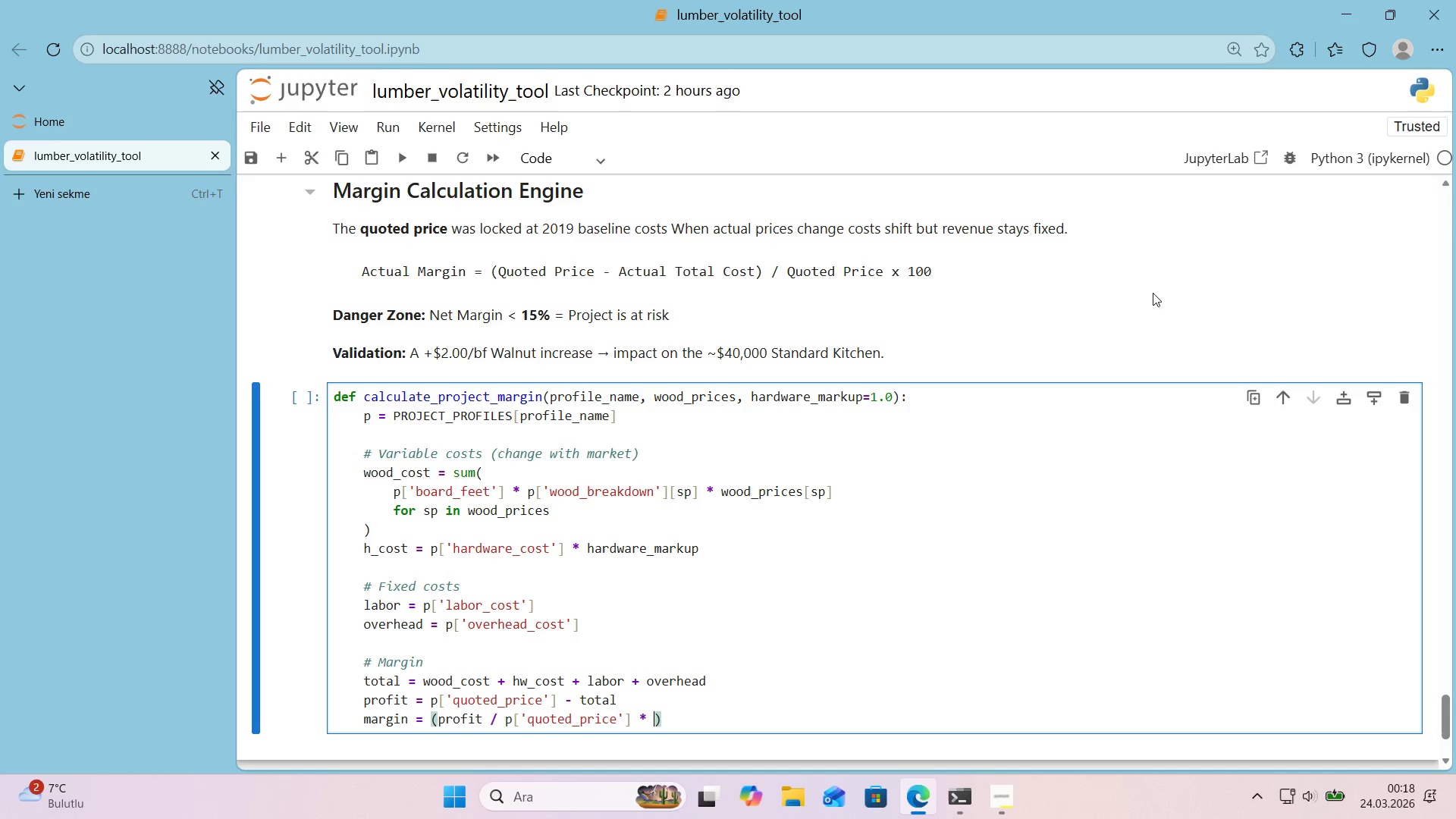 
key(ArrowUp)
 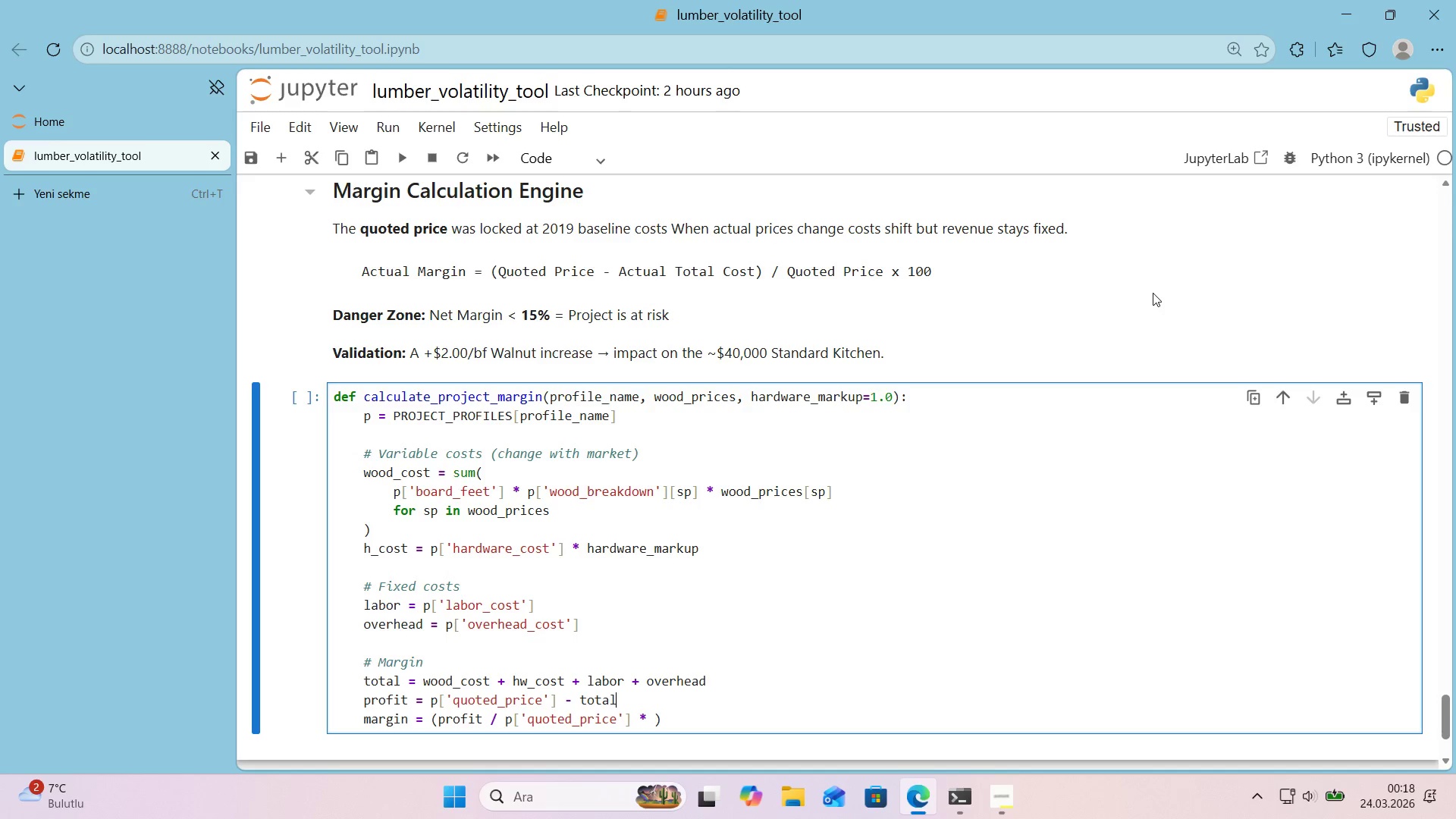 
key(ArrowRight)
 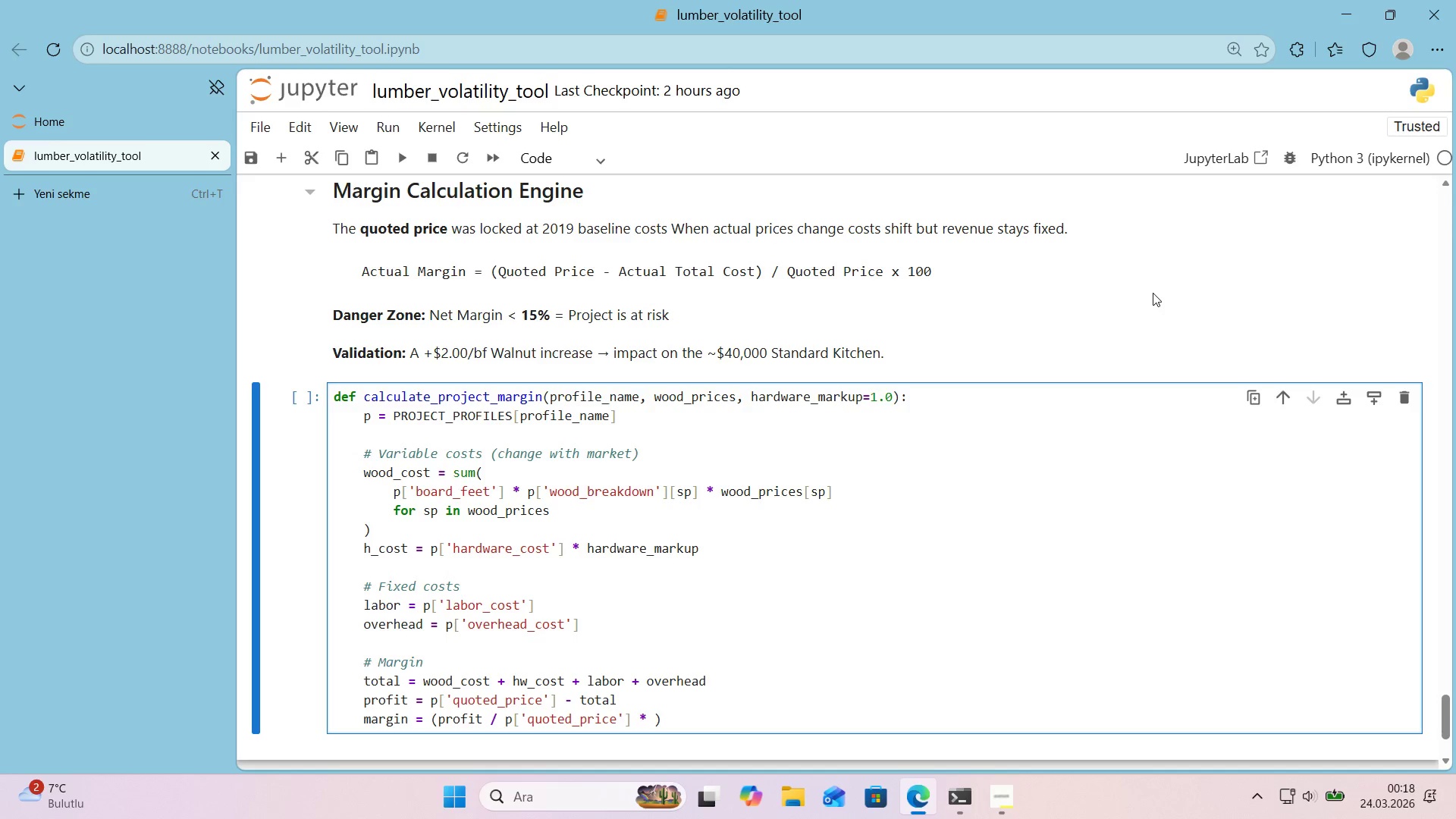 
key(NumLock)
 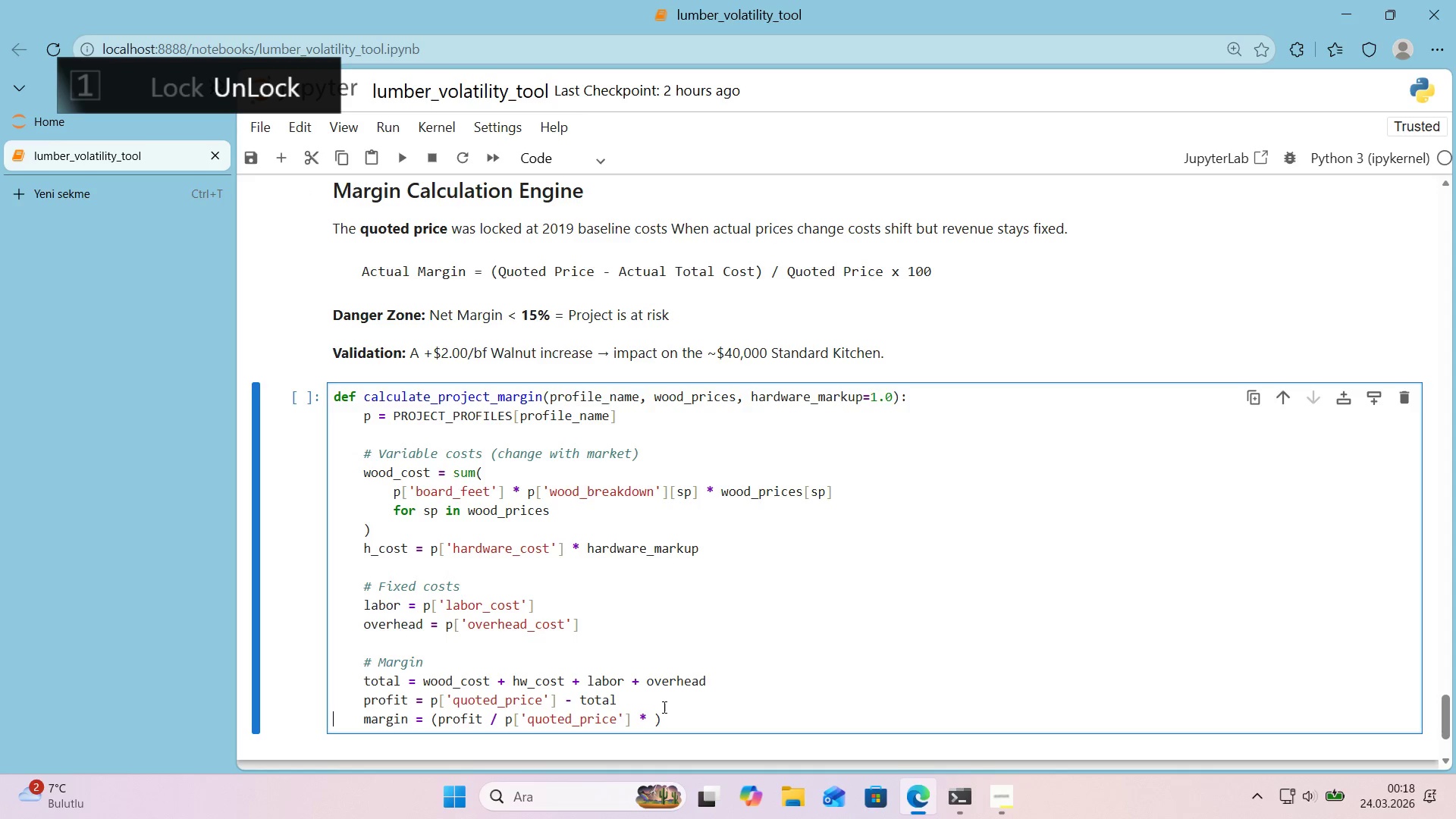 
double_click([654, 719])
 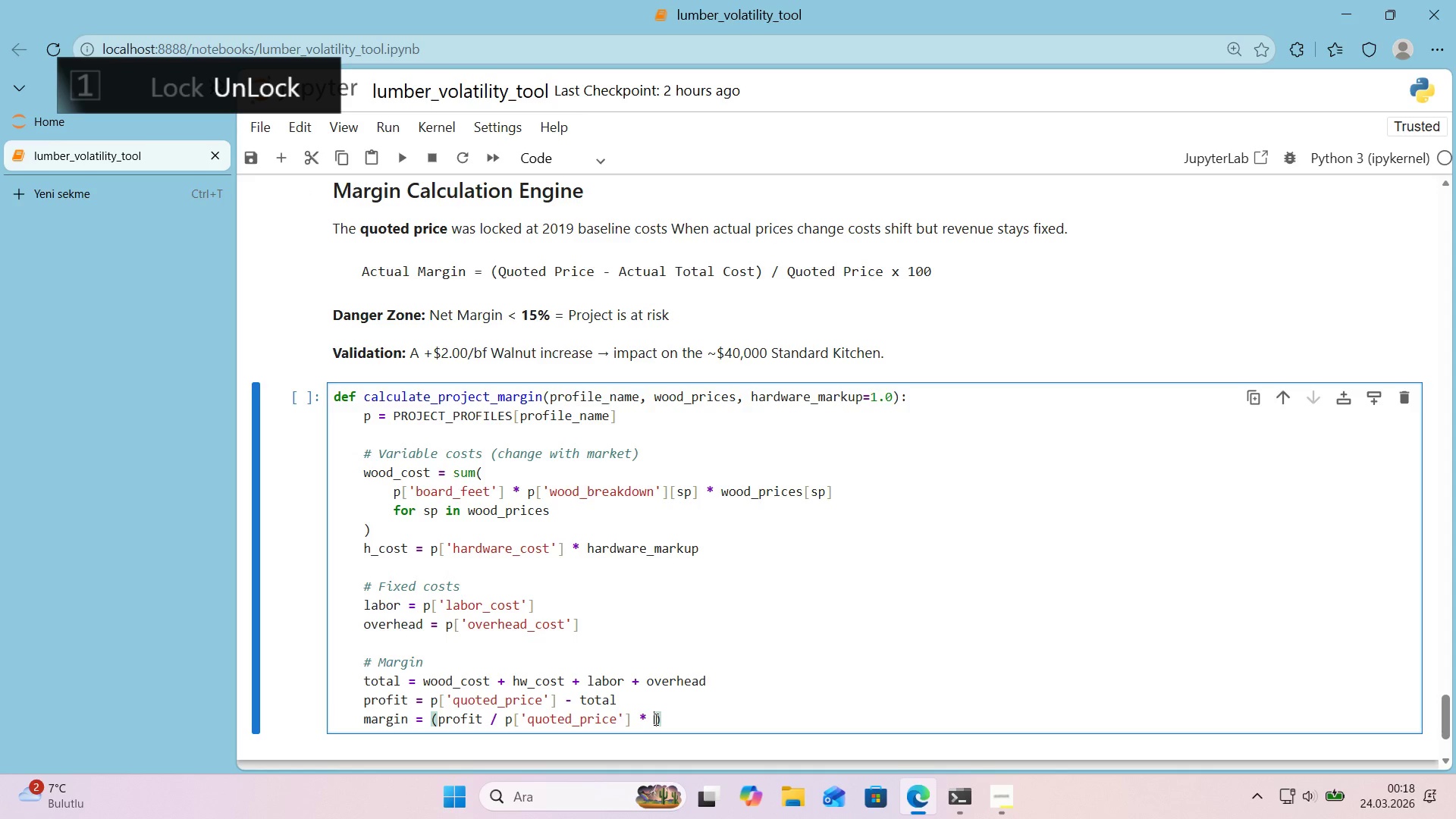 
key(NumLock)
 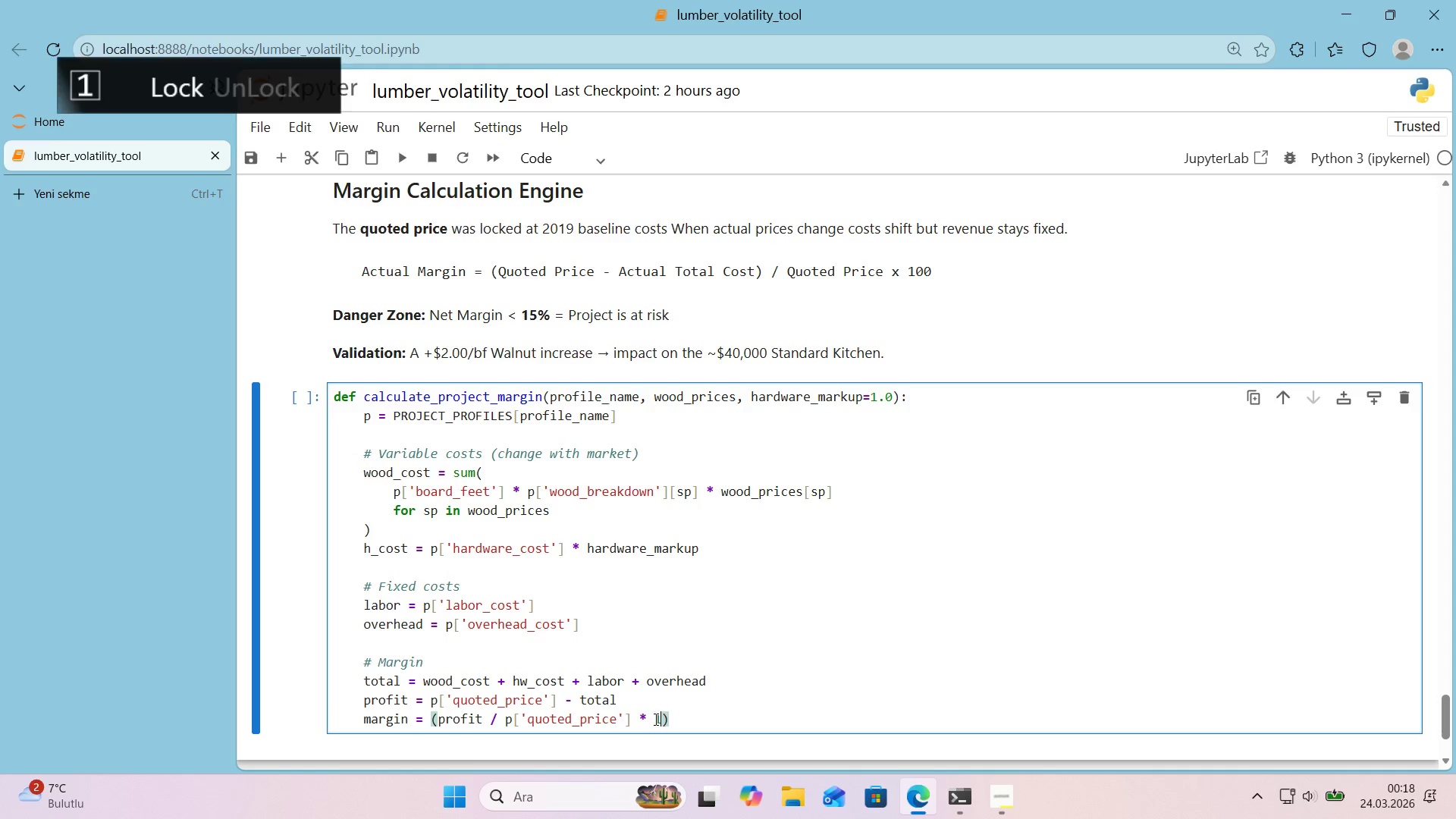 
key(Numpad1)
 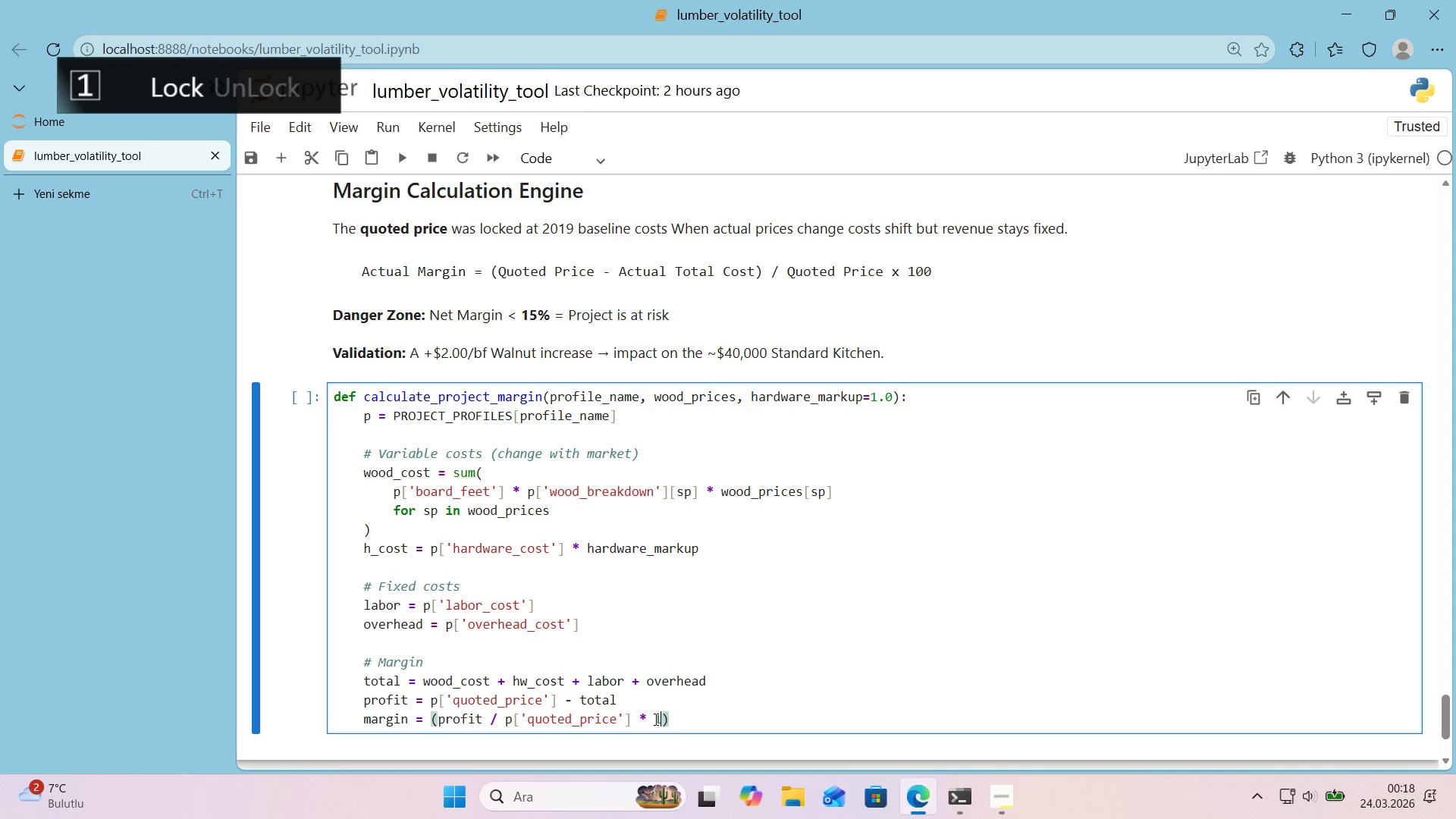 
key(Numpad0)
 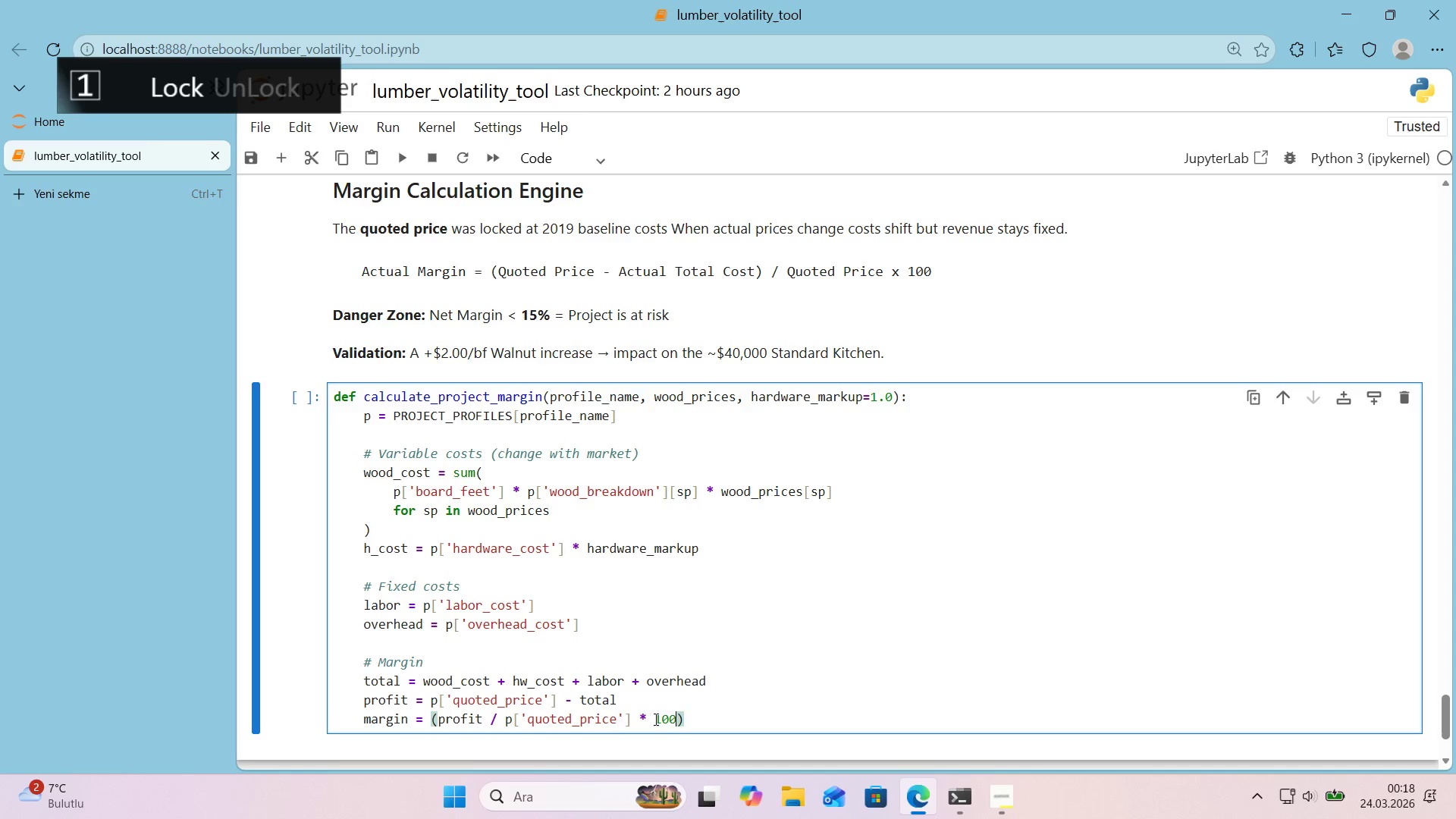 
key(Numpad0)
 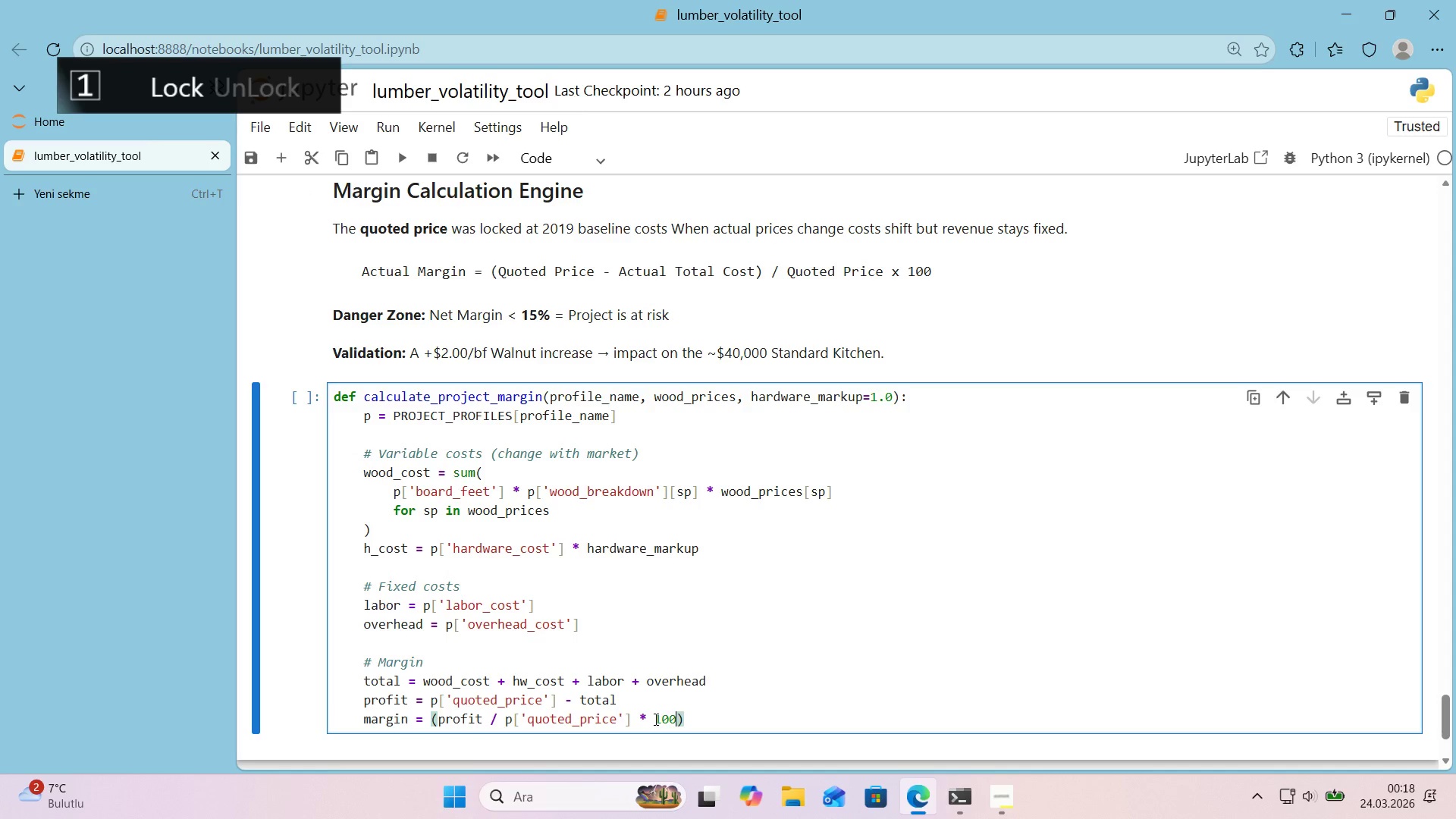 
key(ArrowRight)
 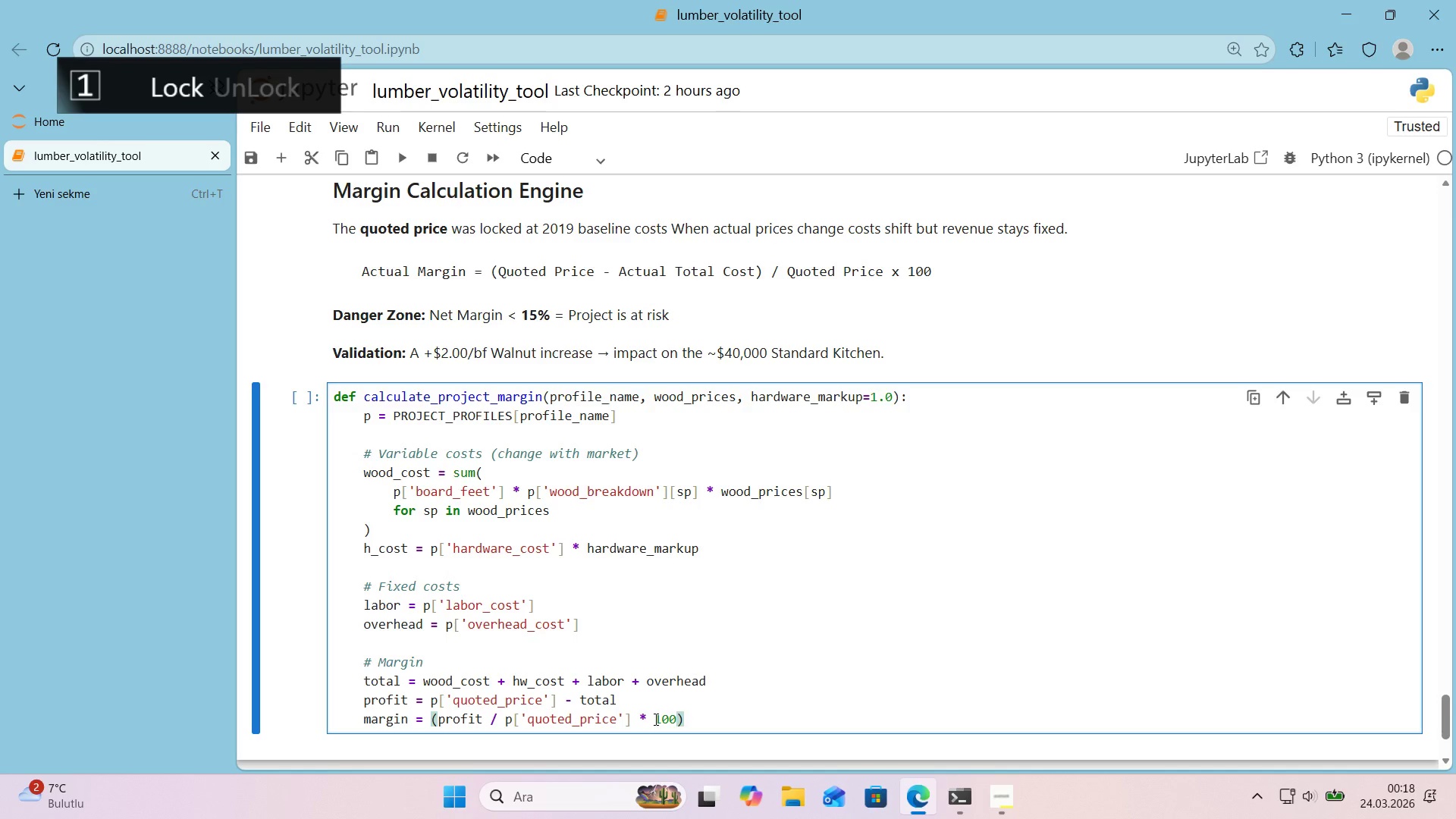 
key(Enter)
 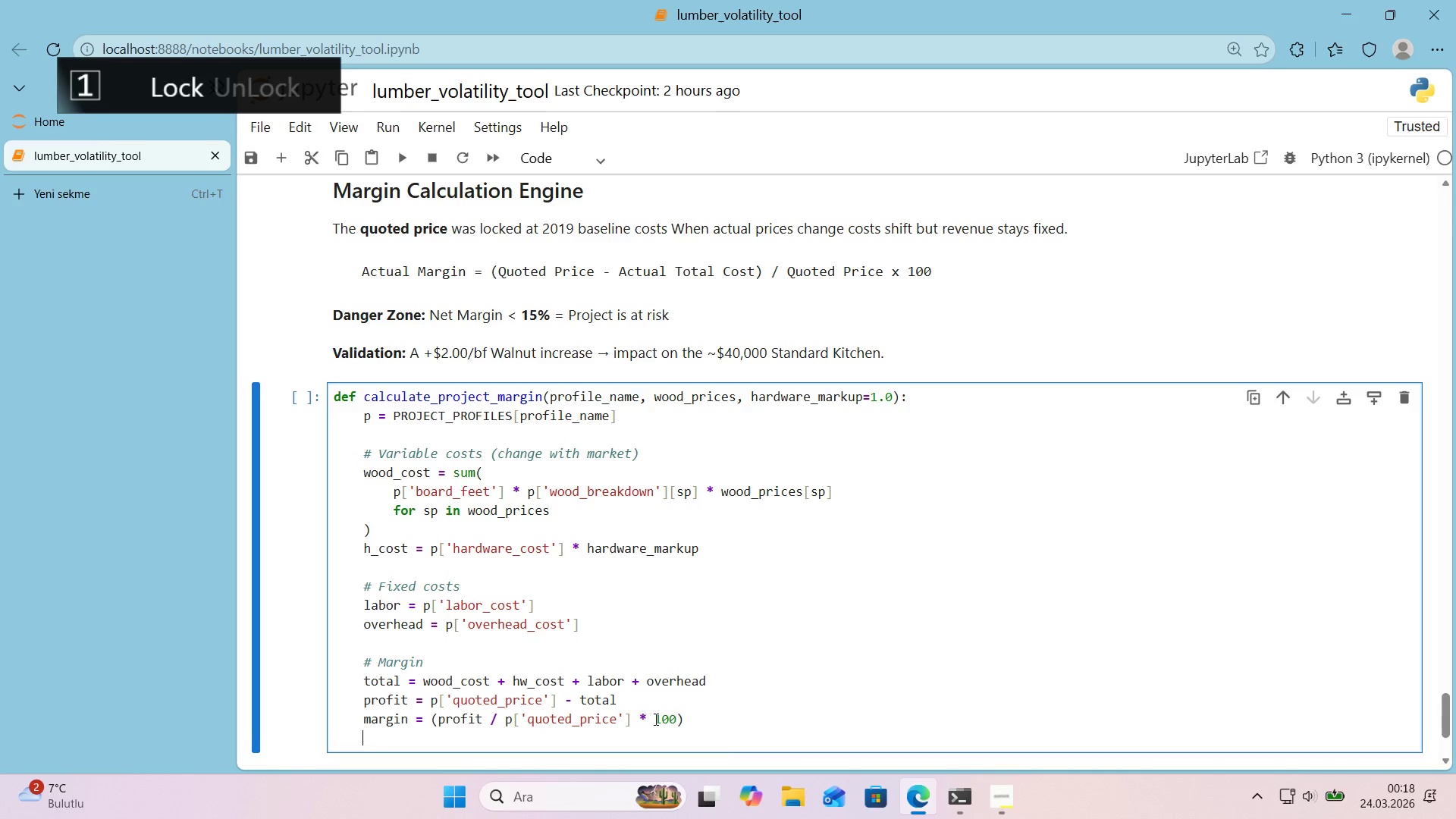 
type(return)
 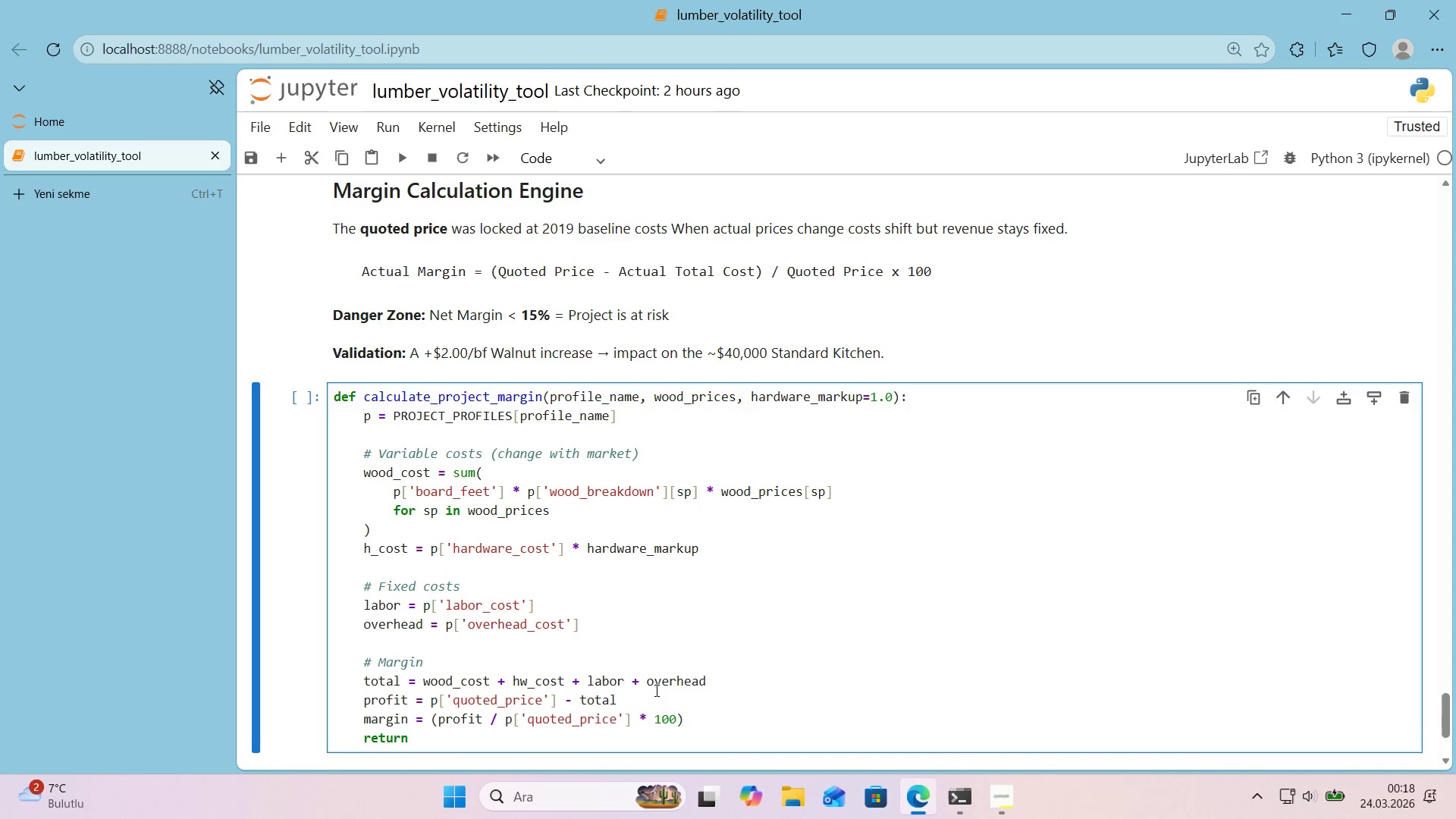 
scroll: coordinate [655, 651], scroll_direction: down, amount: 1.0
 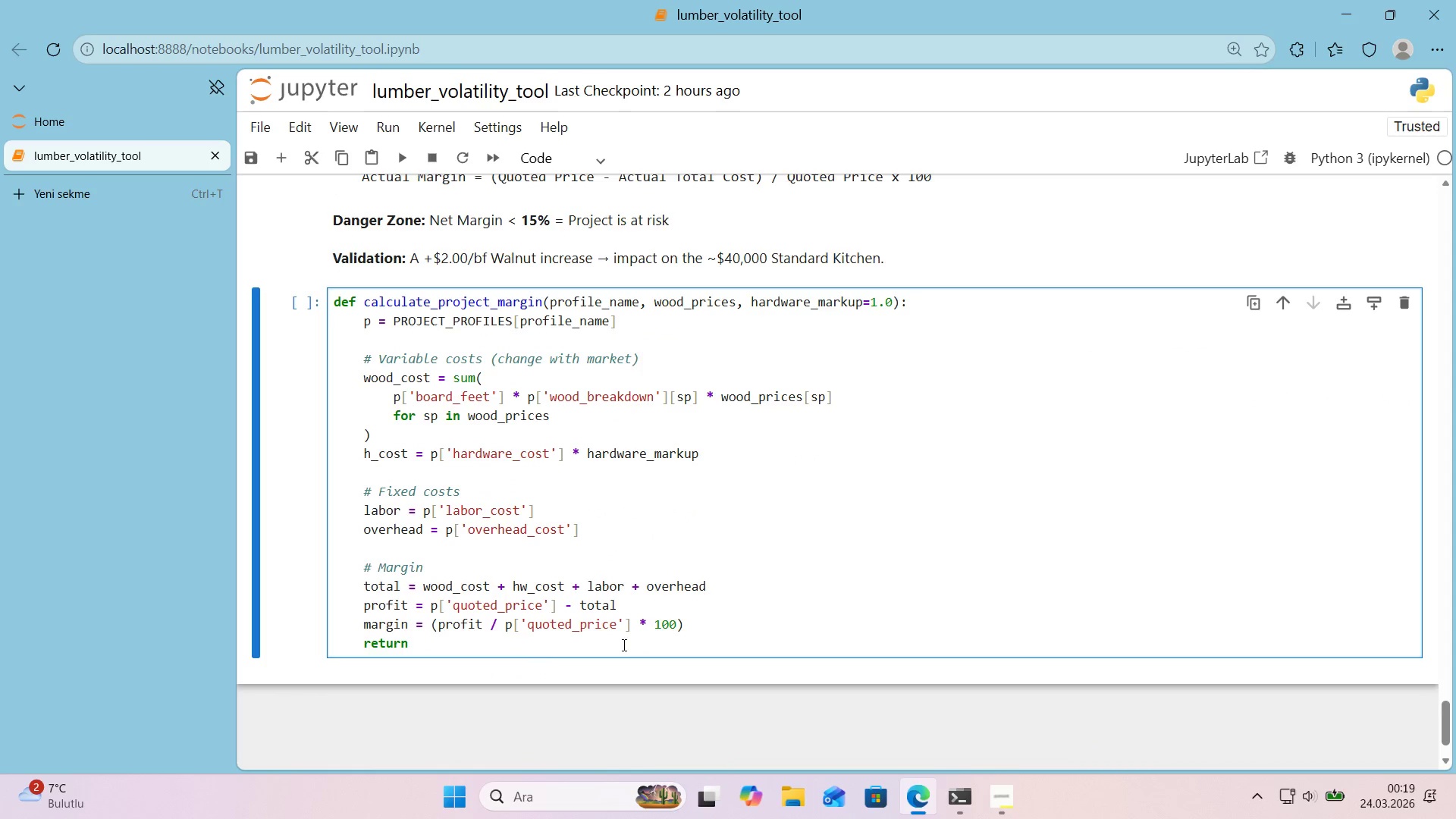 
left_click([739, 626])
 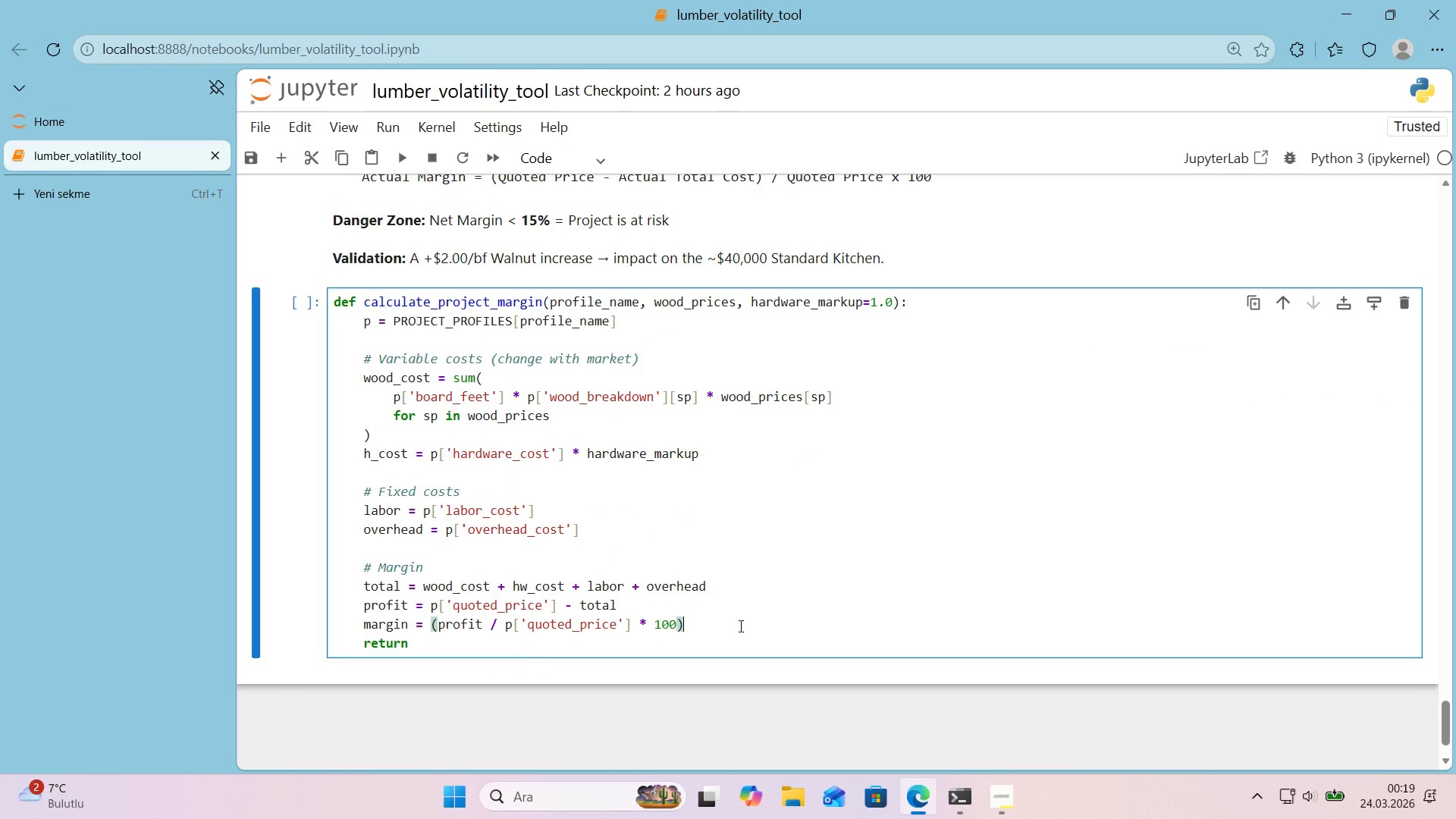 
key(Enter)
 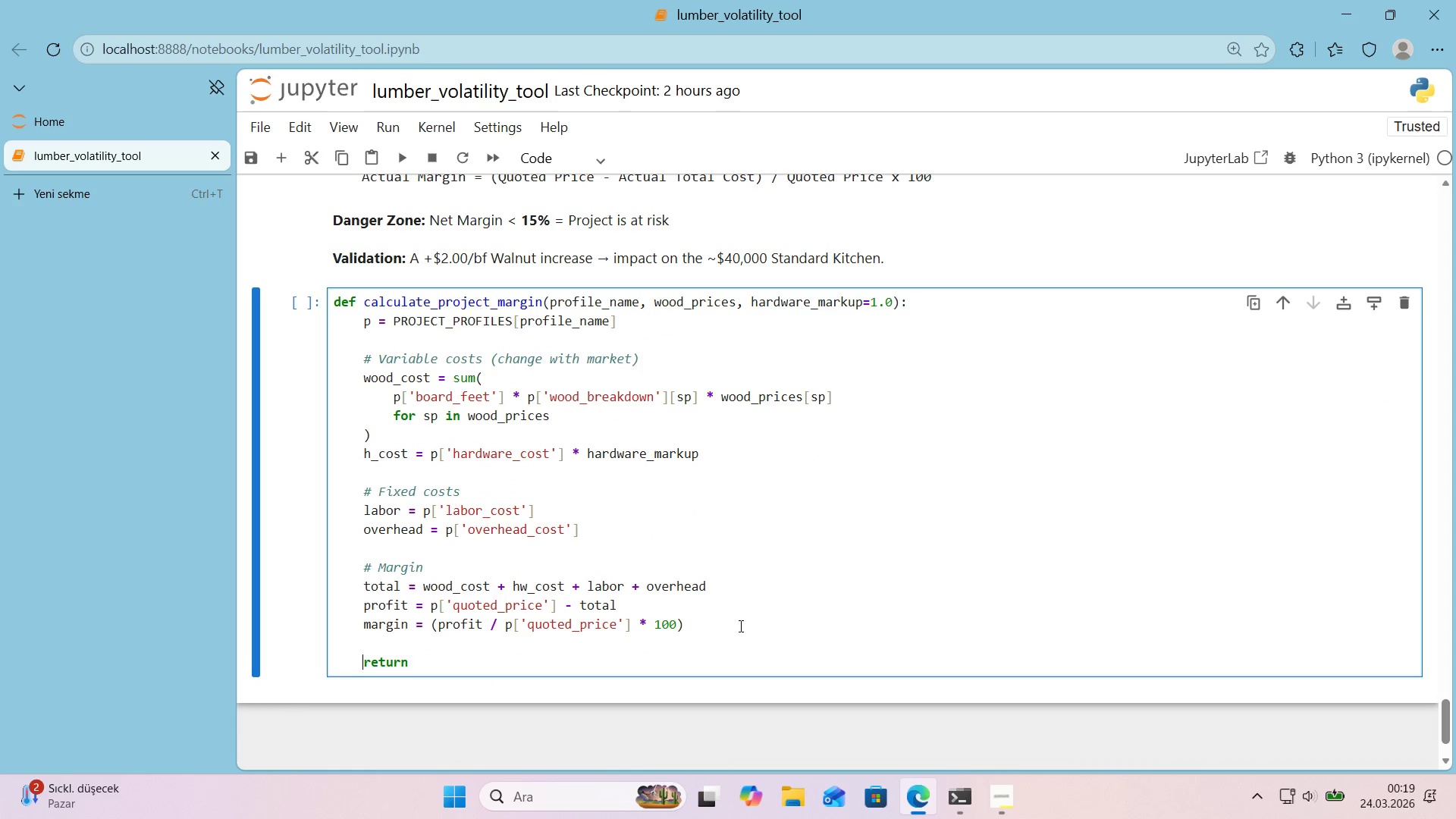 
key(ArrowDown)
 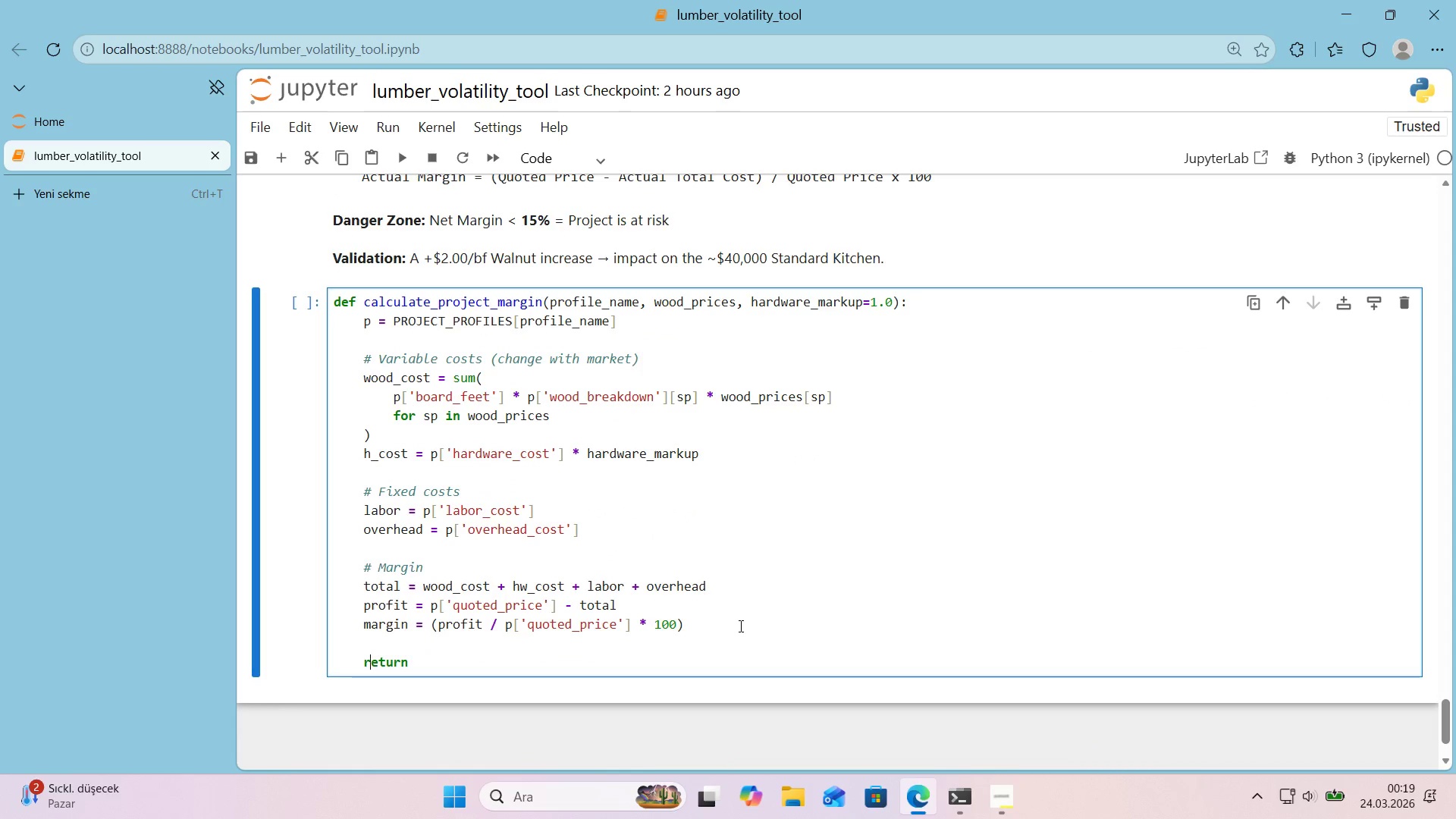 
key(ArrowRight)
 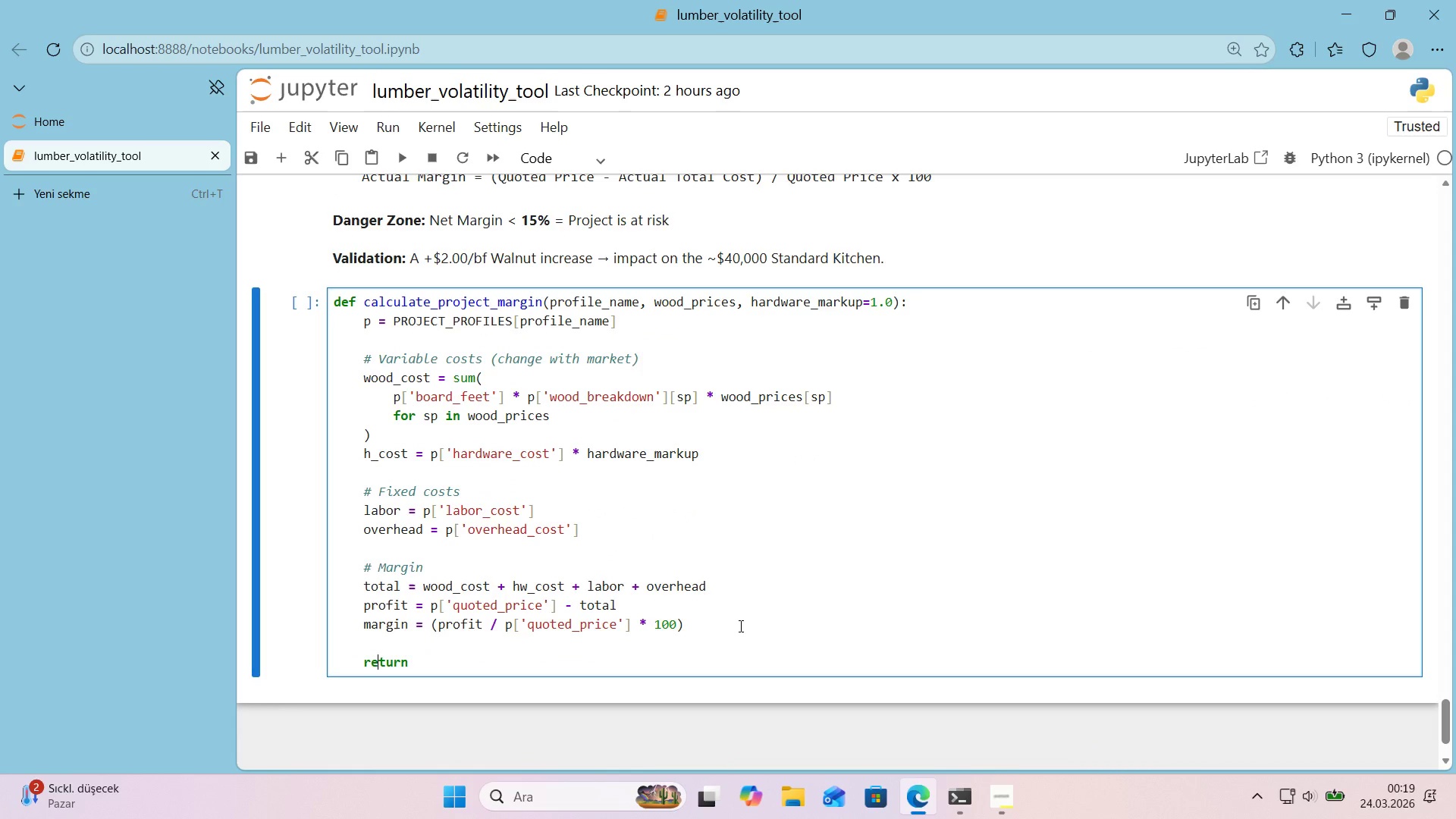 
key(ArrowRight)
 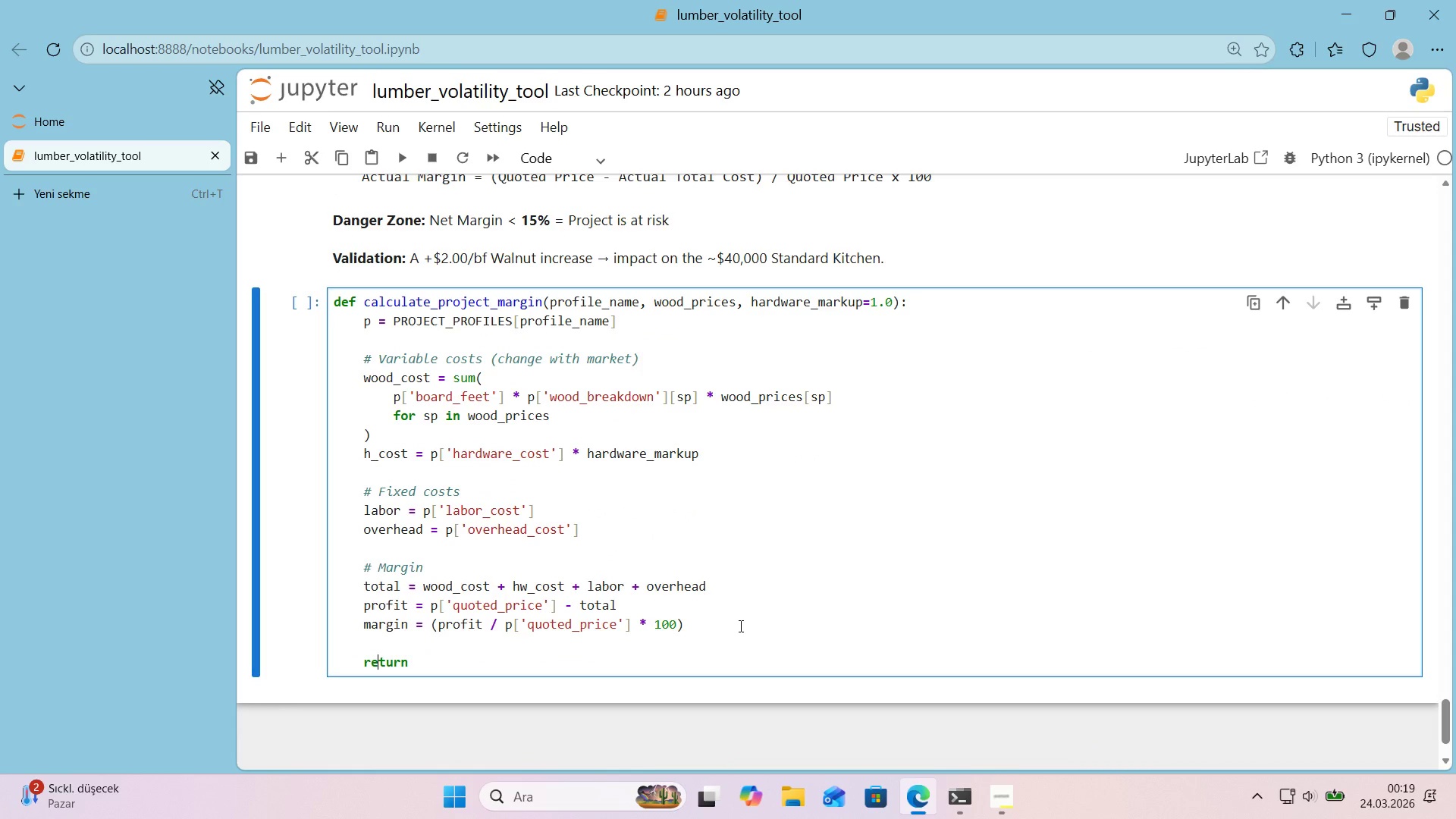 
key(ArrowRight)
 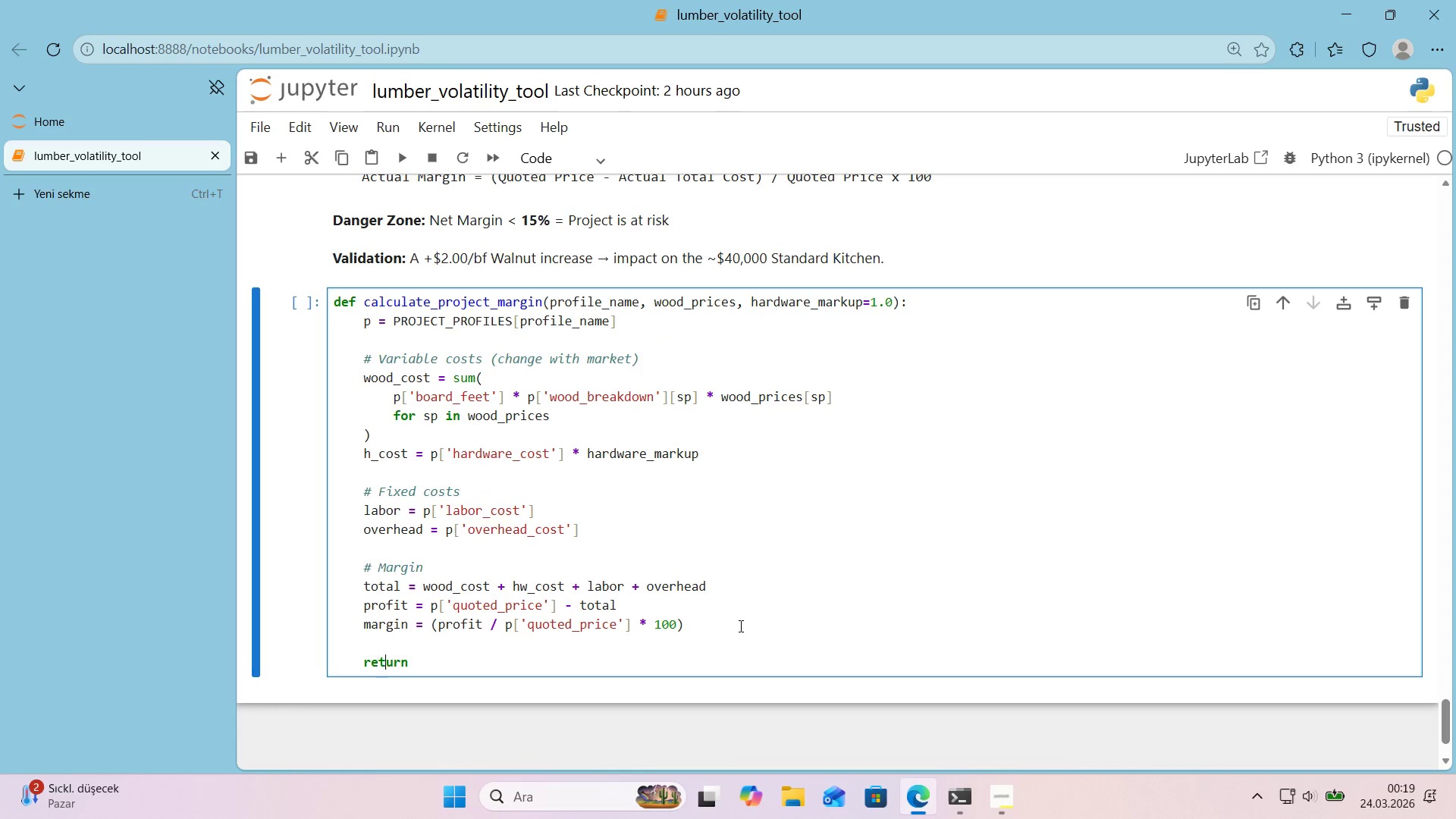 
key(ArrowRight)
 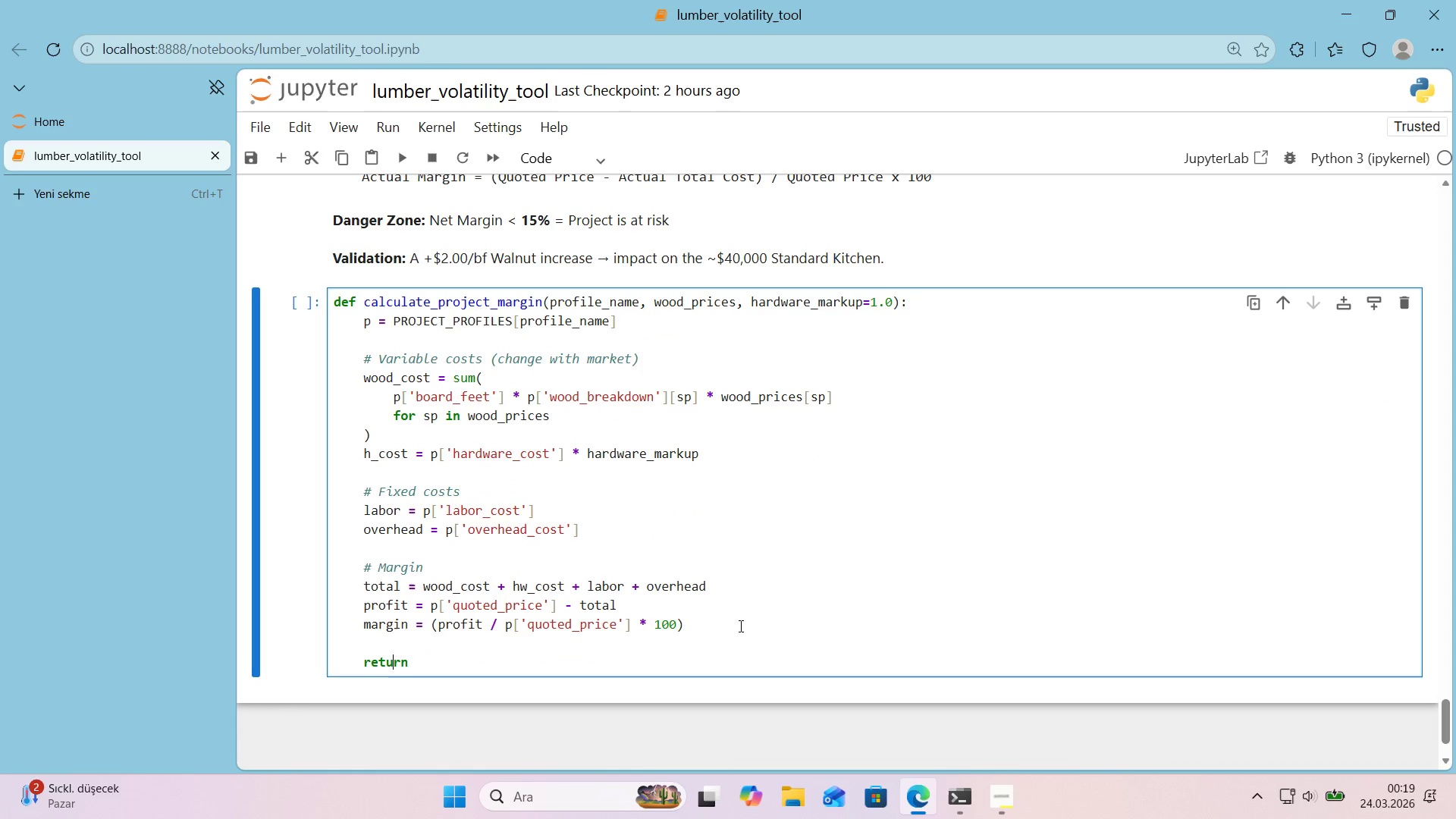 
key(ArrowRight)
 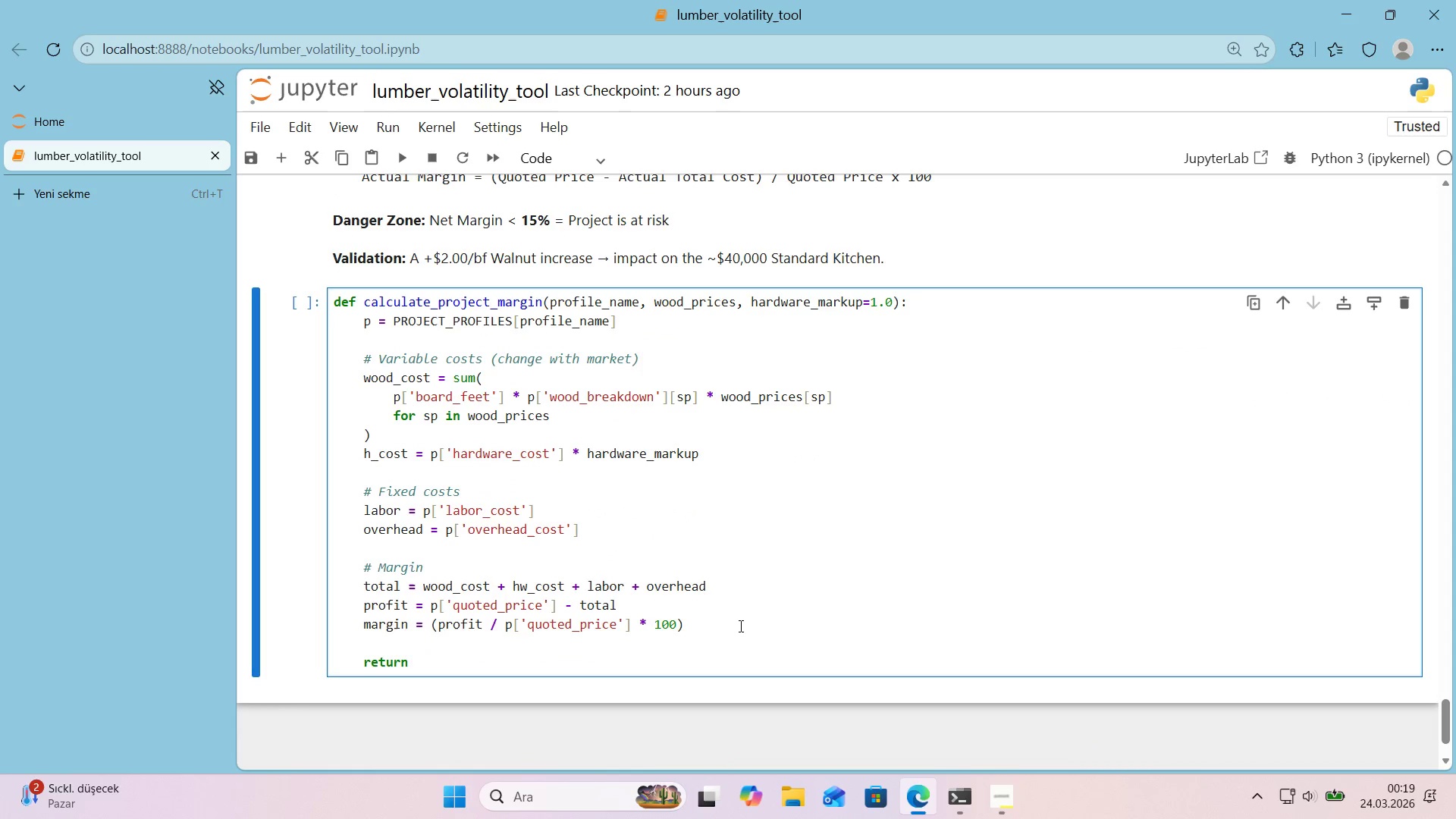 
key(ArrowRight)
 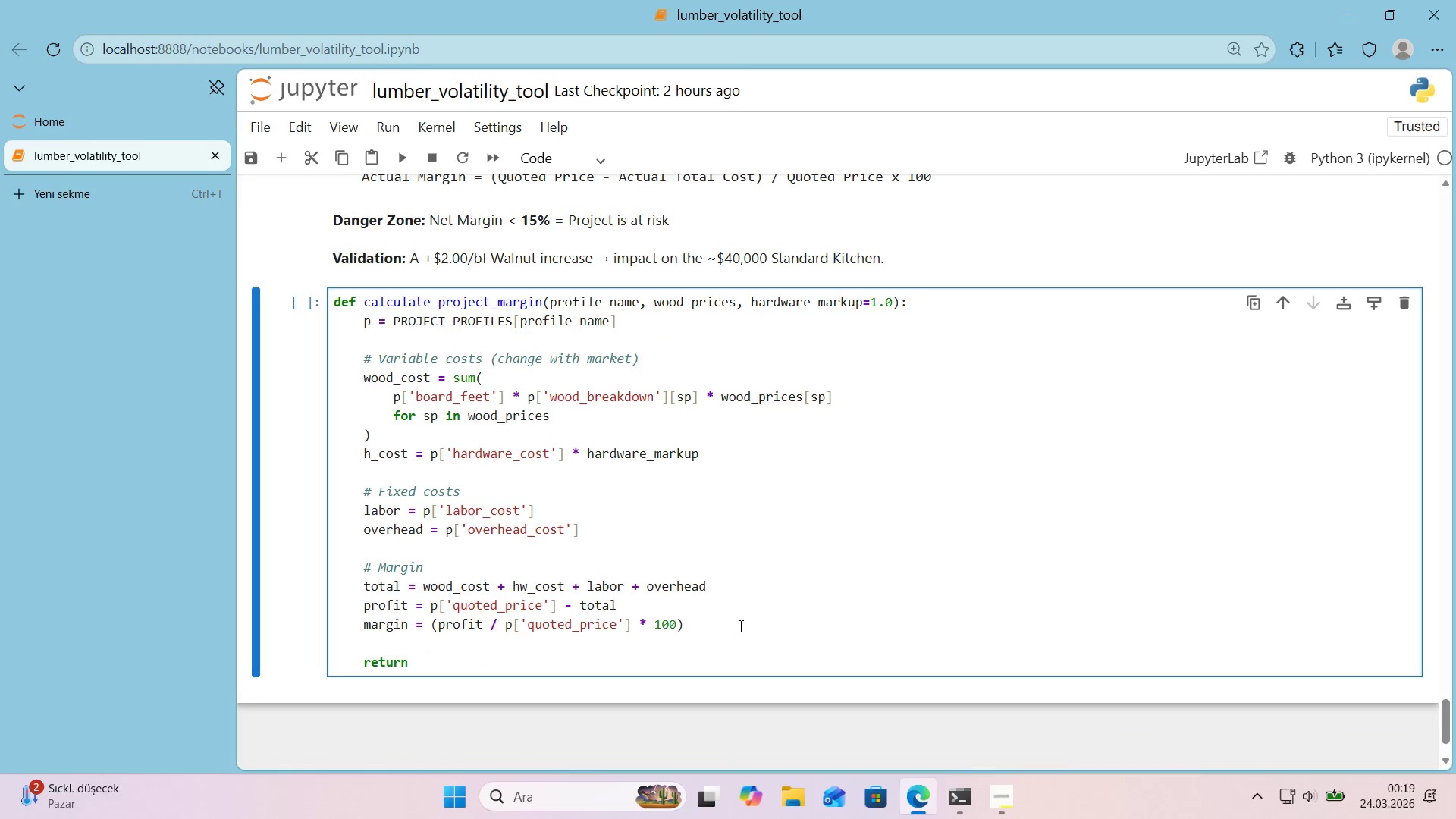 
key(Space)
 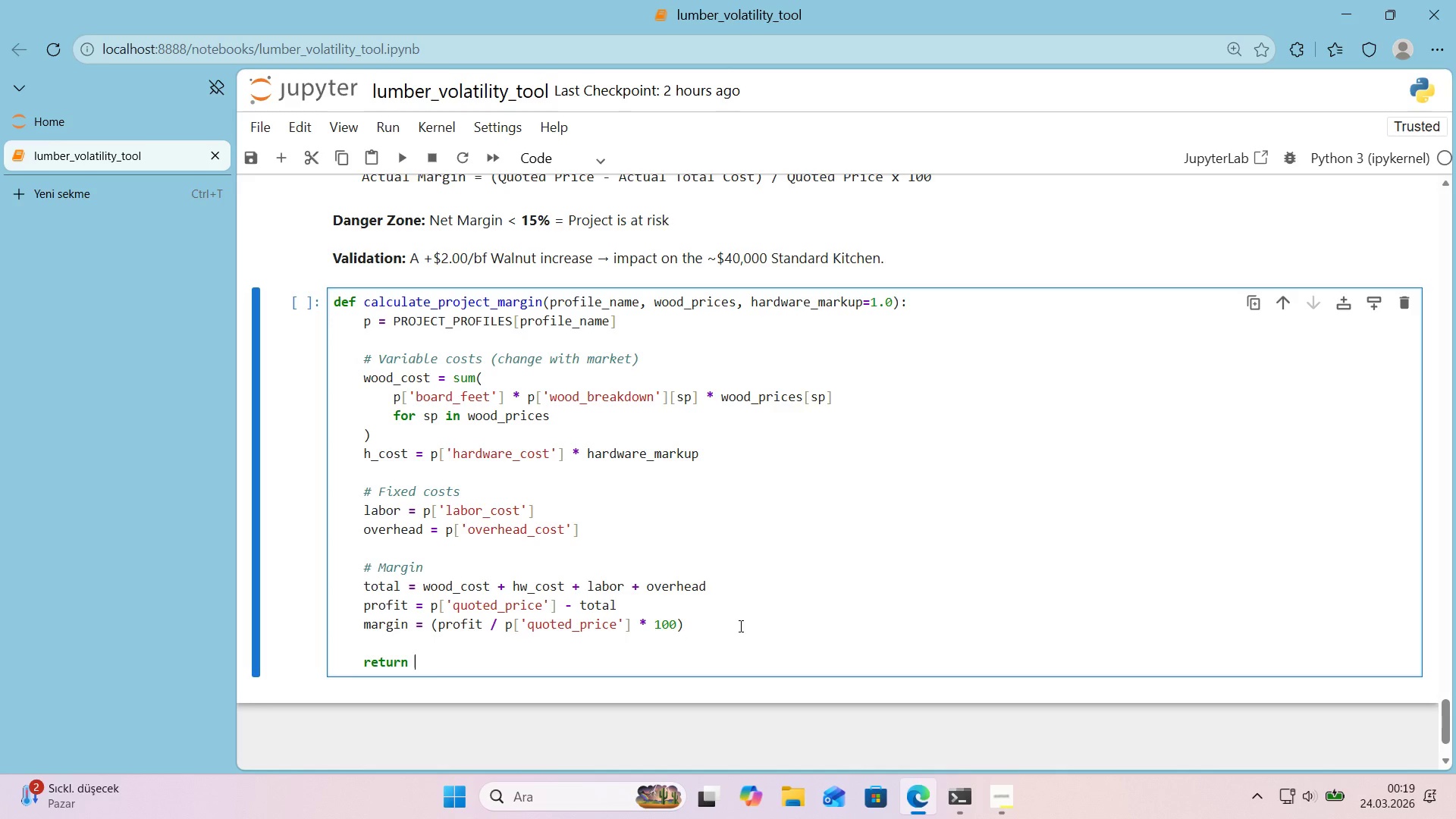 
key(Alt+Control+7)
 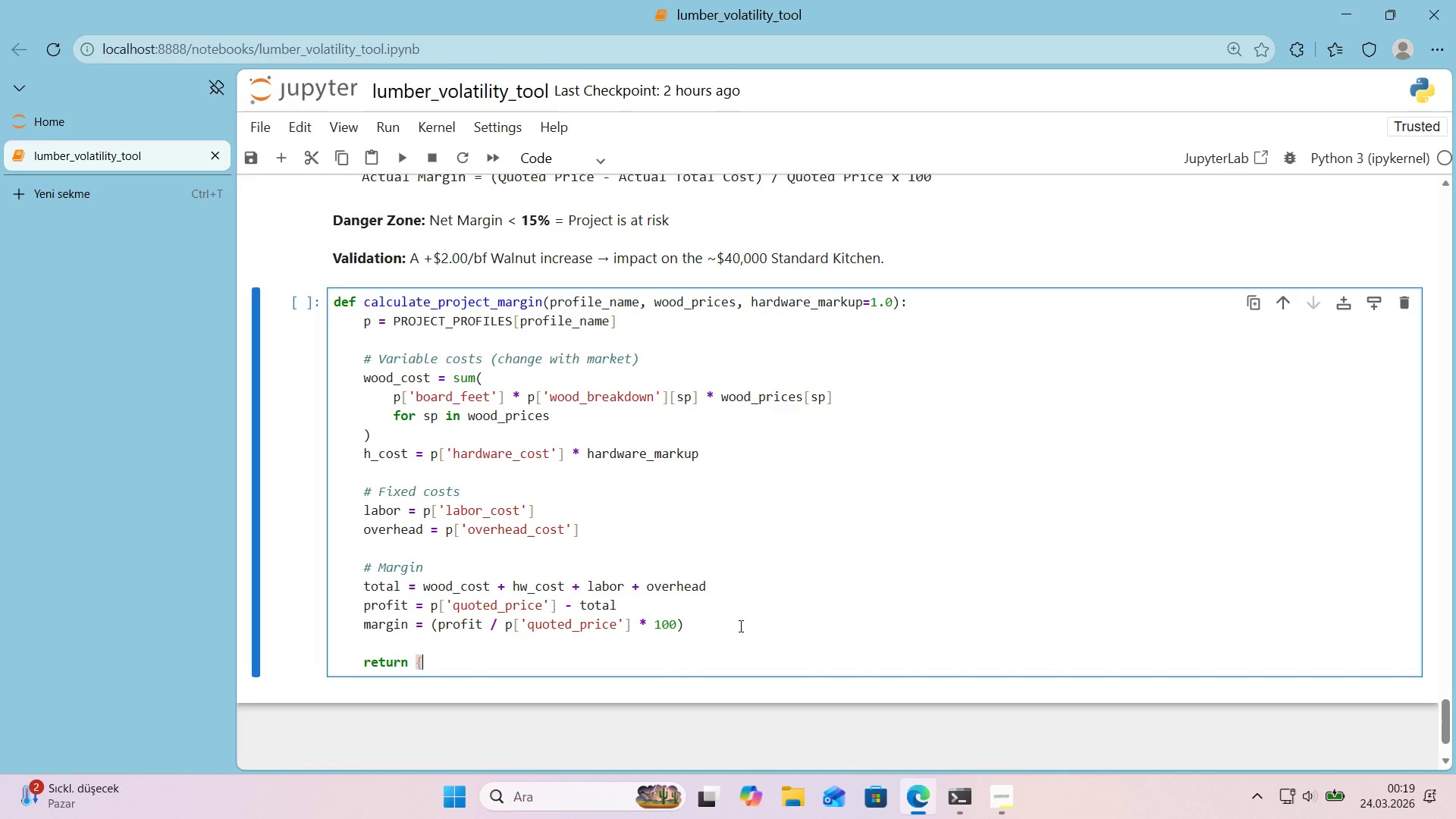 
key(Alt+Control+0)
 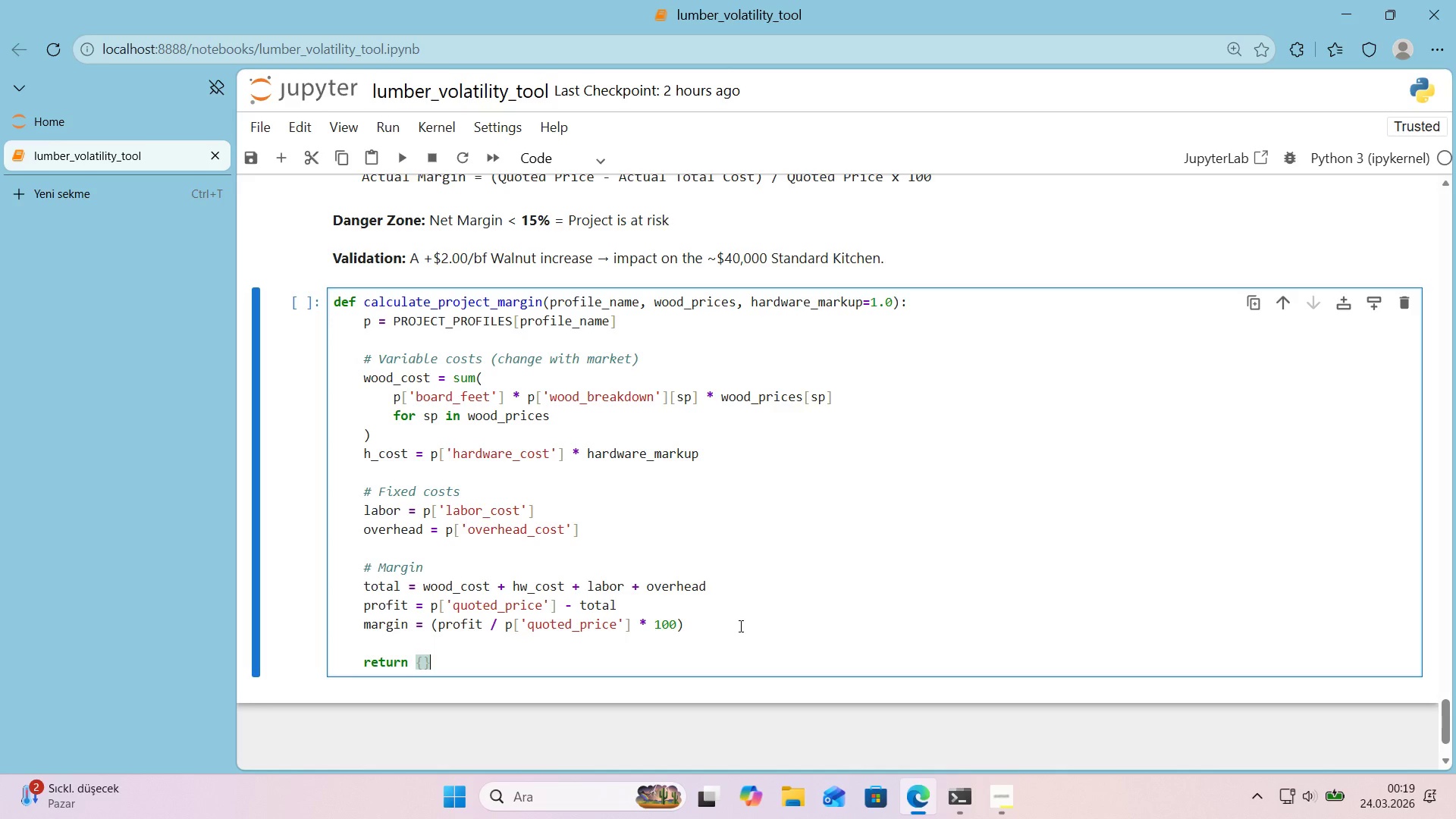 
key(ArrowLeft)
 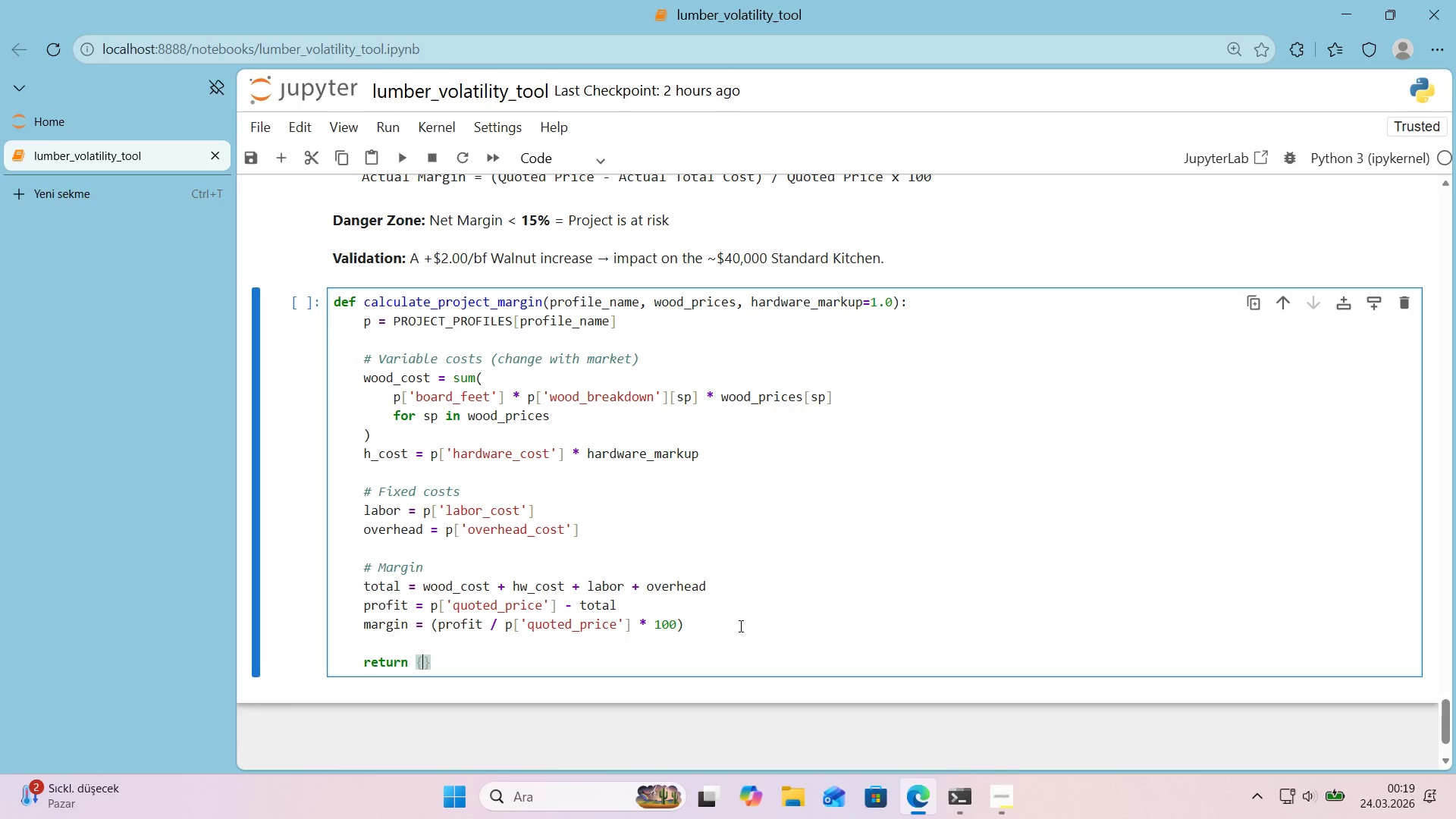 
key(Enter)
 